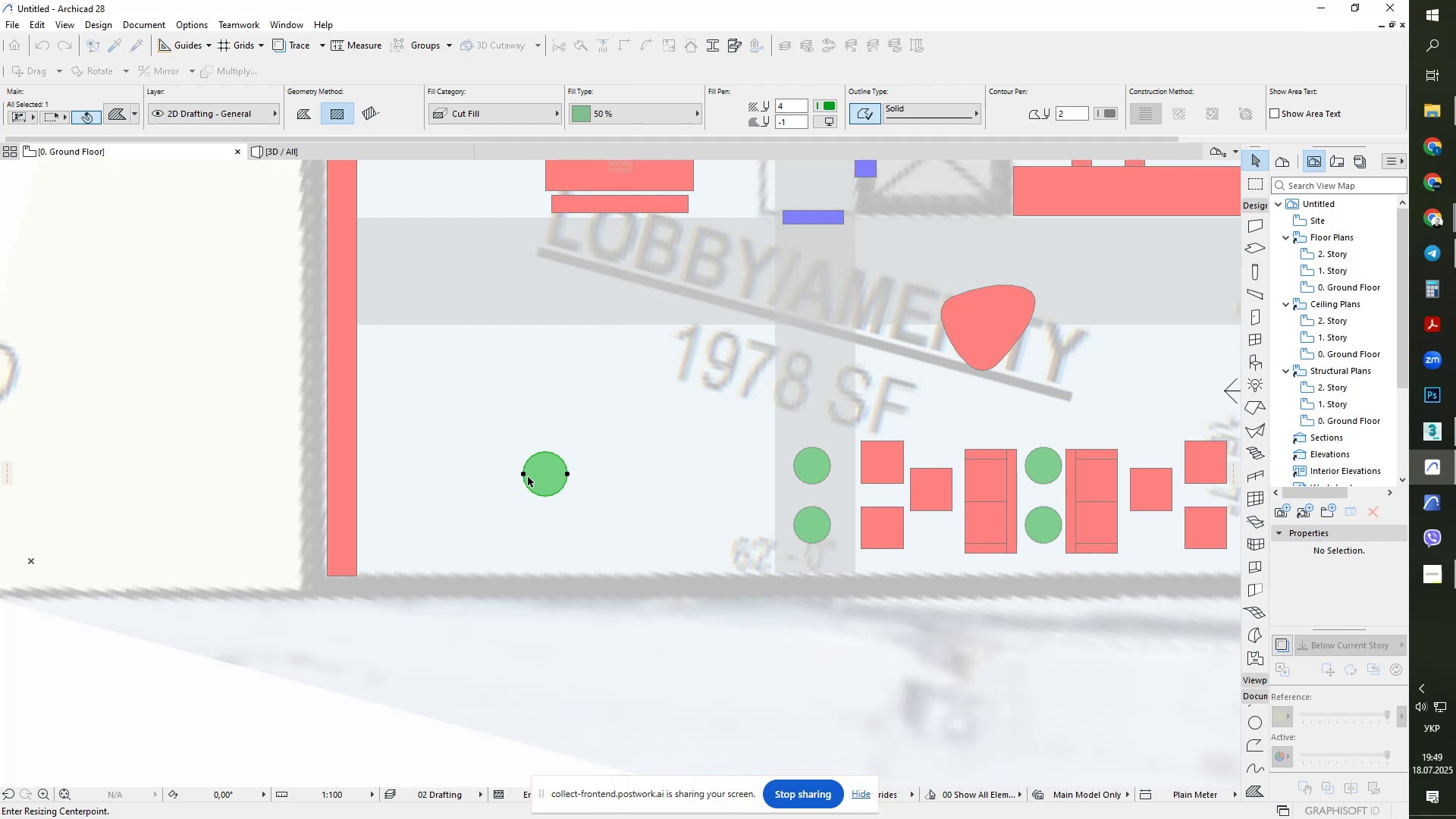 
left_click([526, 477])
 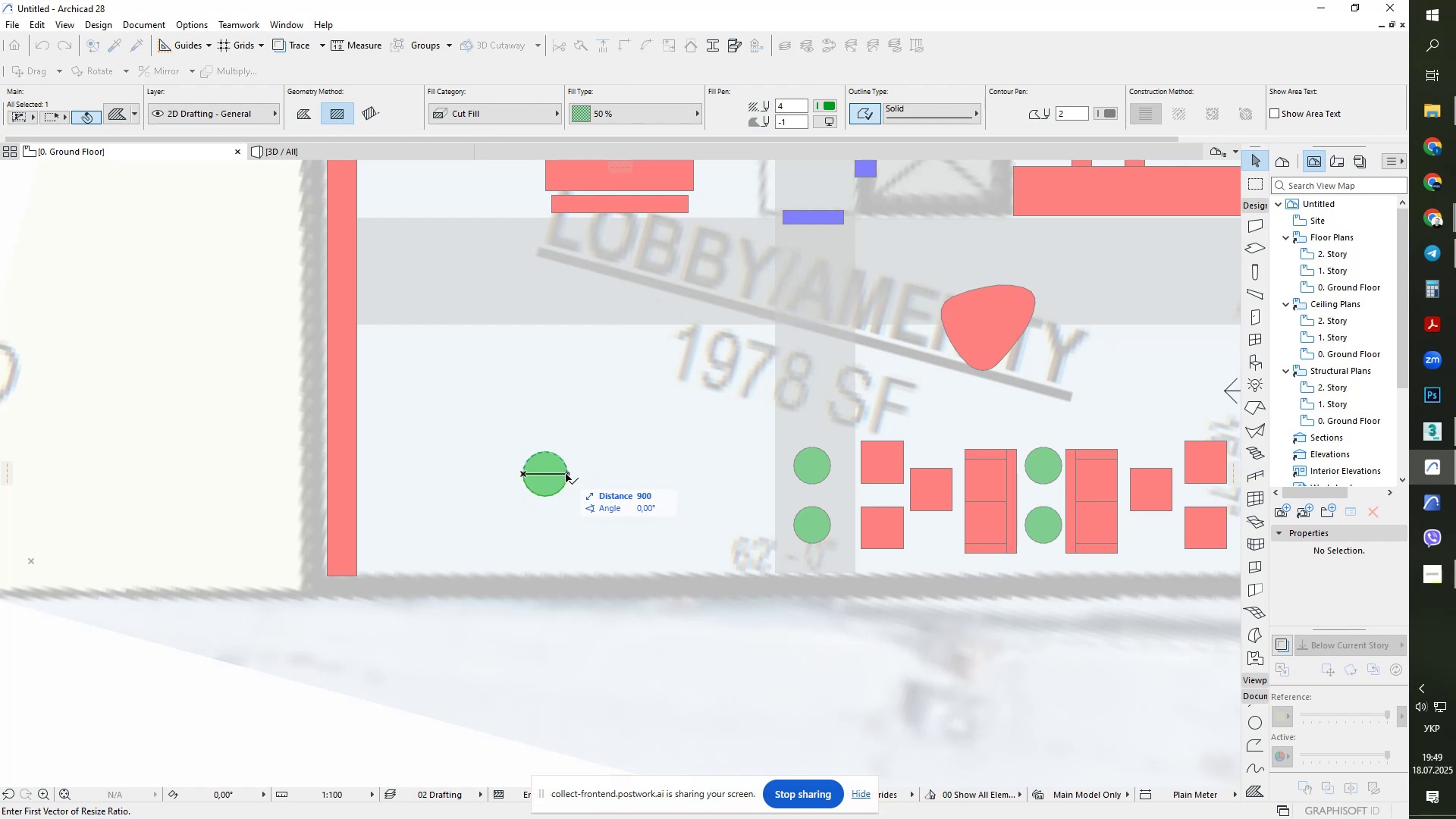 
left_click([566, 474])
 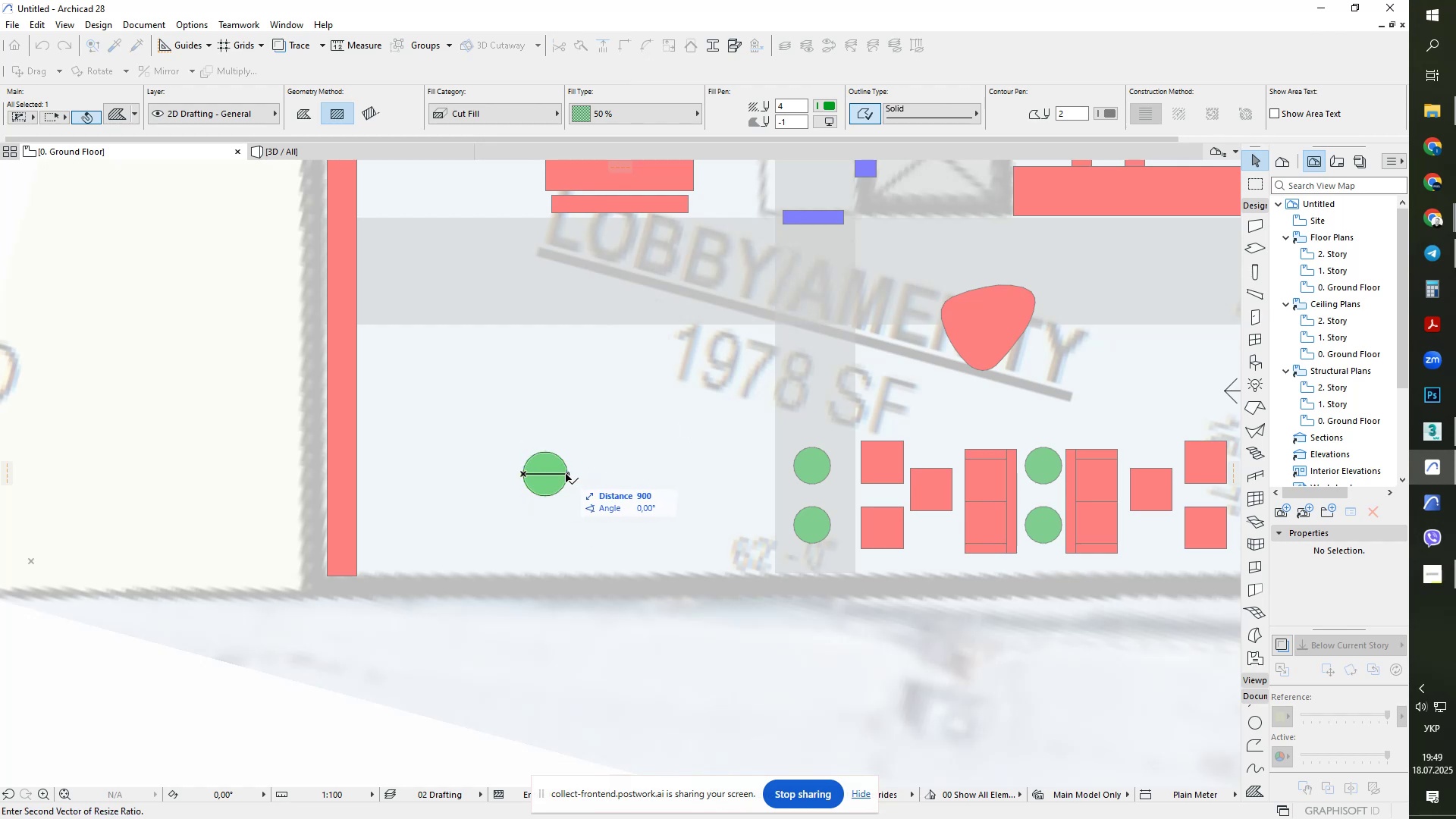 
key(Numpad1)
 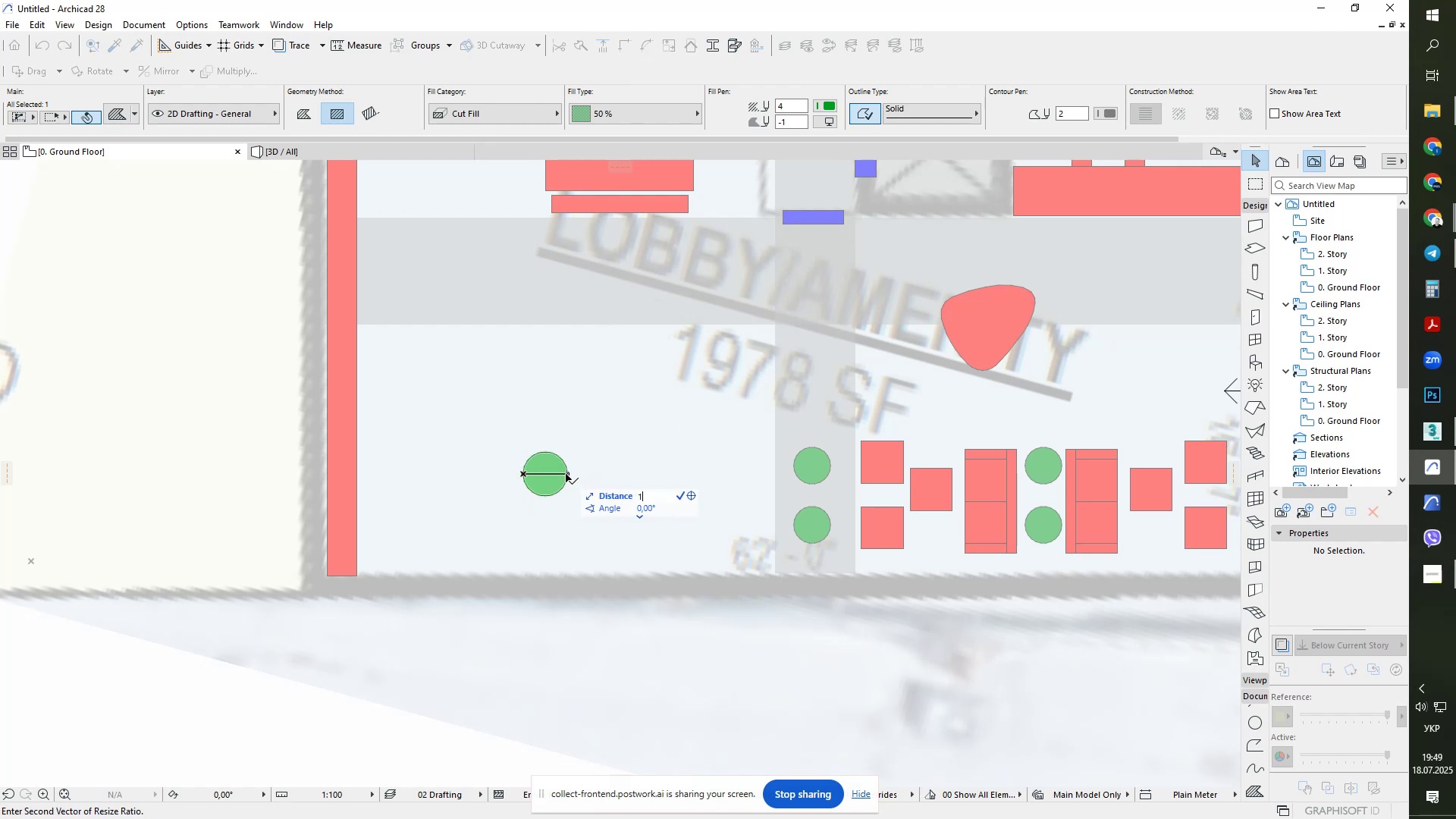 
key(Numpad6)
 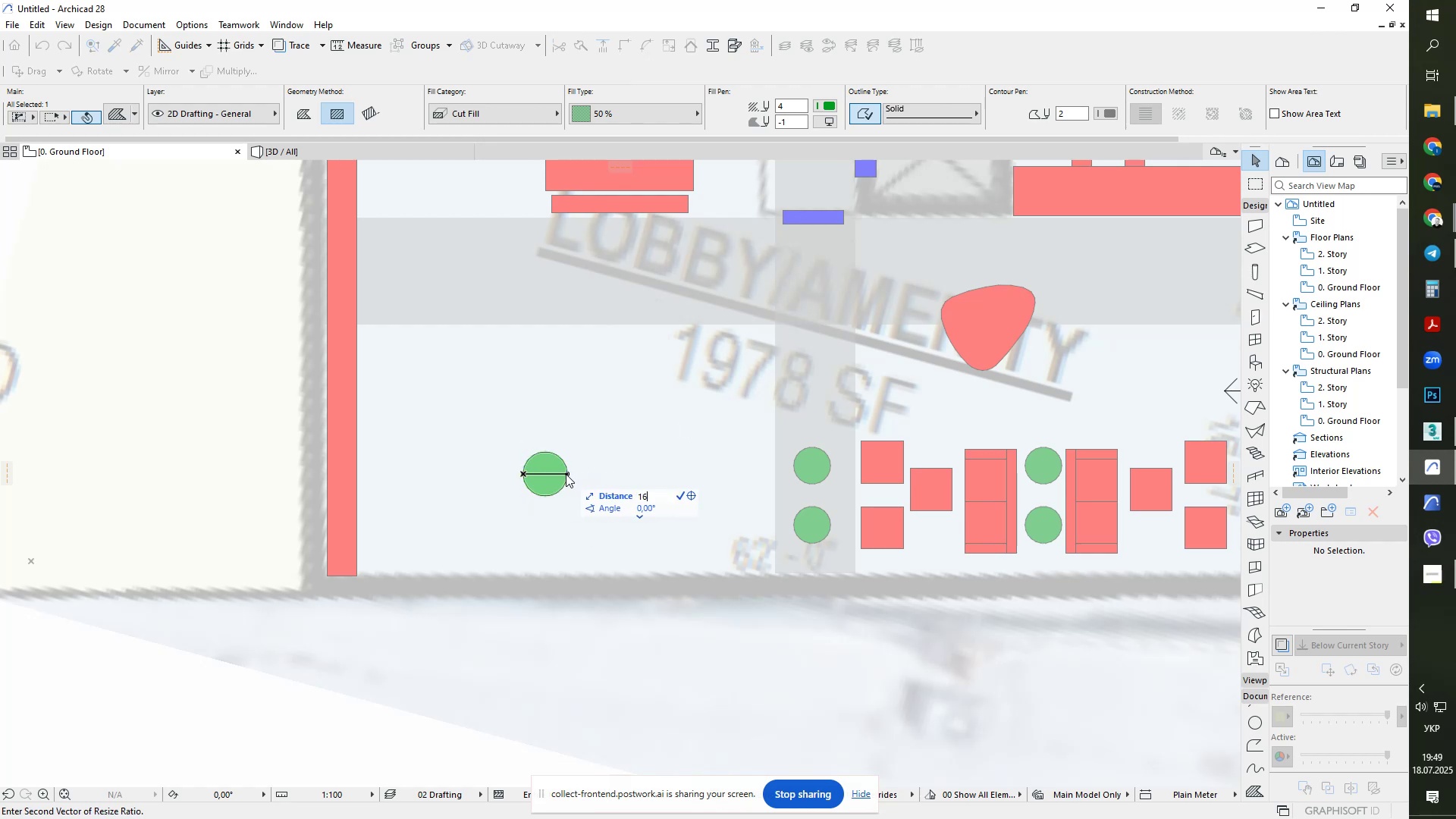 
key(Numpad0)
 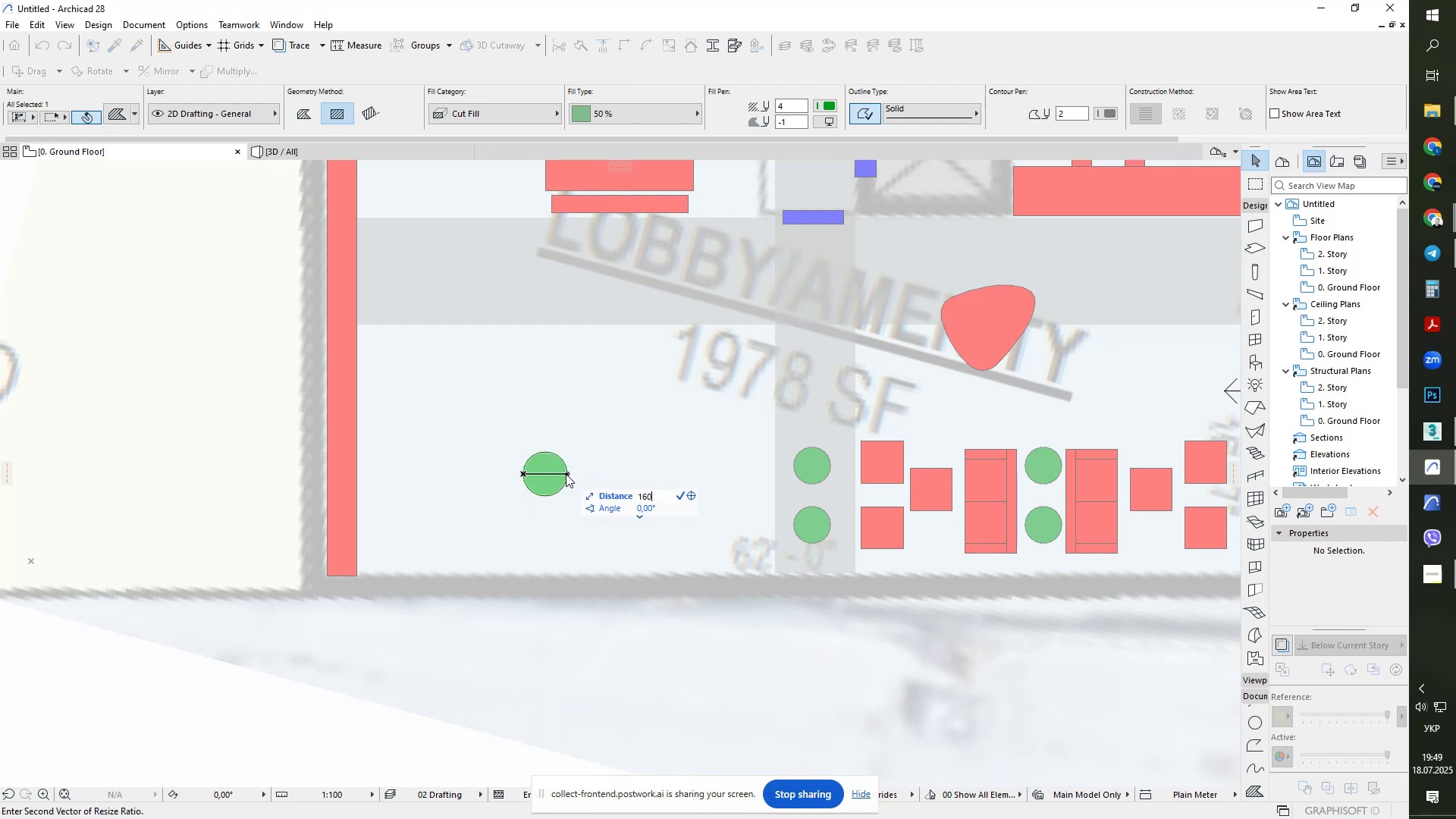 
key(Numpad0)
 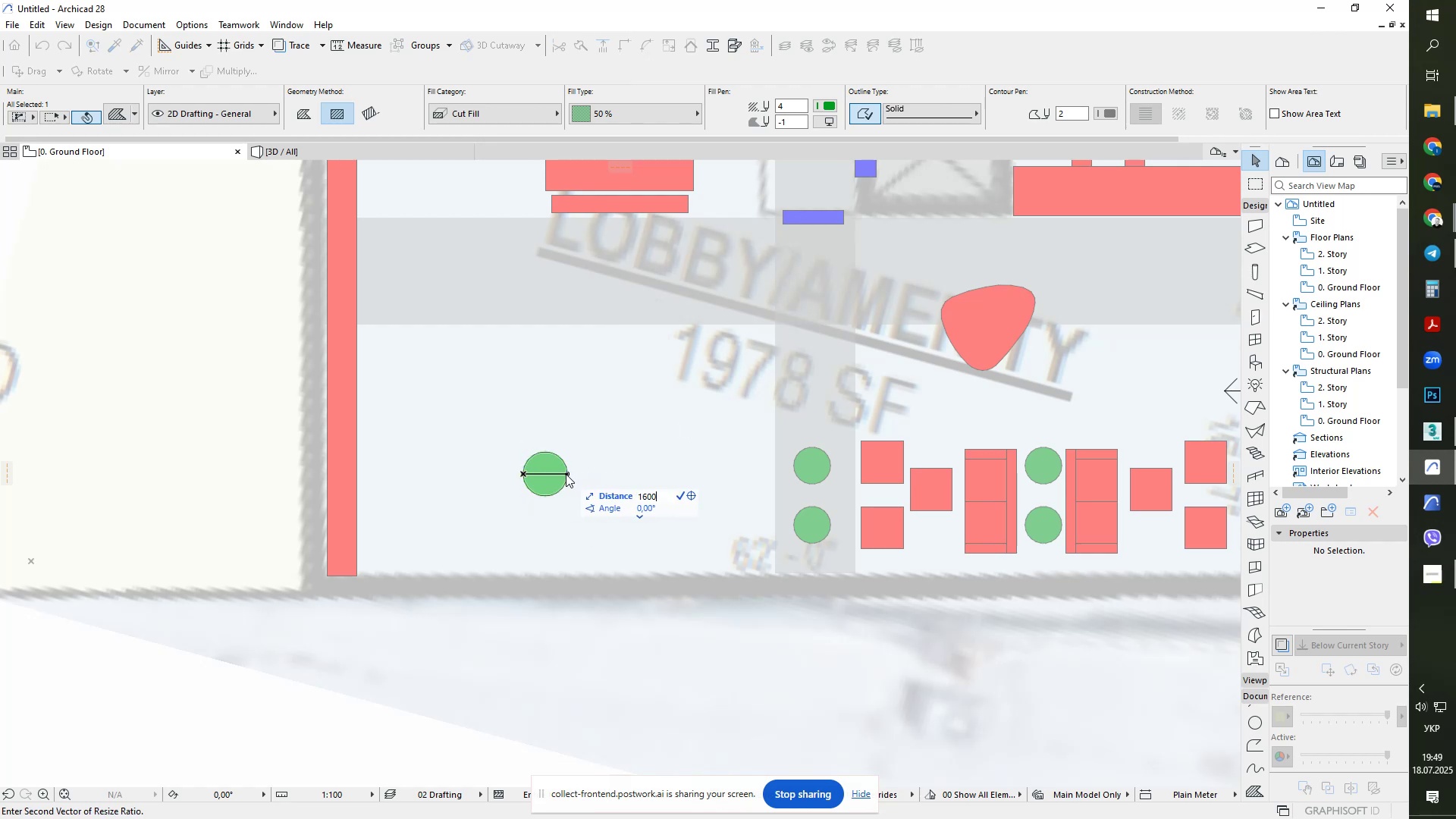 
key(NumpadEnter)
 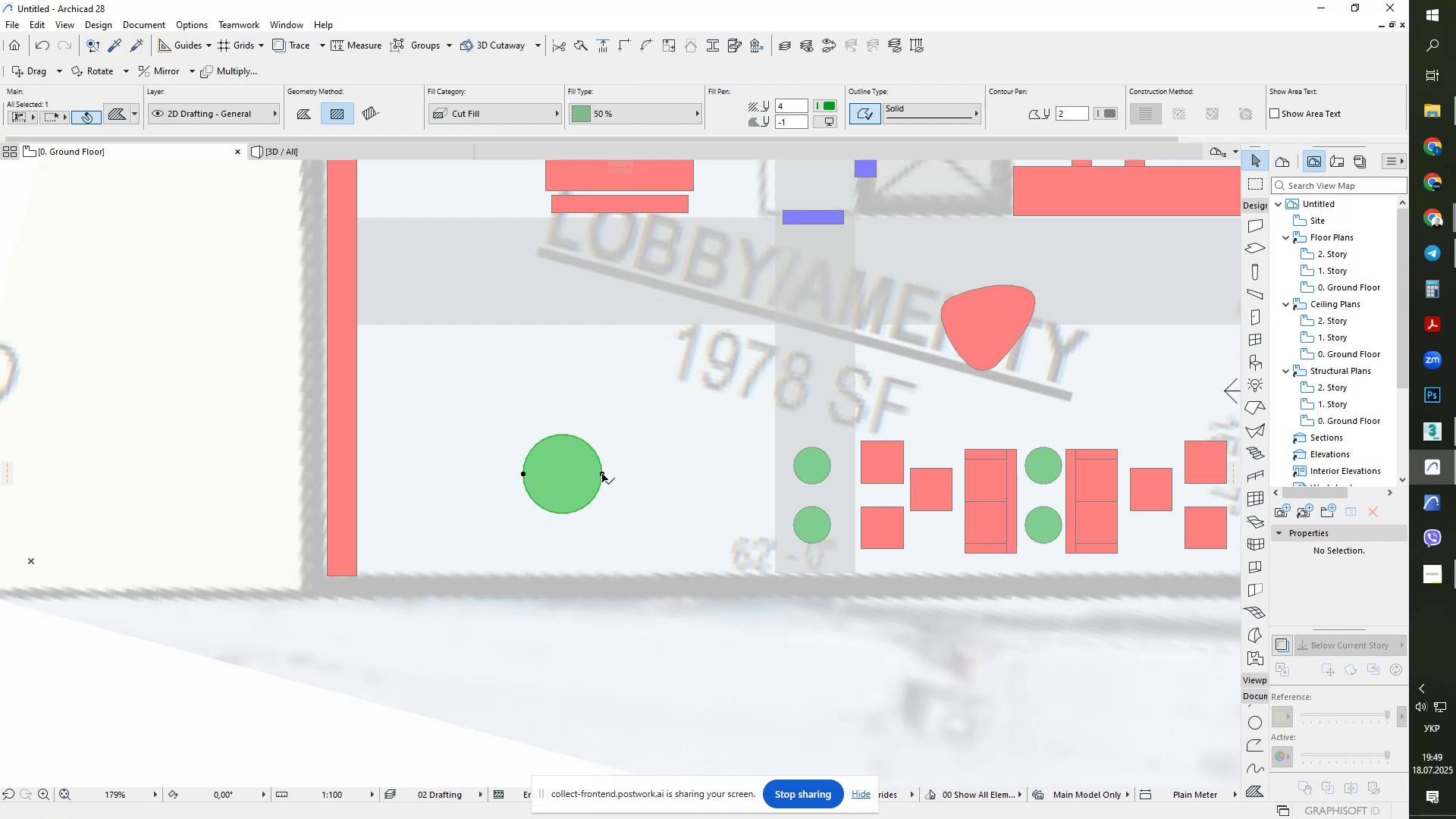 
key(Control+ControlLeft)
 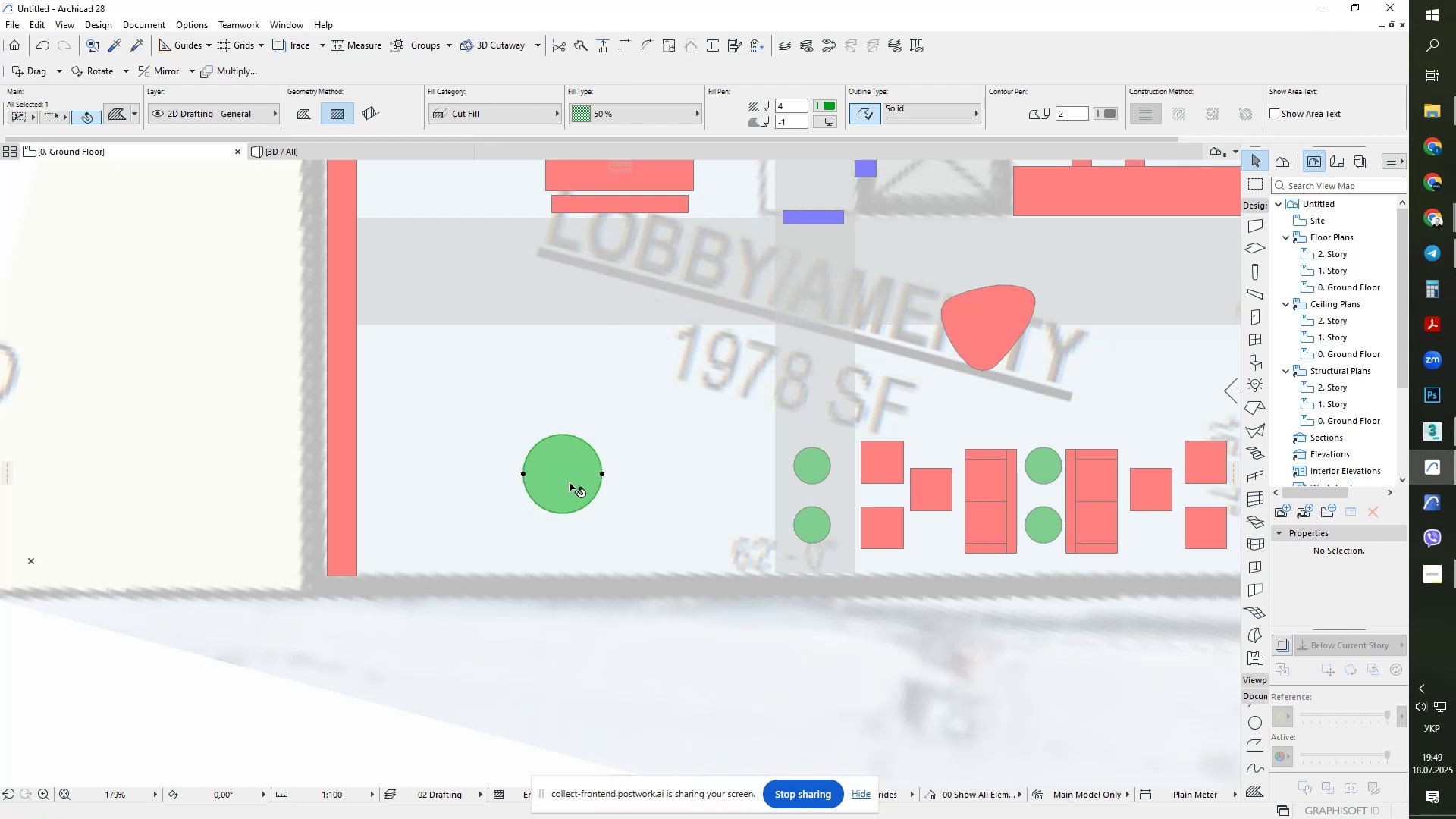 
key(Control+D)
 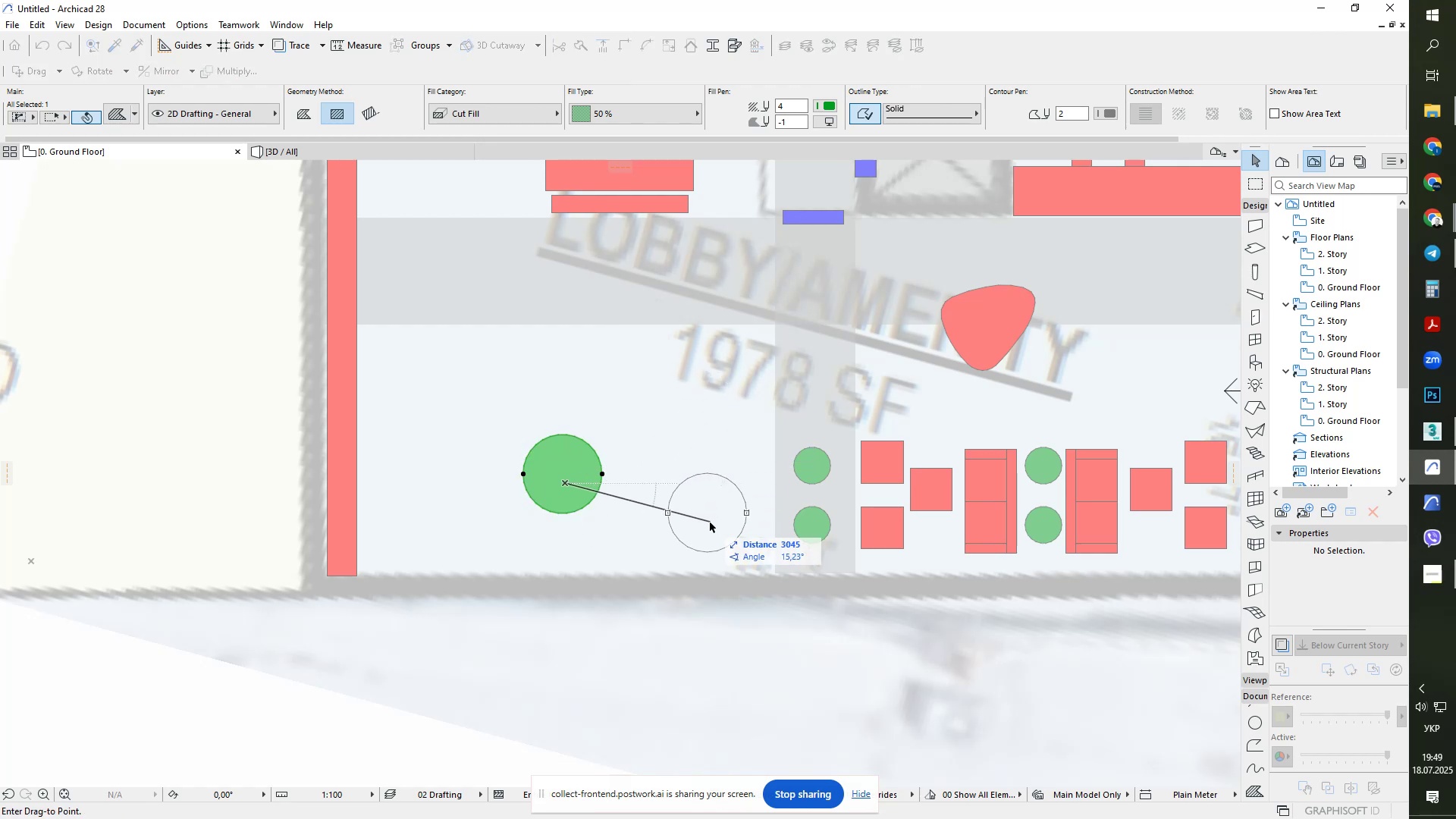 
left_click([710, 507])
 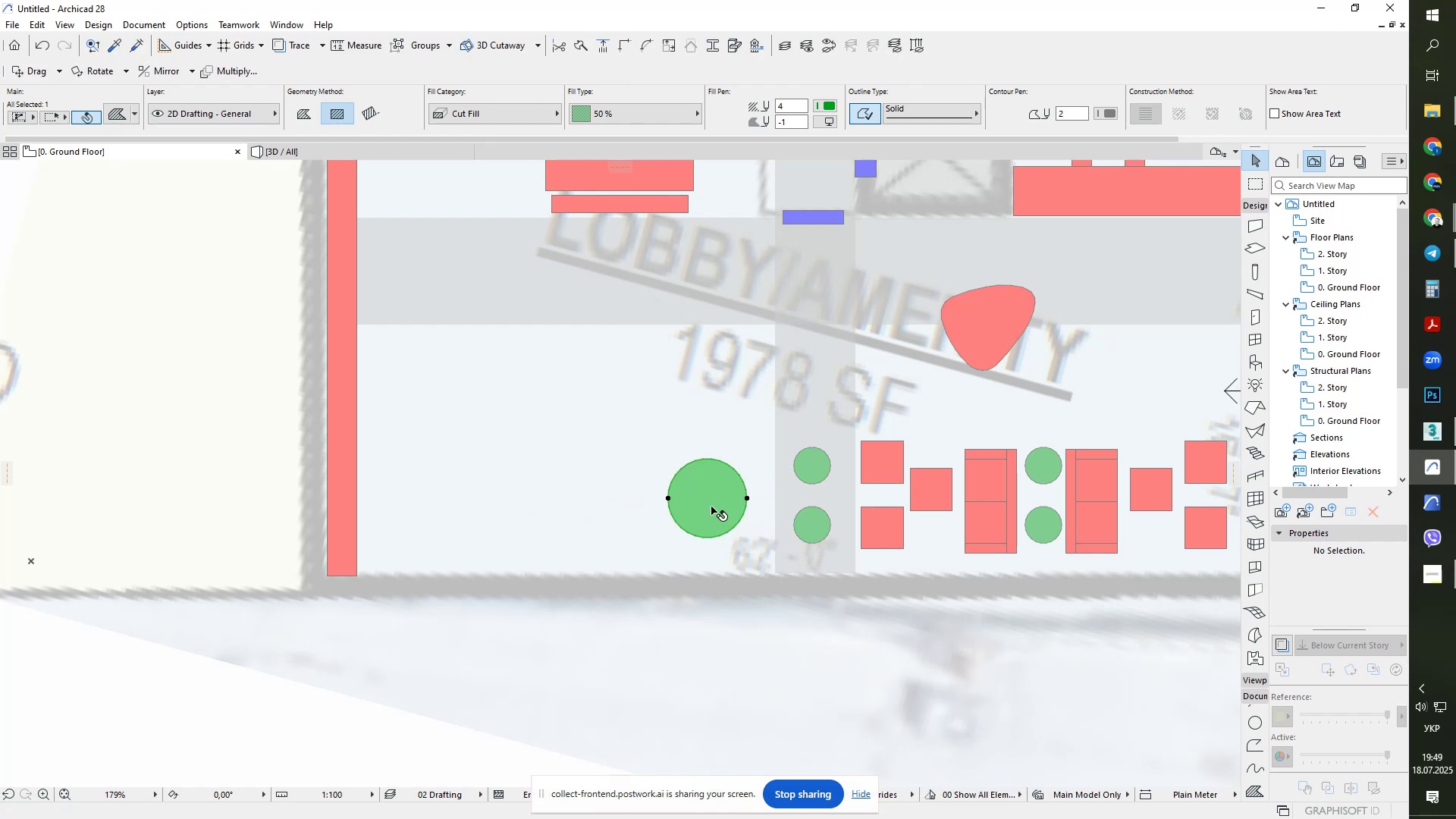 
key(Control+ControlLeft)
 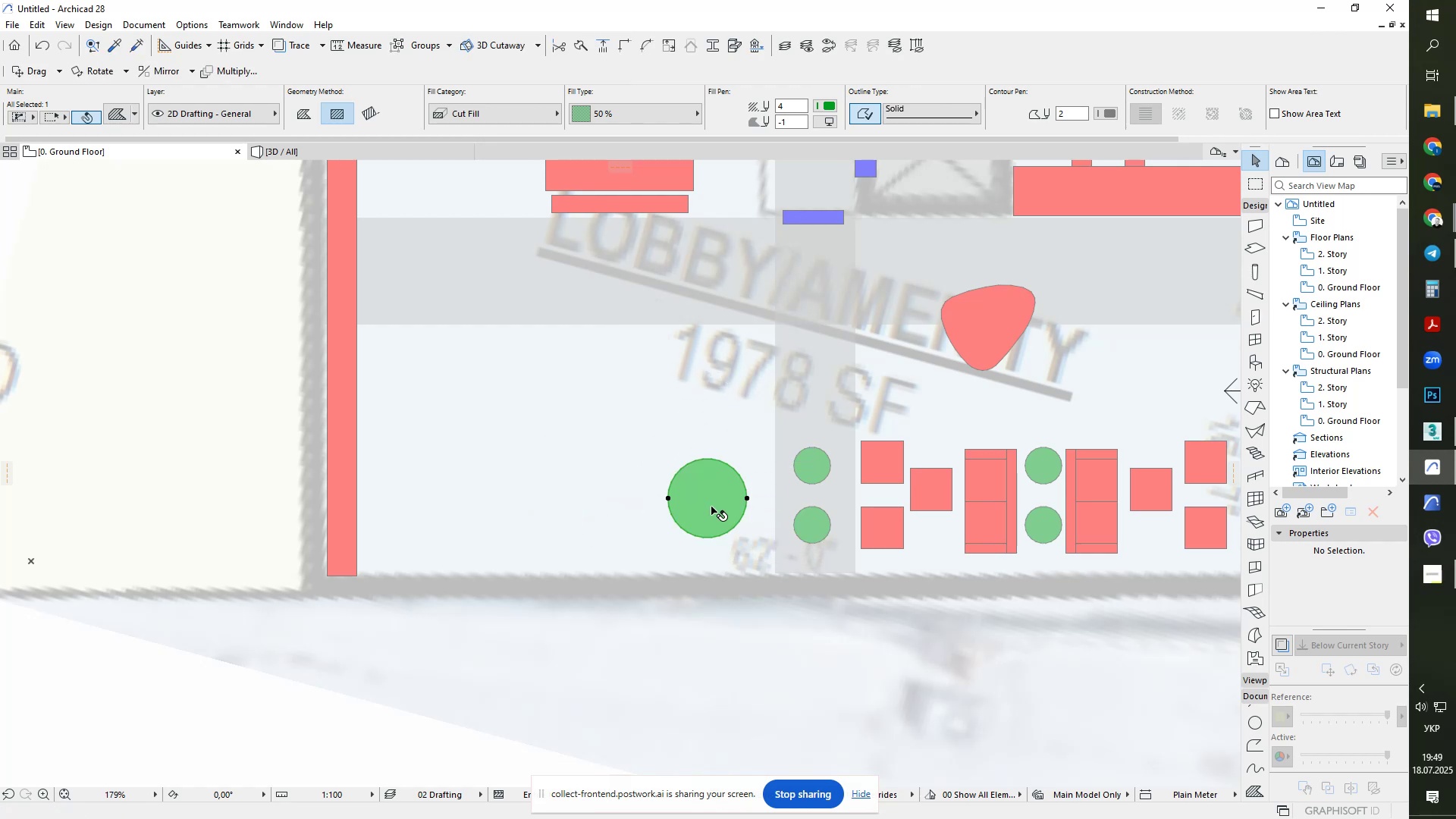 
key(Control+D)
 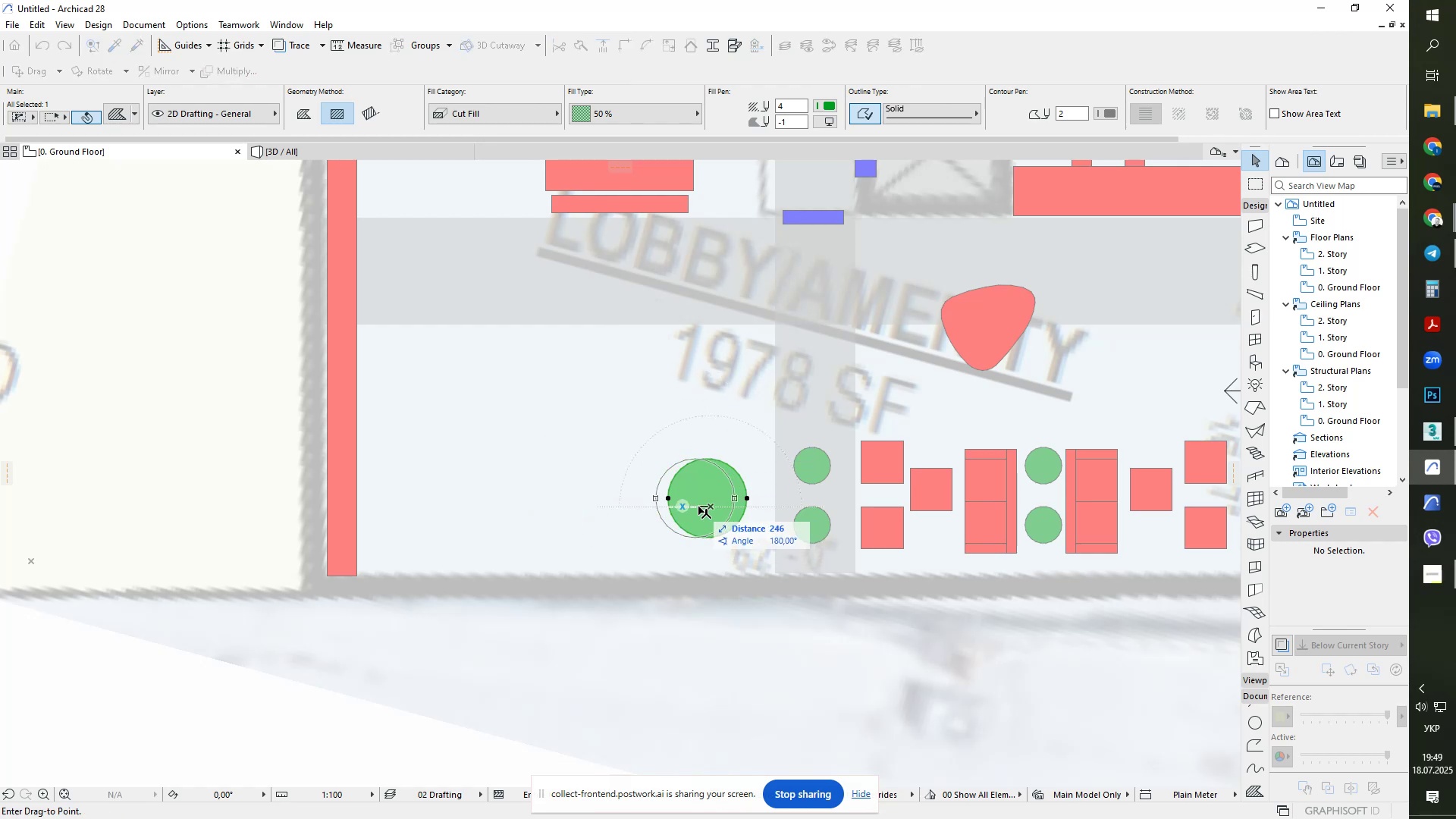 
double_click([698, 507])
 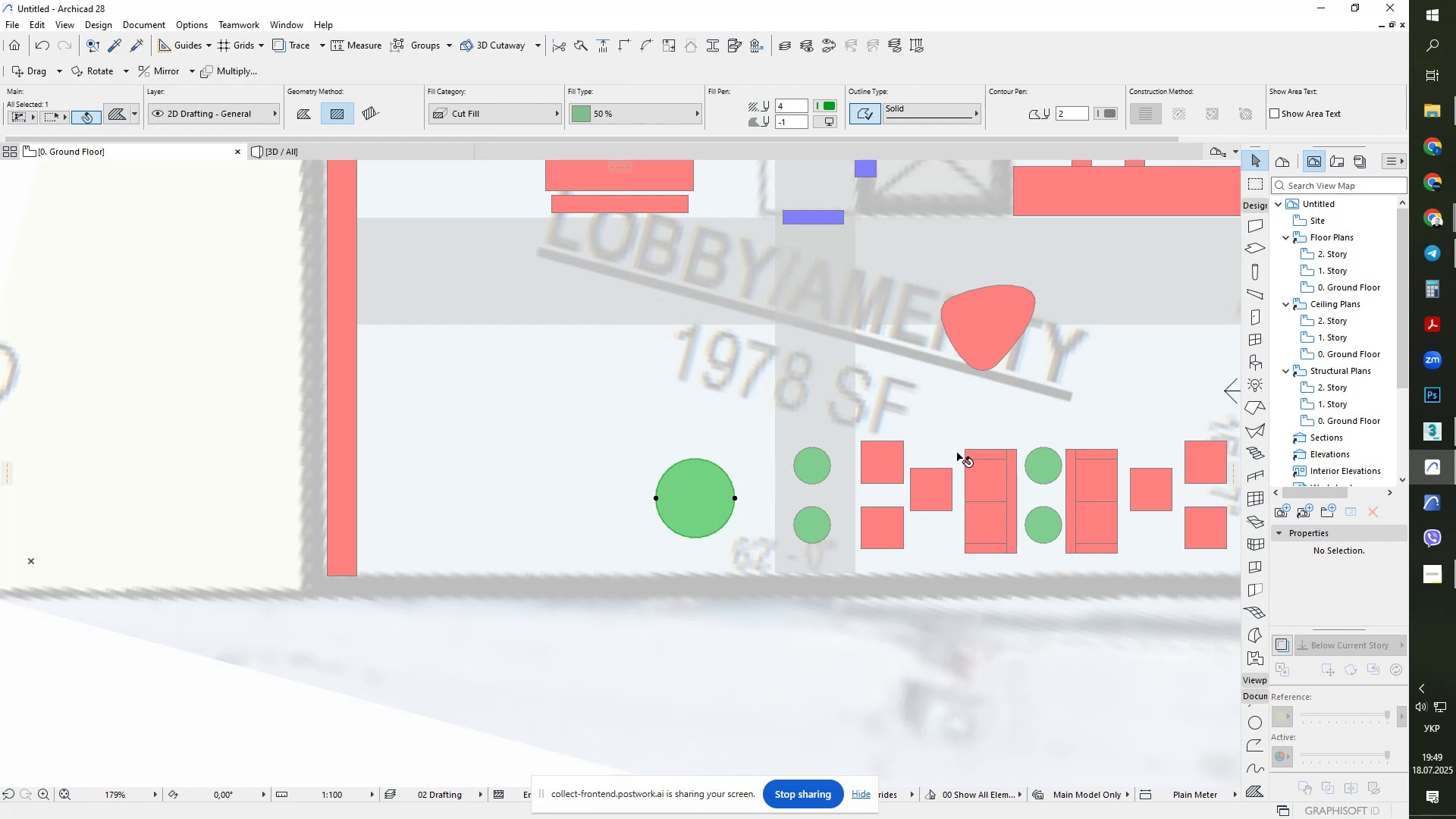 
triple_click([900, 457])
 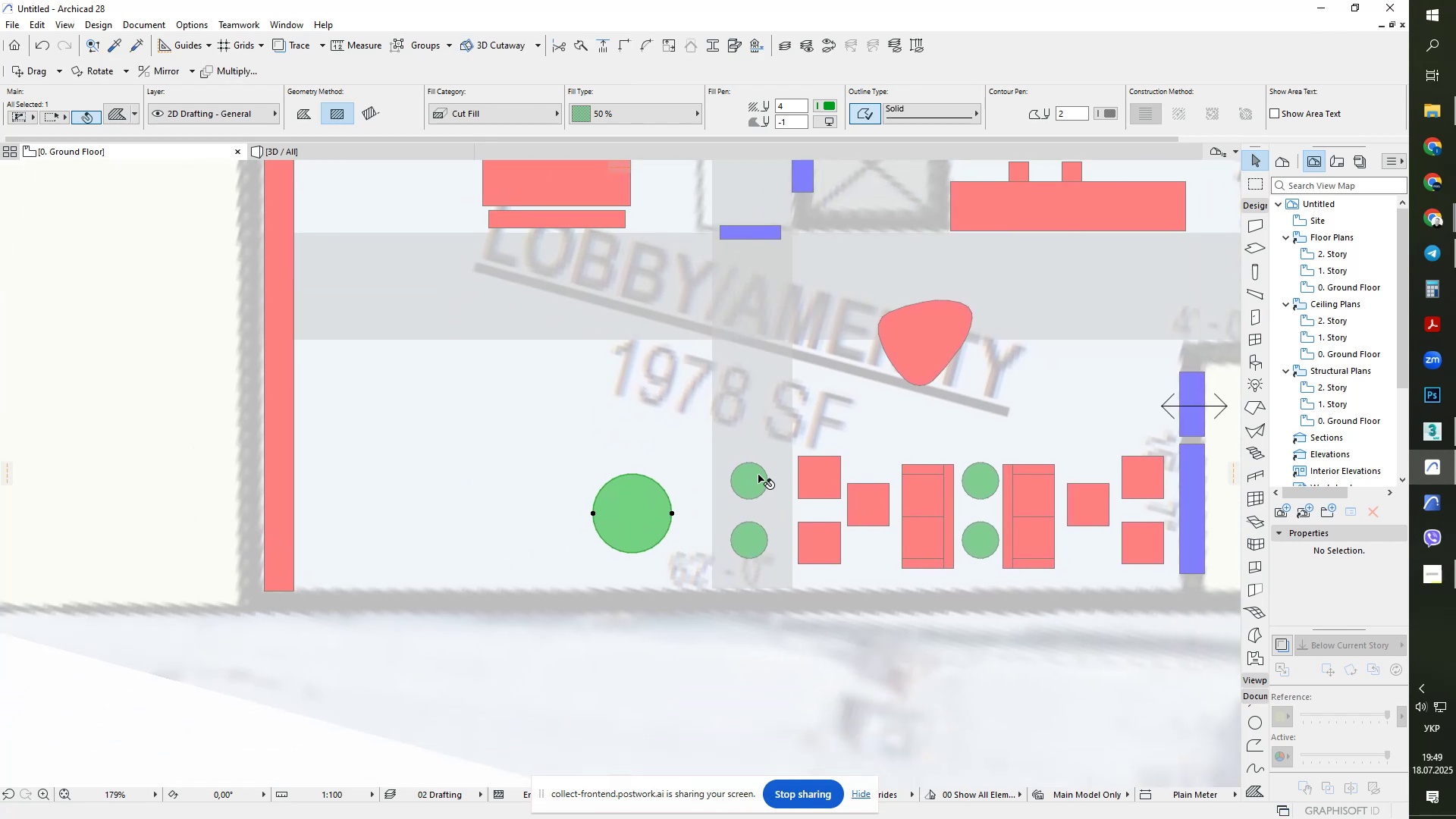 
scroll: coordinate [758, 475], scroll_direction: up, amount: 1.0
 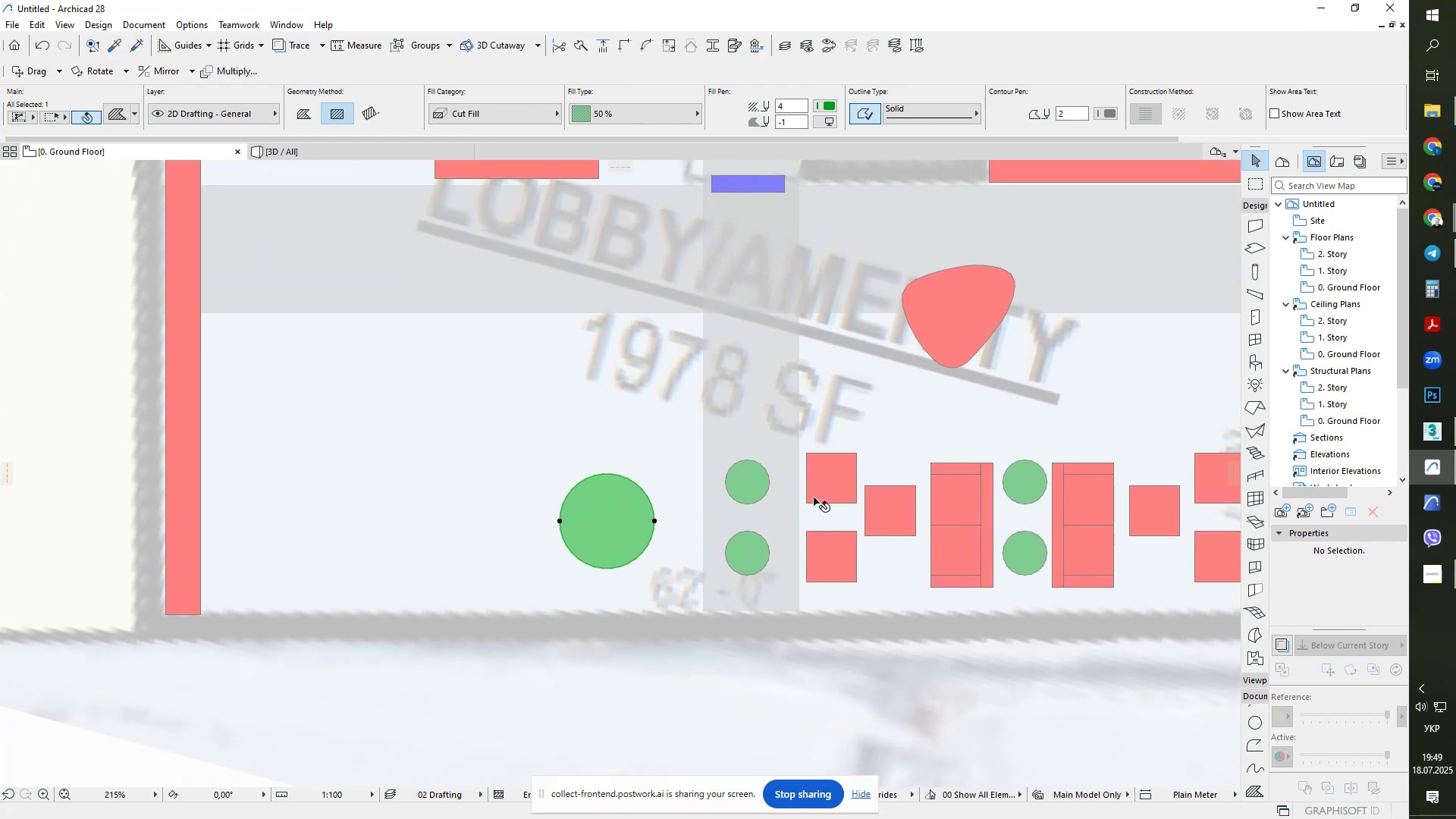 
key(Escape)
 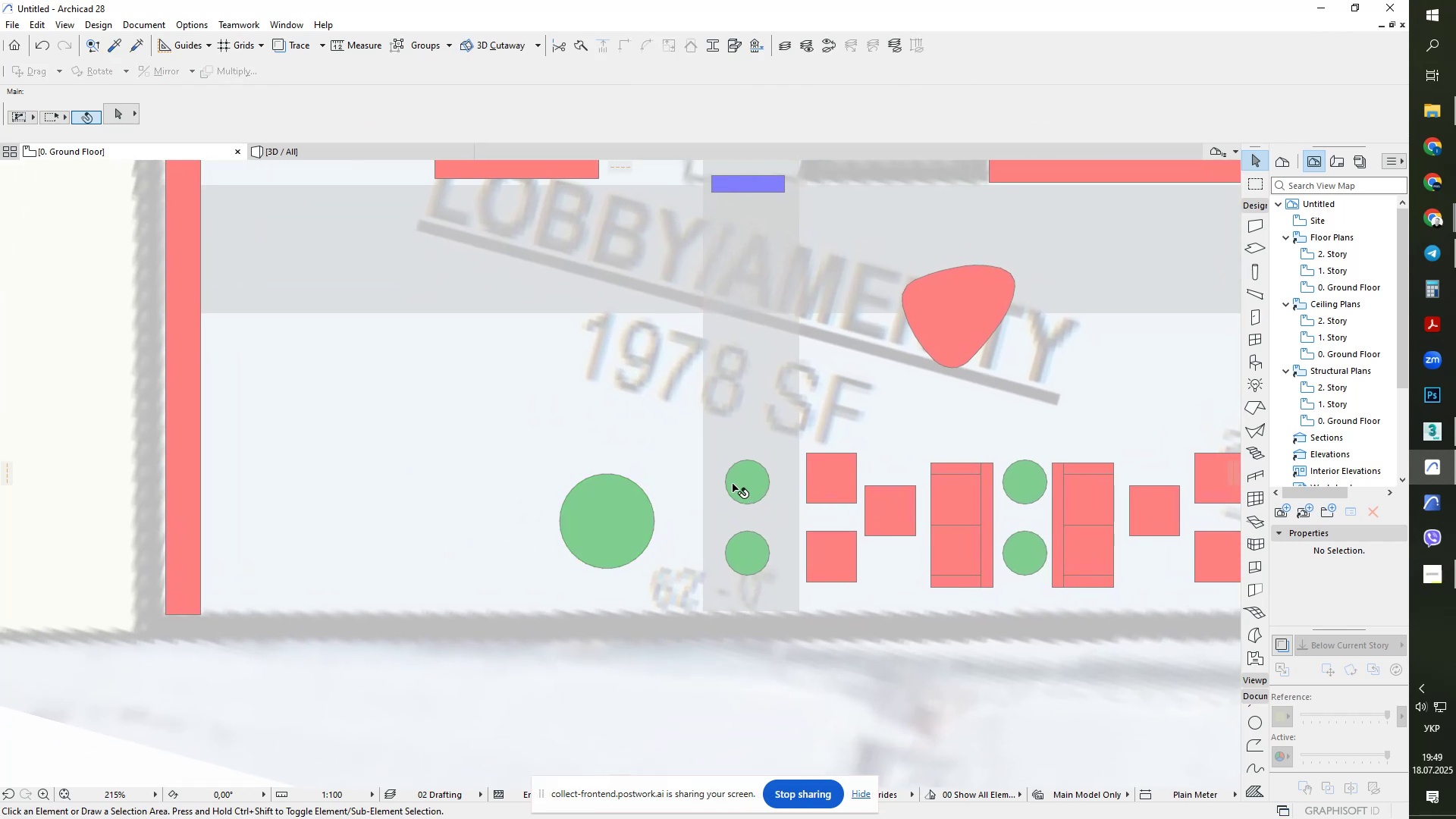 
key(Escape)
 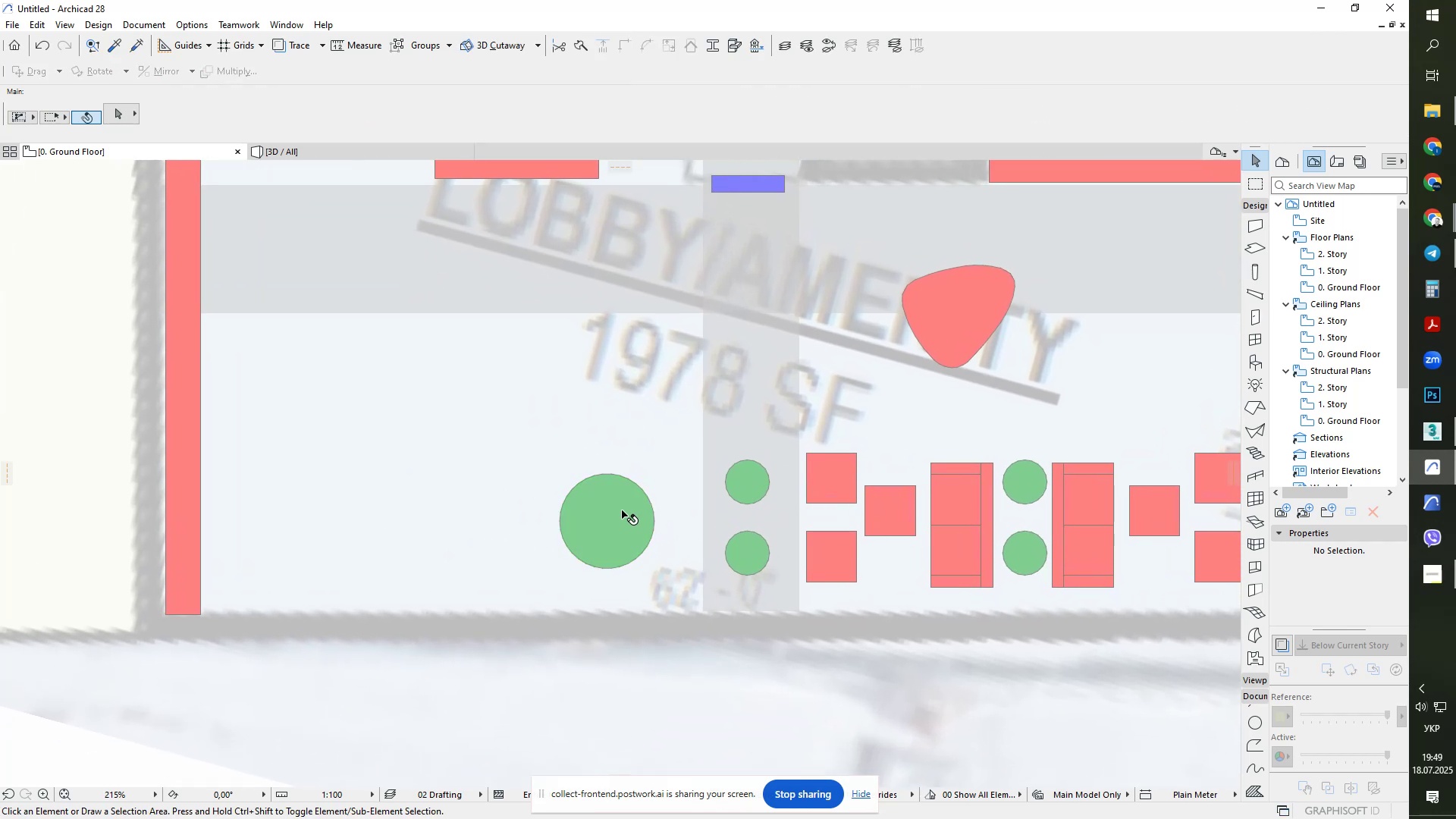 
left_click([622, 510])
 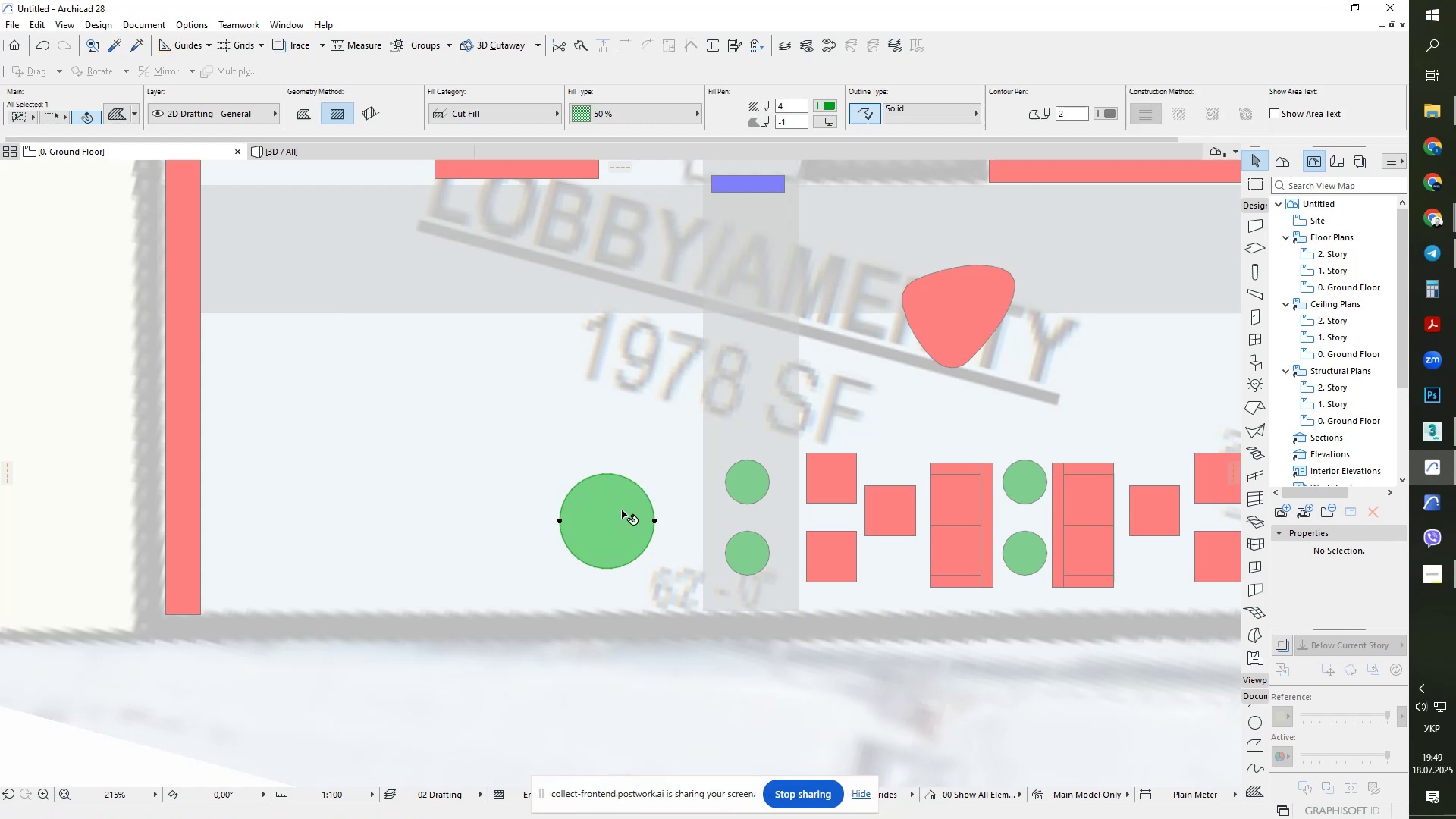 
key(Control+ControlLeft)
 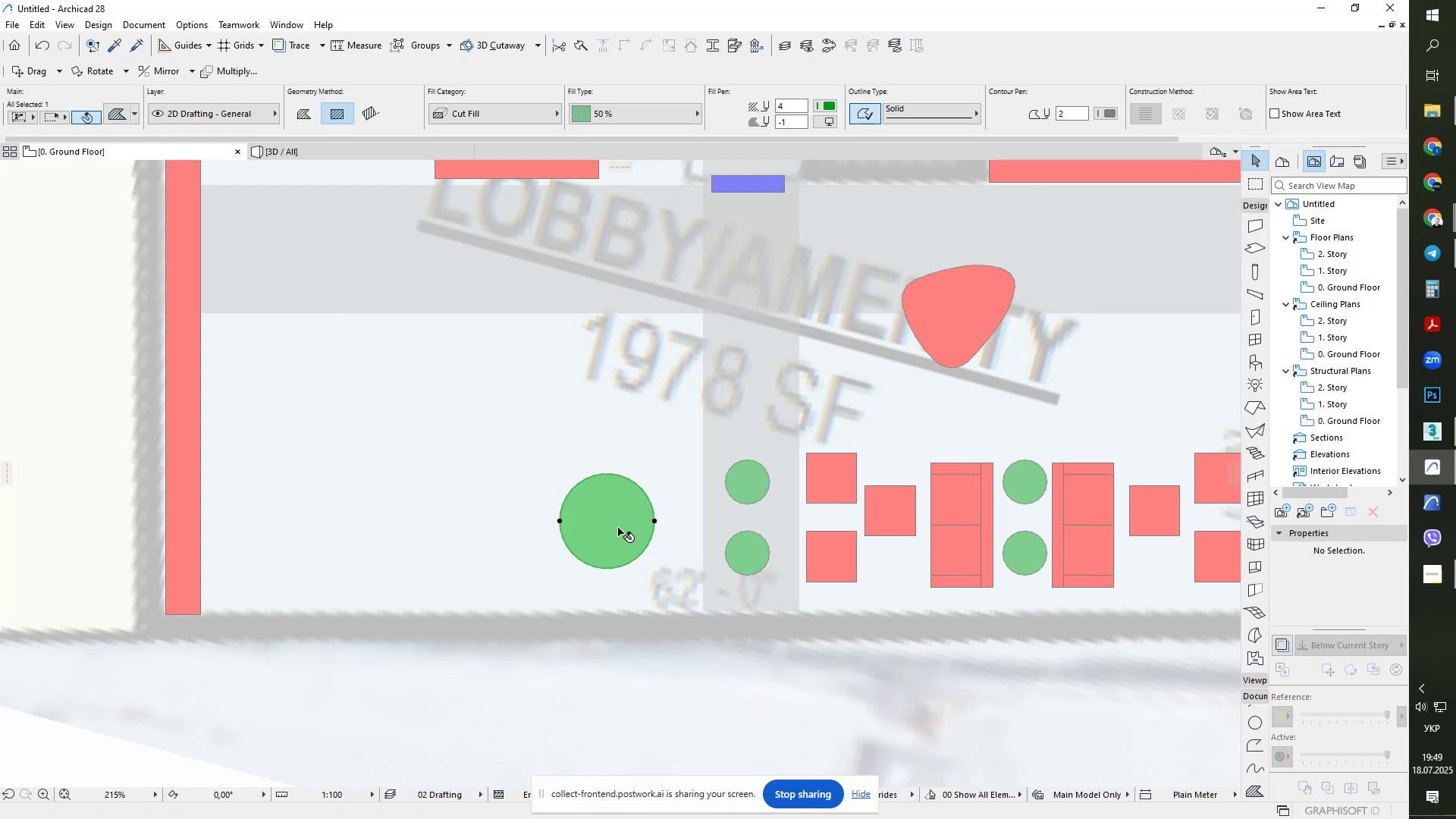 
key(Control+D)
 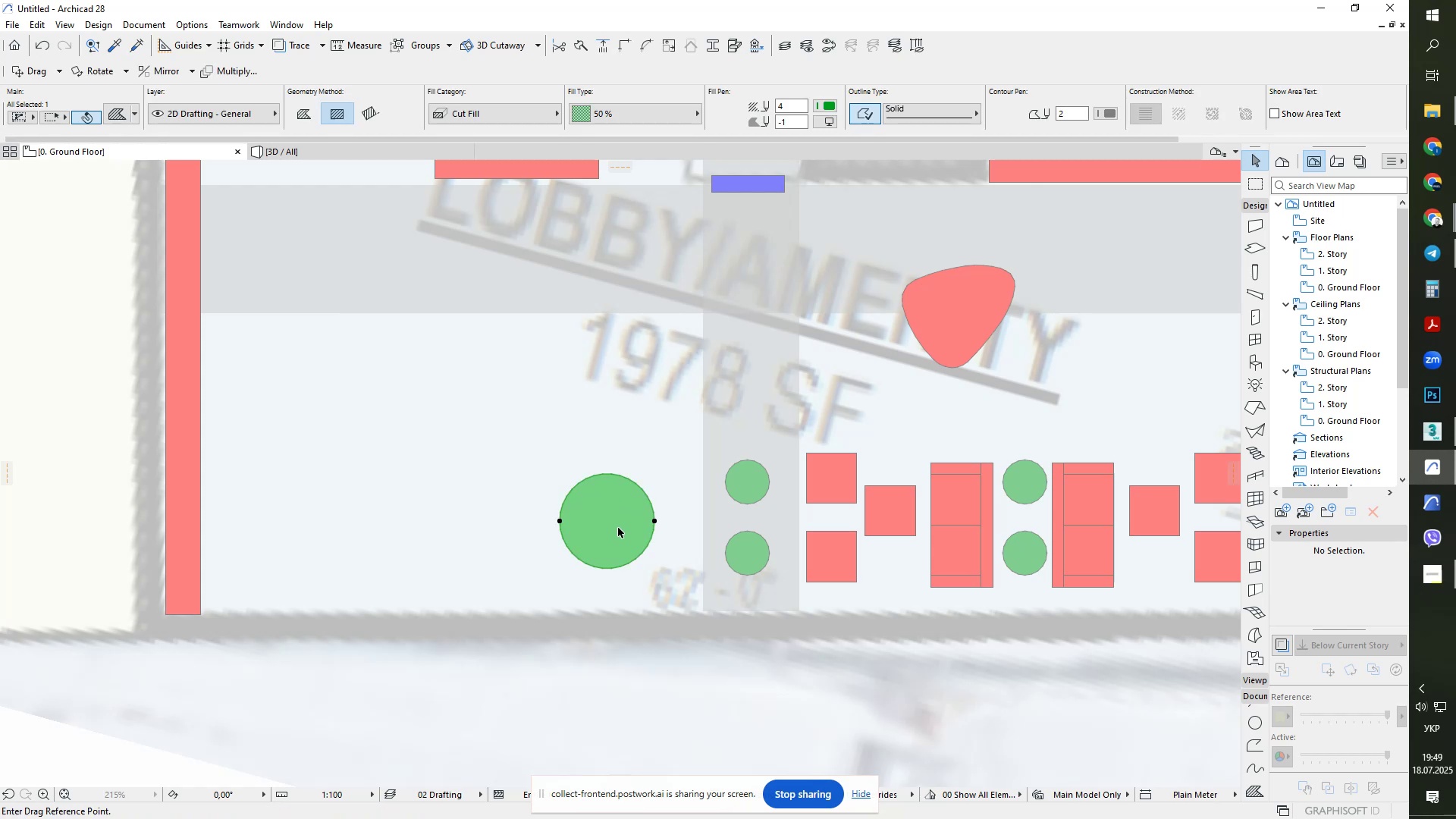 
key(Control+ControlLeft)
 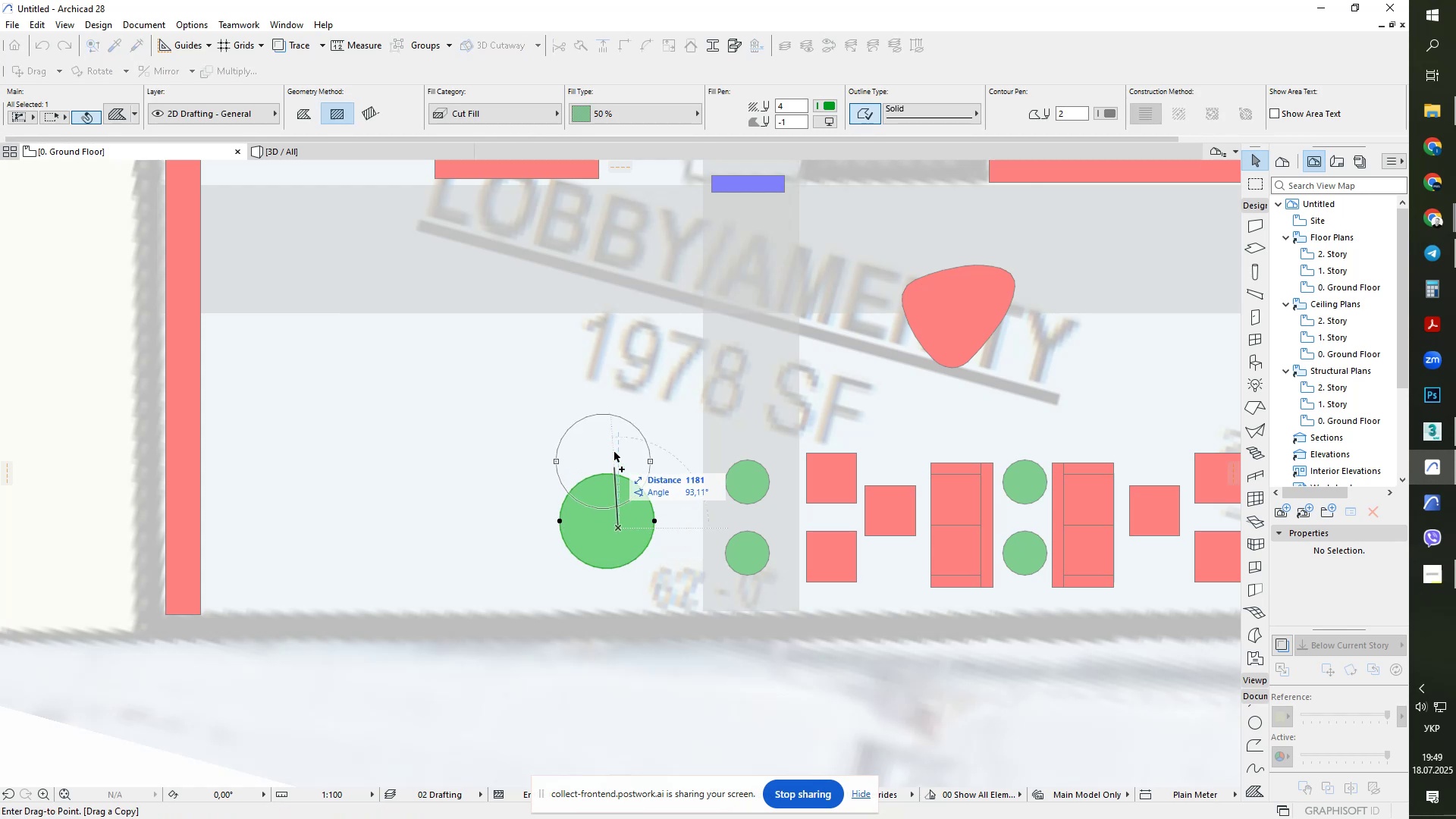 
hold_key(key=ShiftLeft, duration=0.31)
left_click([617, 427])
 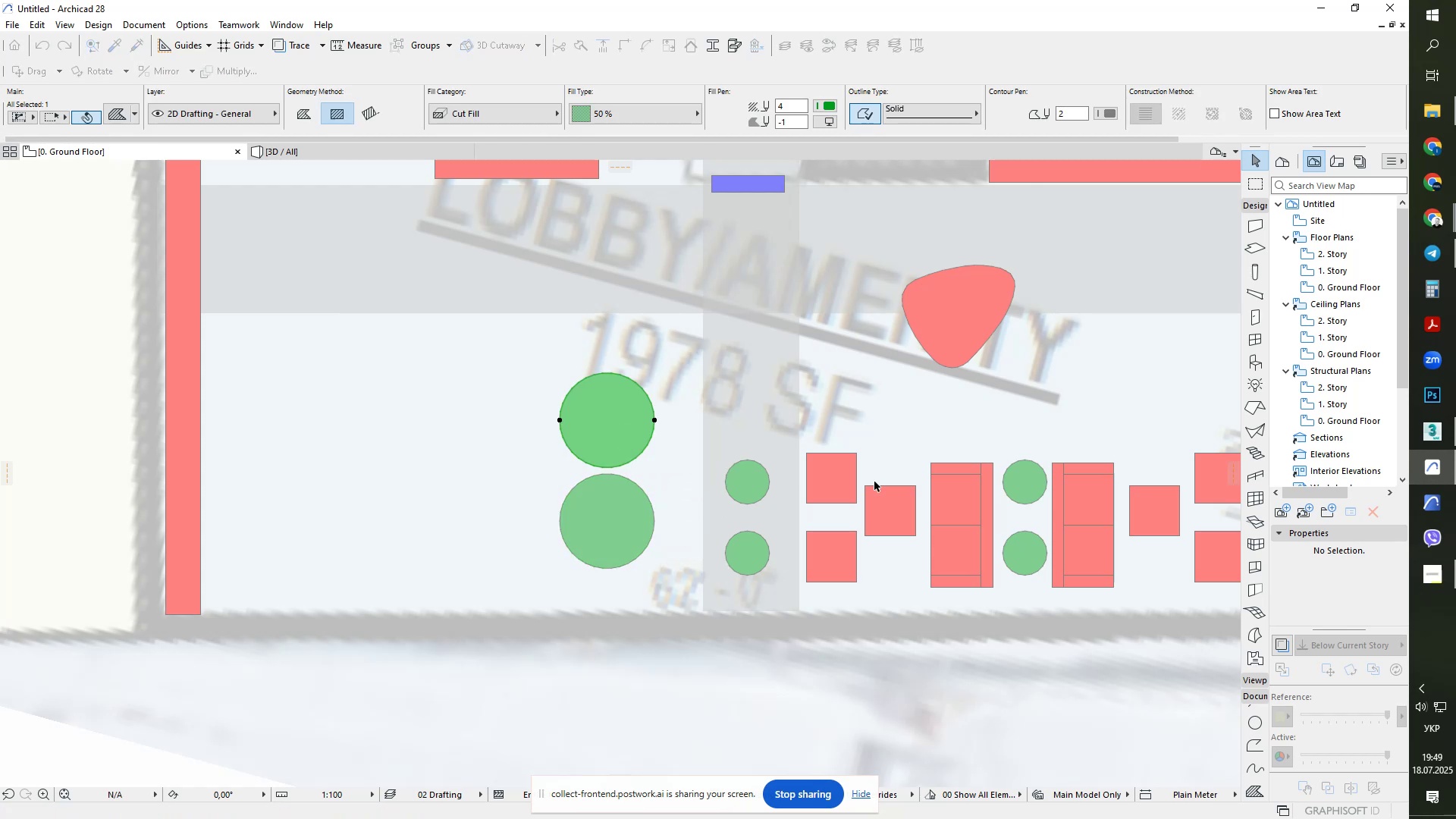 
key(Escape)
 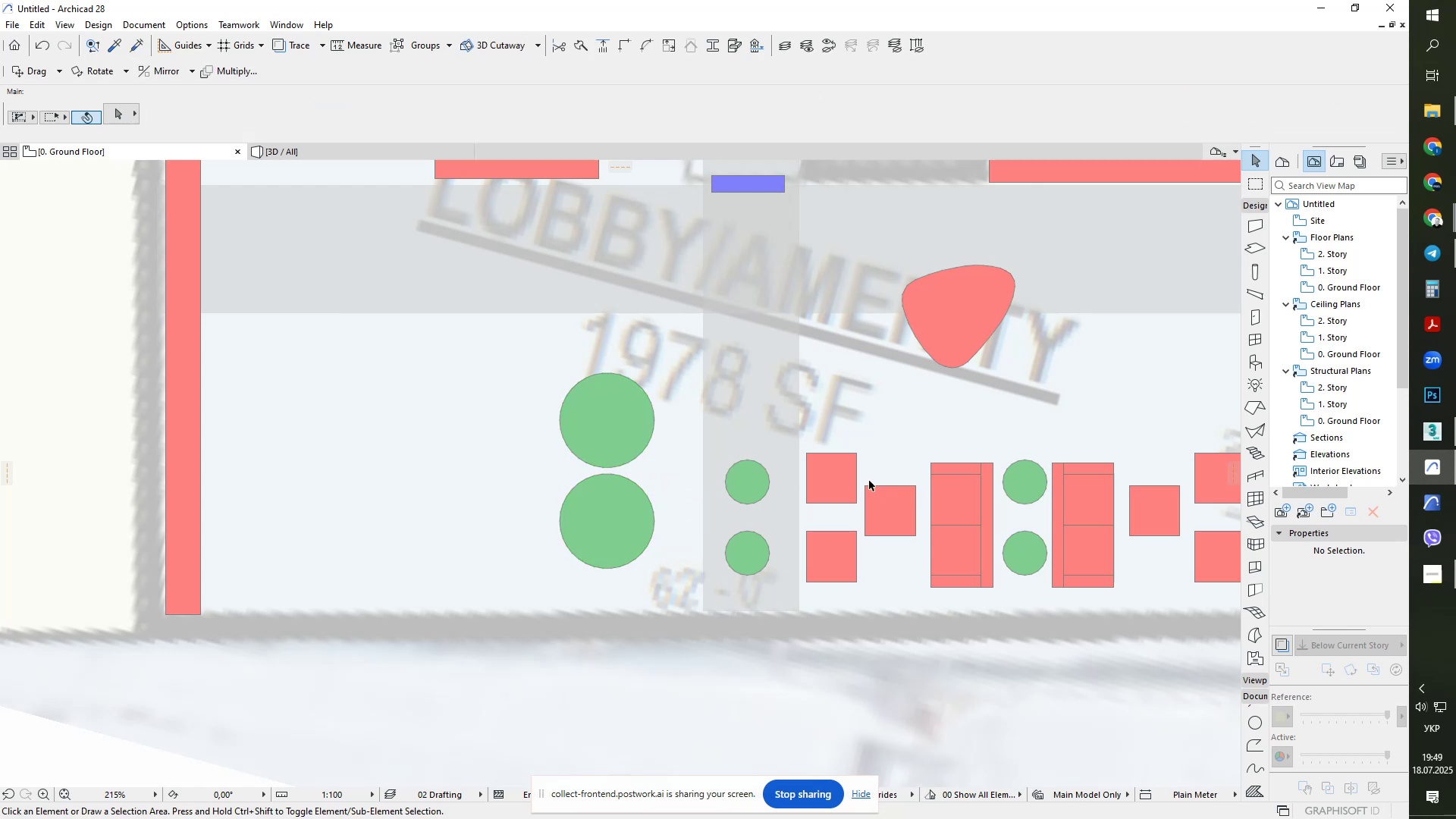 
hold_key(key=AltLeft, duration=0.66)
left_click([839, 480])
 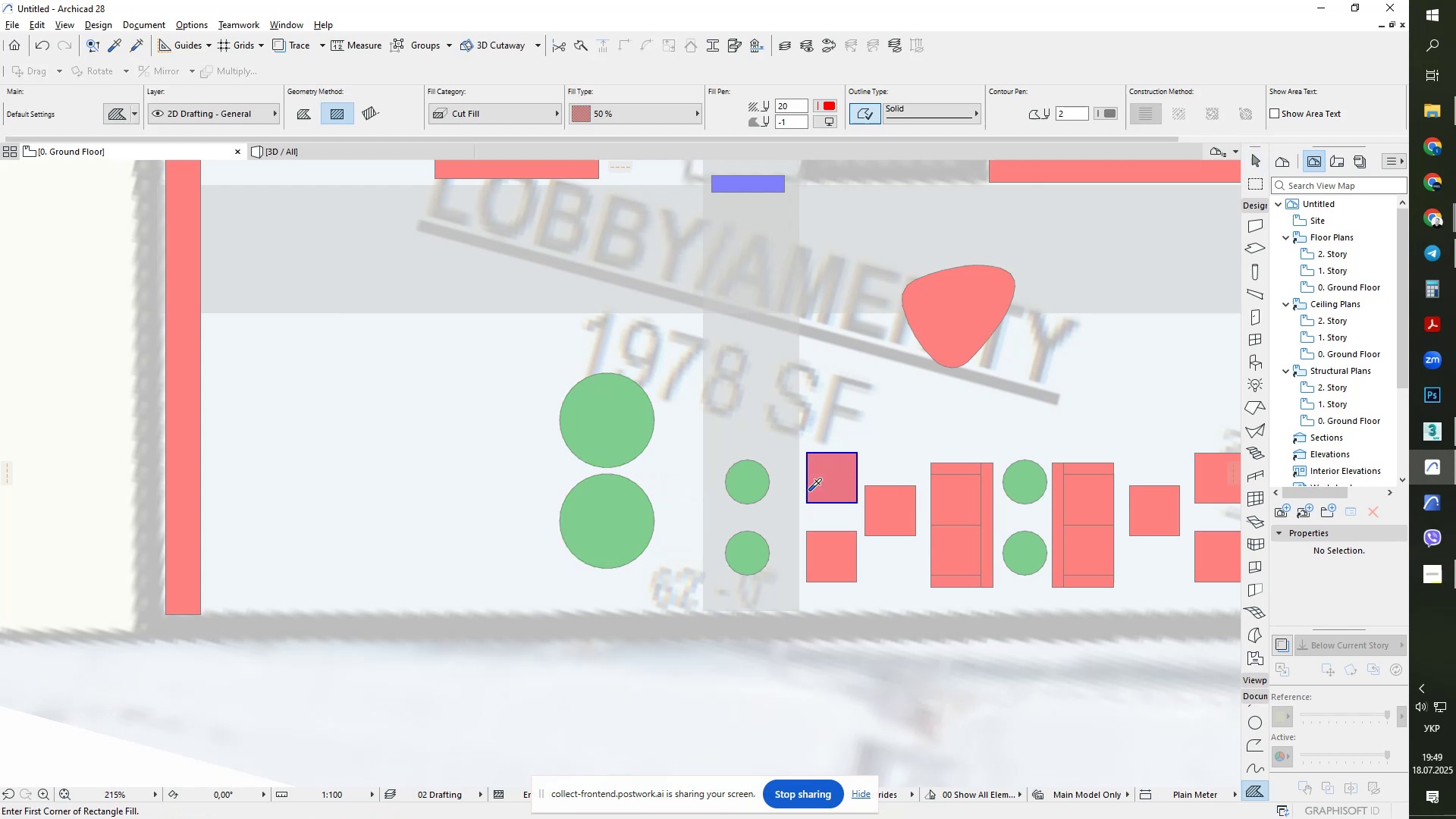 
key(Alt+Control+ControlLeft)
 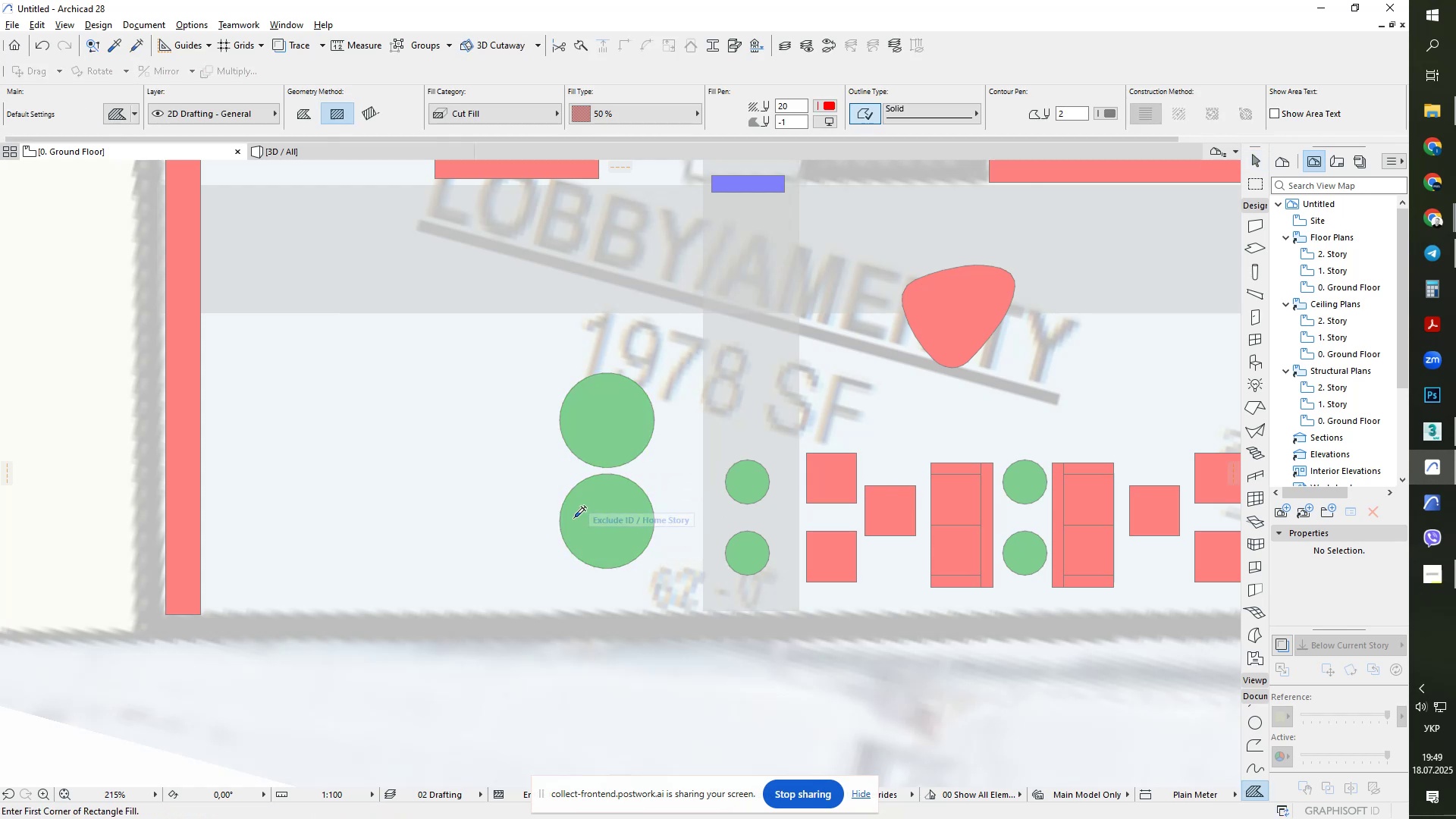 
double_click([573, 518])
 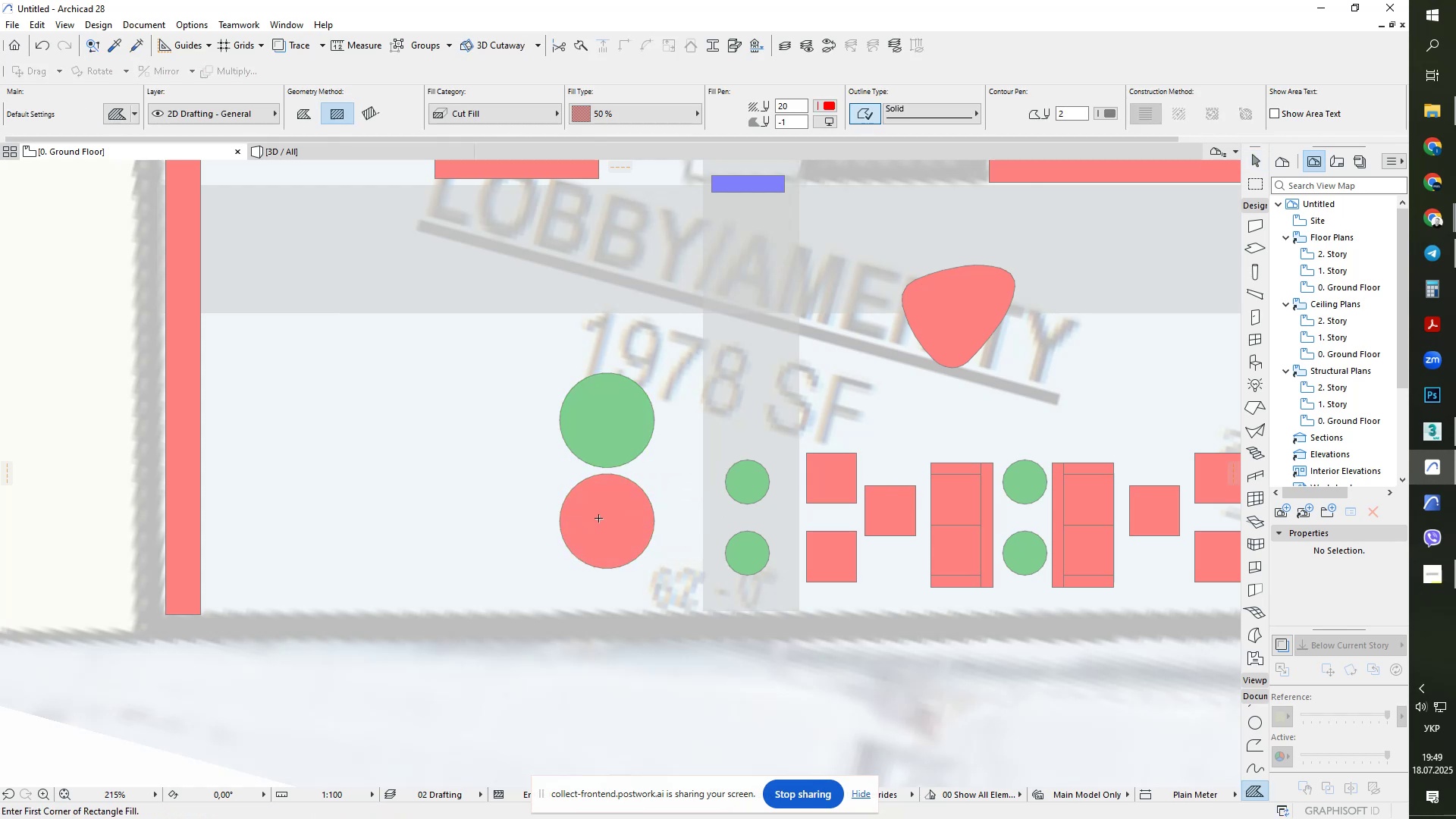 
key(Escape)
 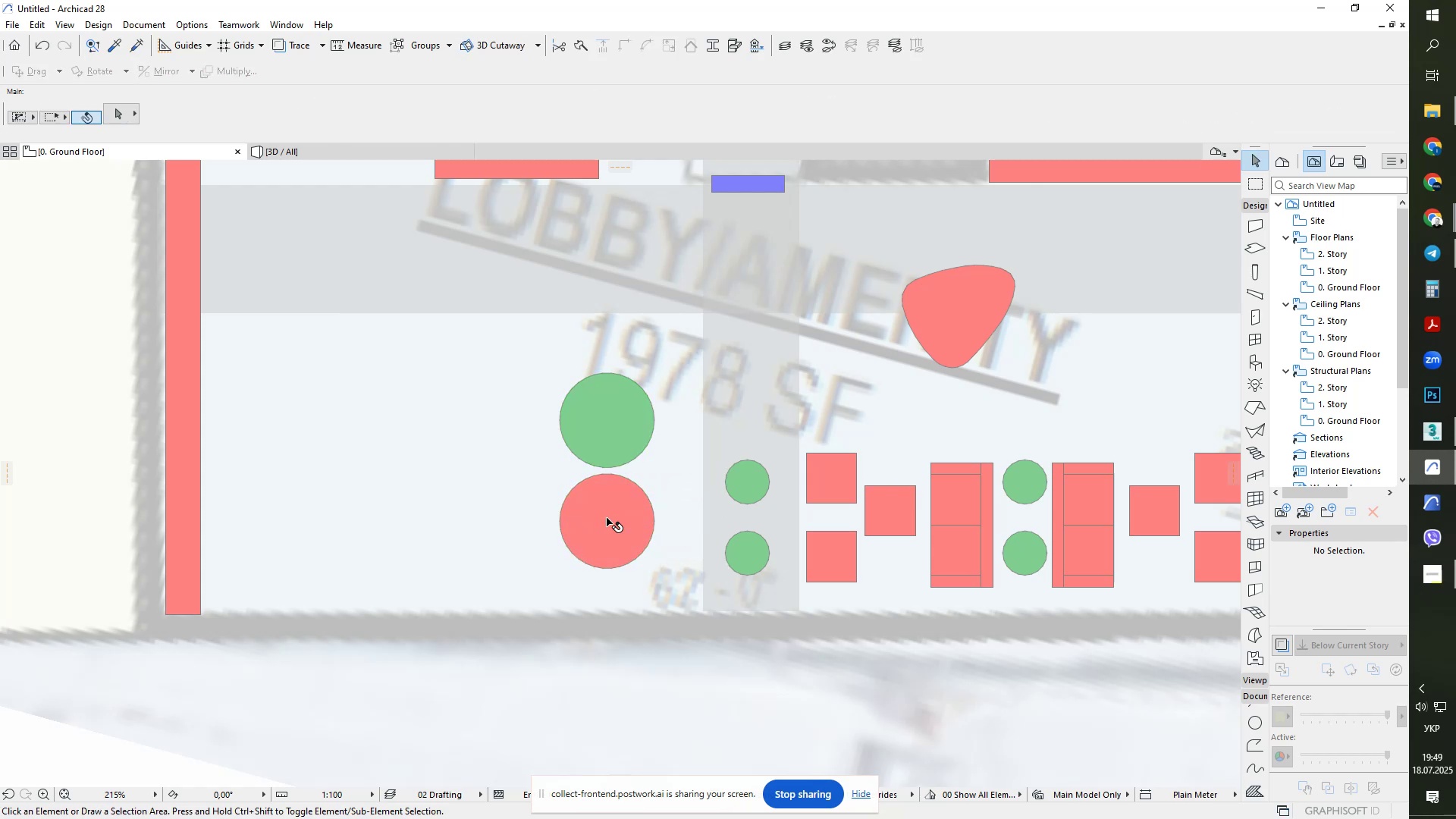 
key(Escape)
 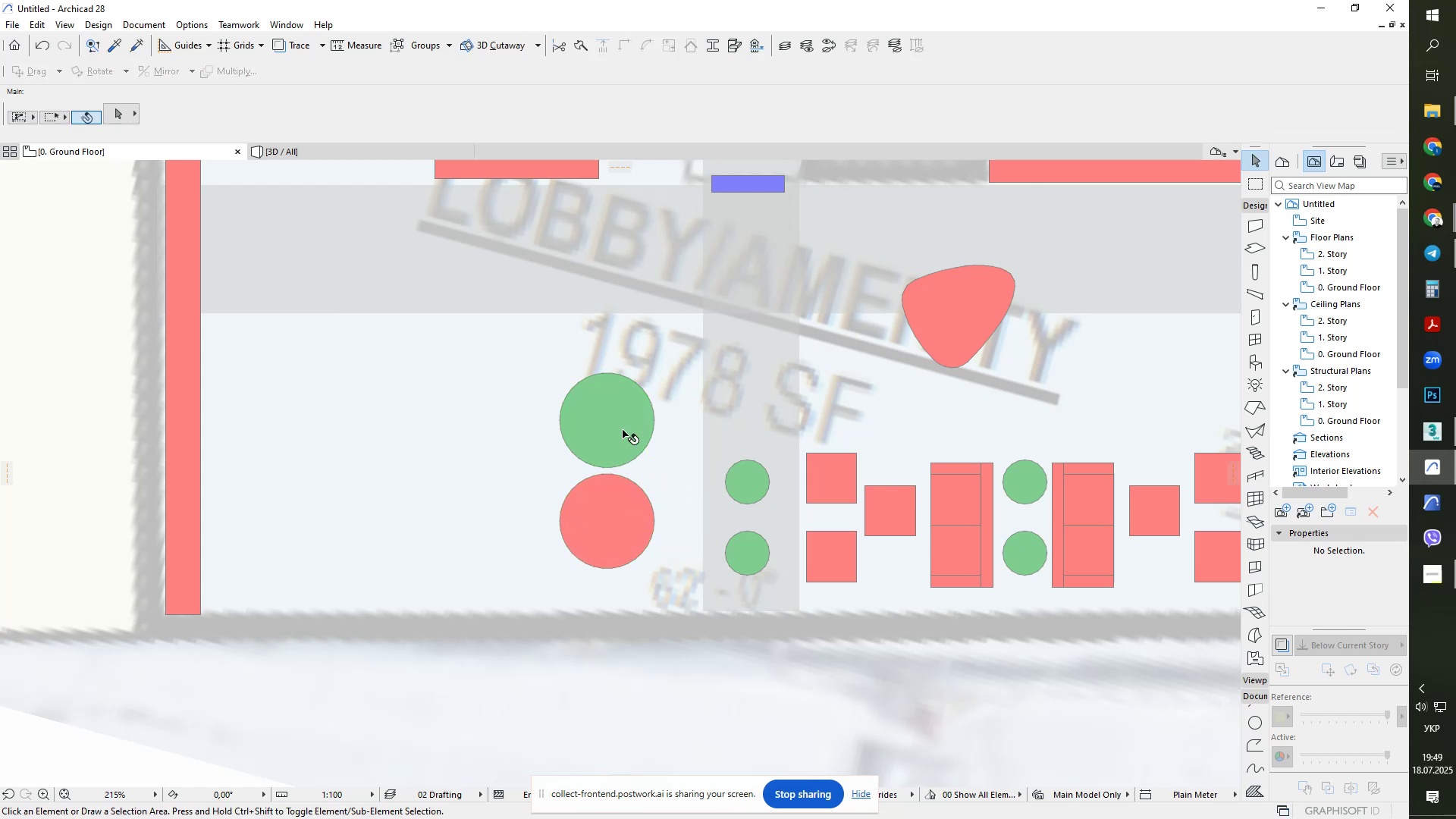 
left_click([623, 430])
 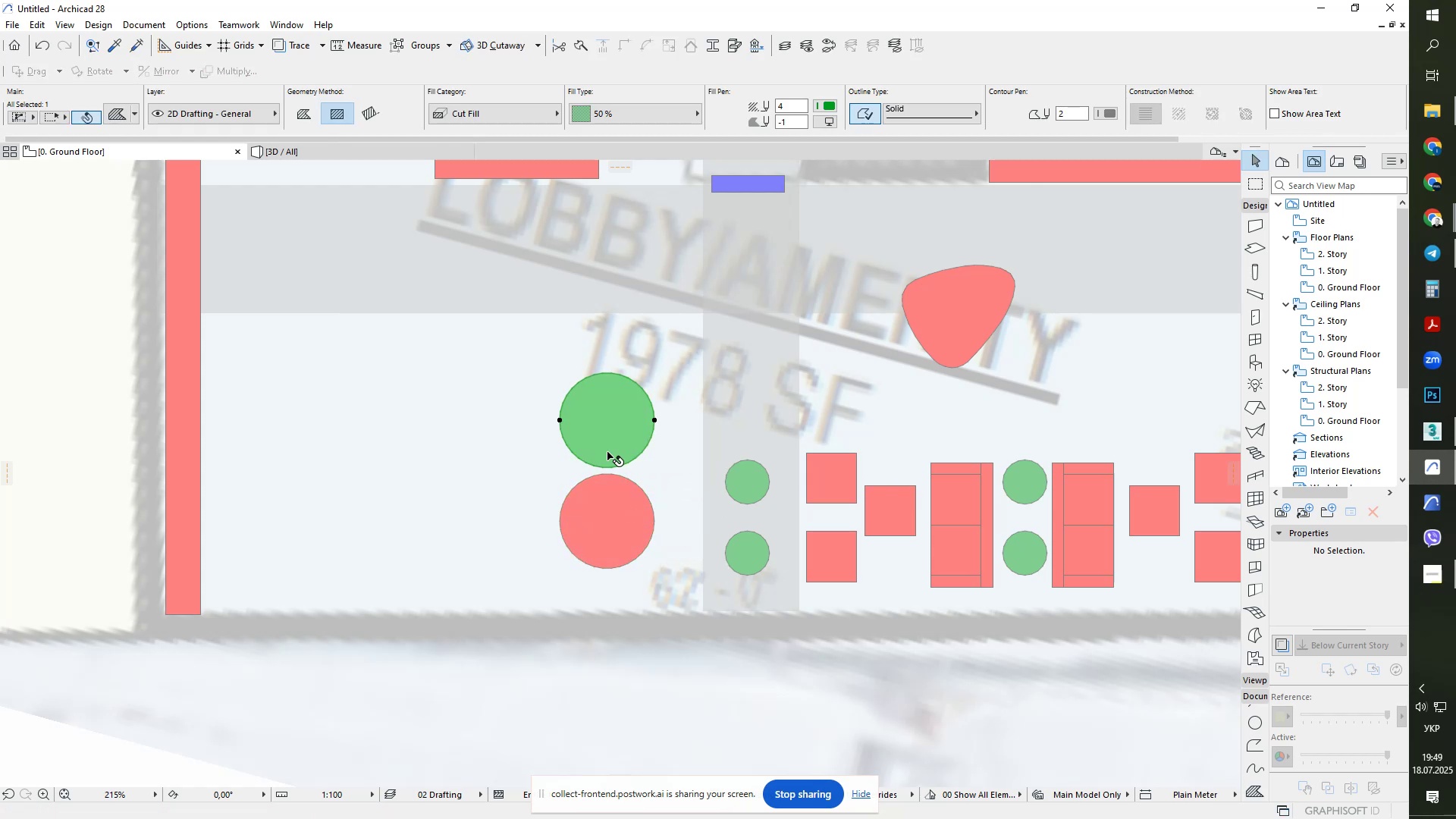 
scroll: coordinate [607, 453], scroll_direction: up, amount: 5.0
 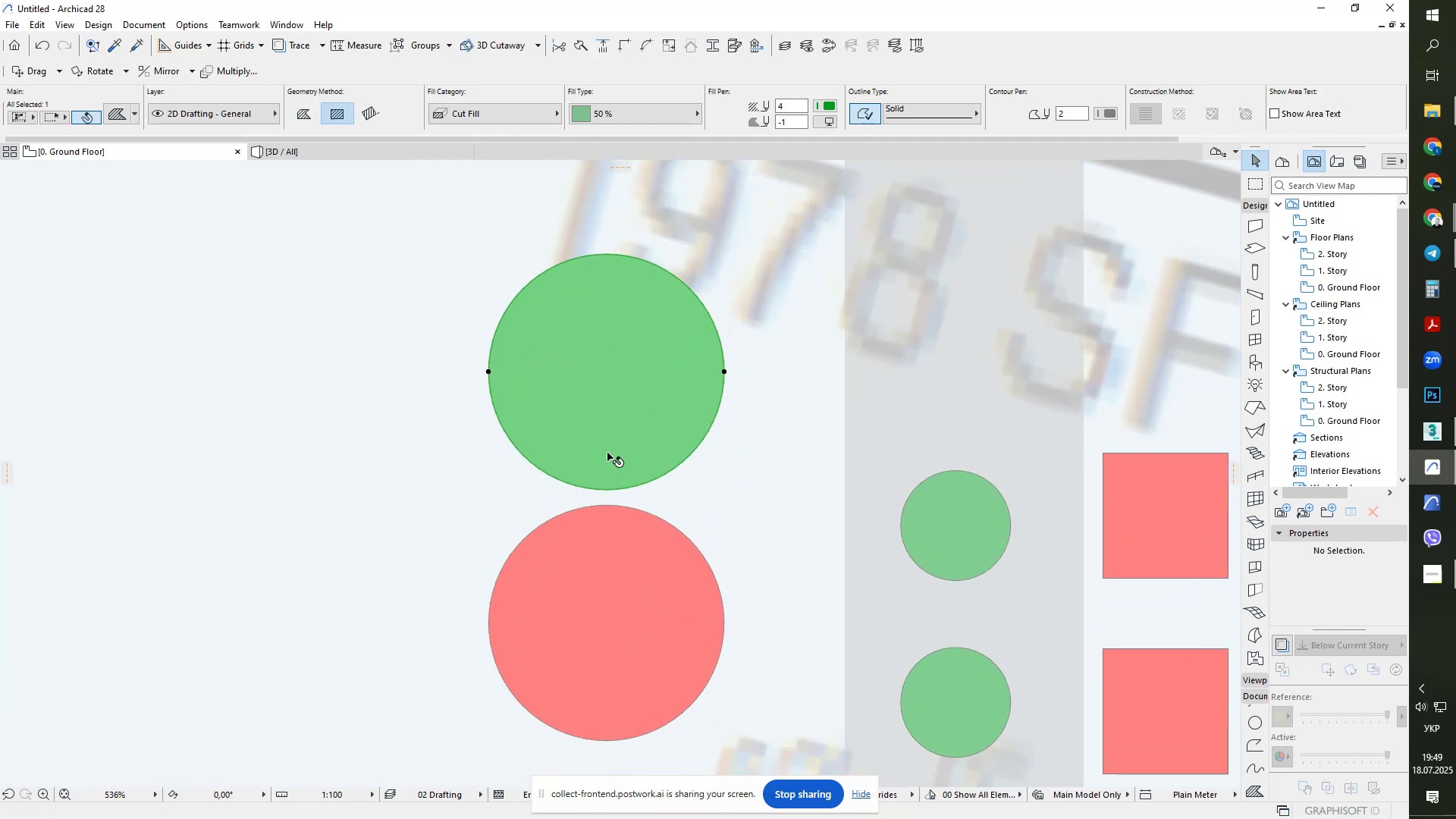 
key(Control+K)
 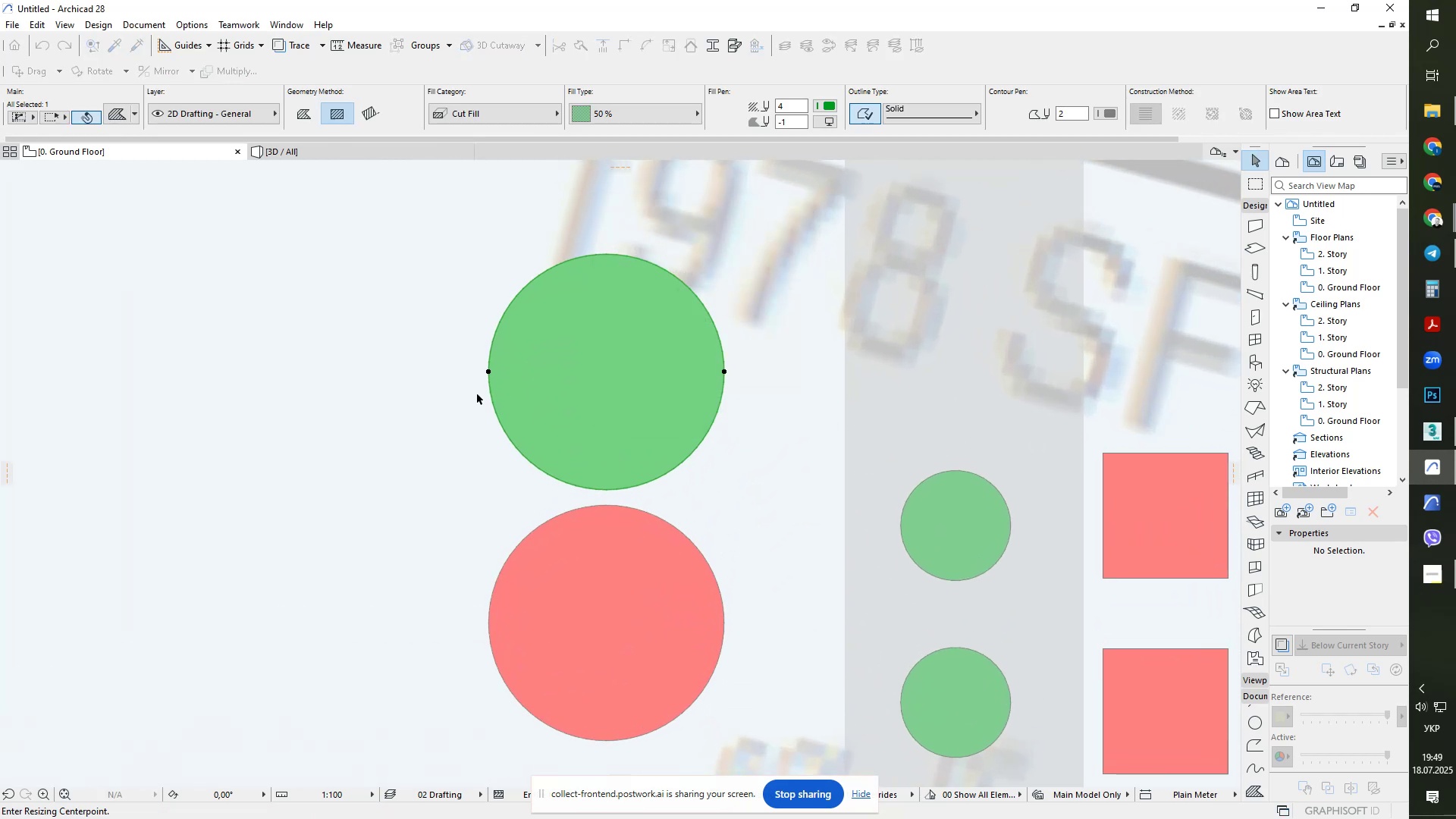 
left_click([487, 374])
 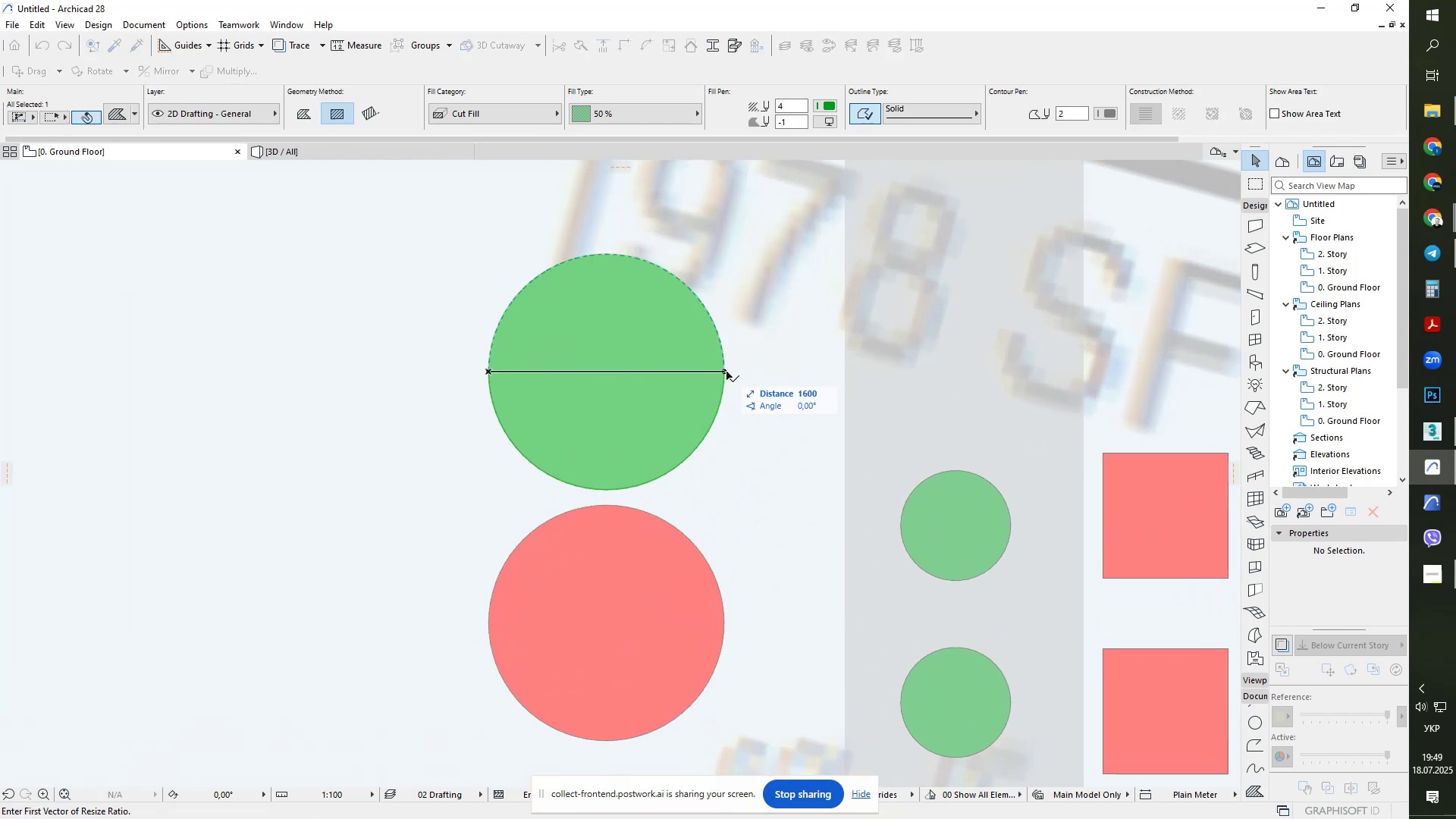 
left_click([726, 372])
 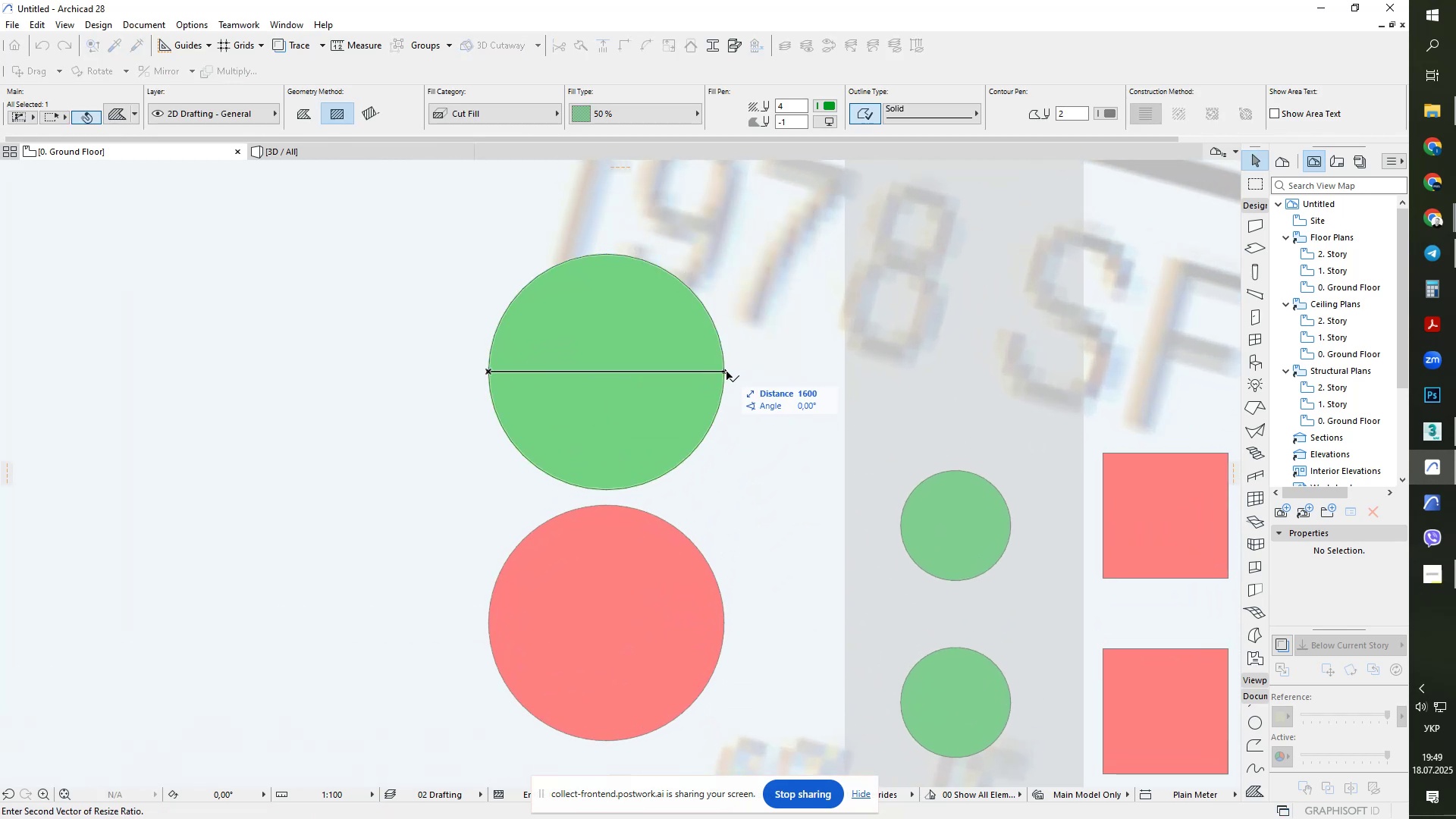 
key(Numpad4)
 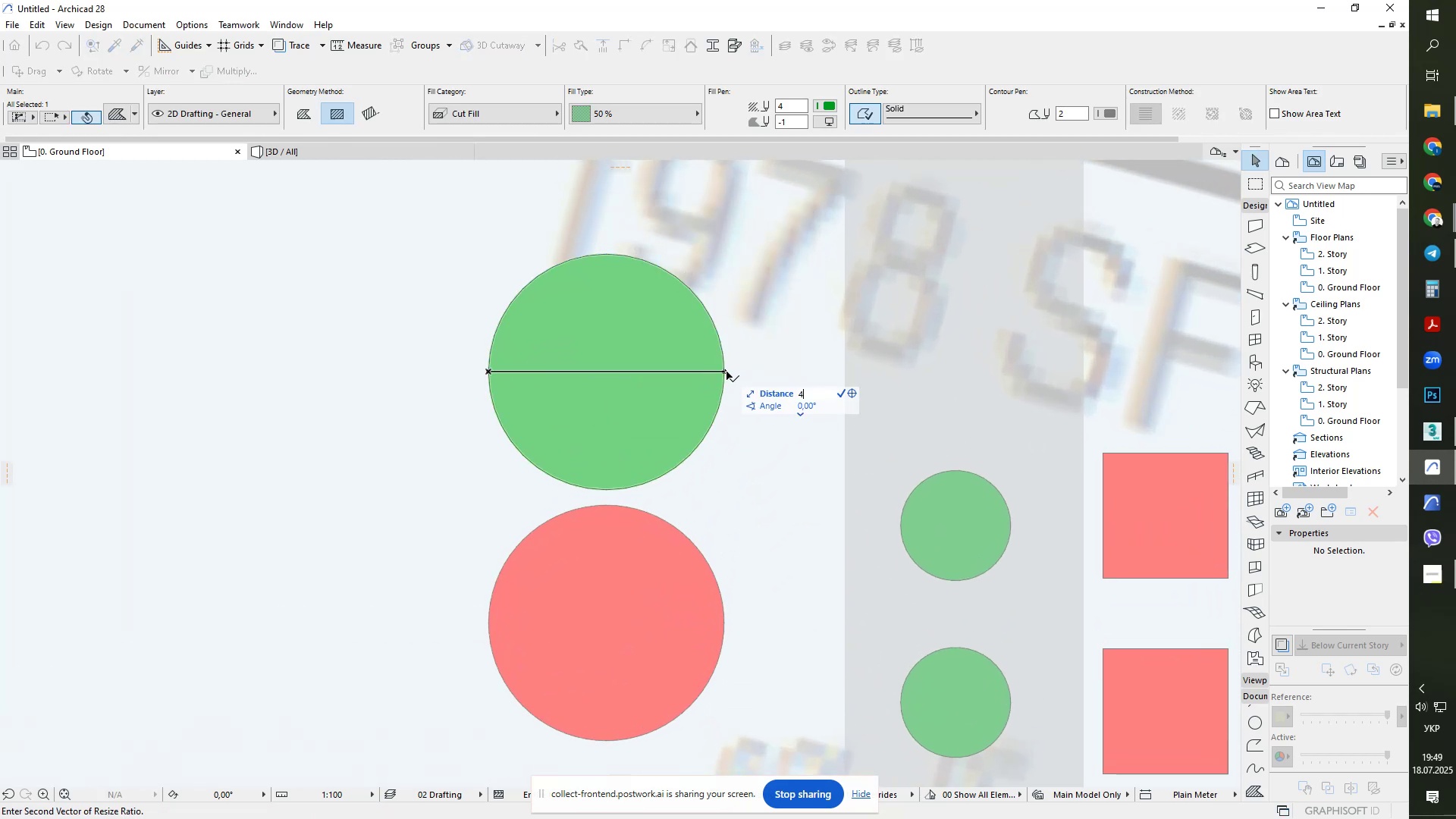 
key(Numpad5)
 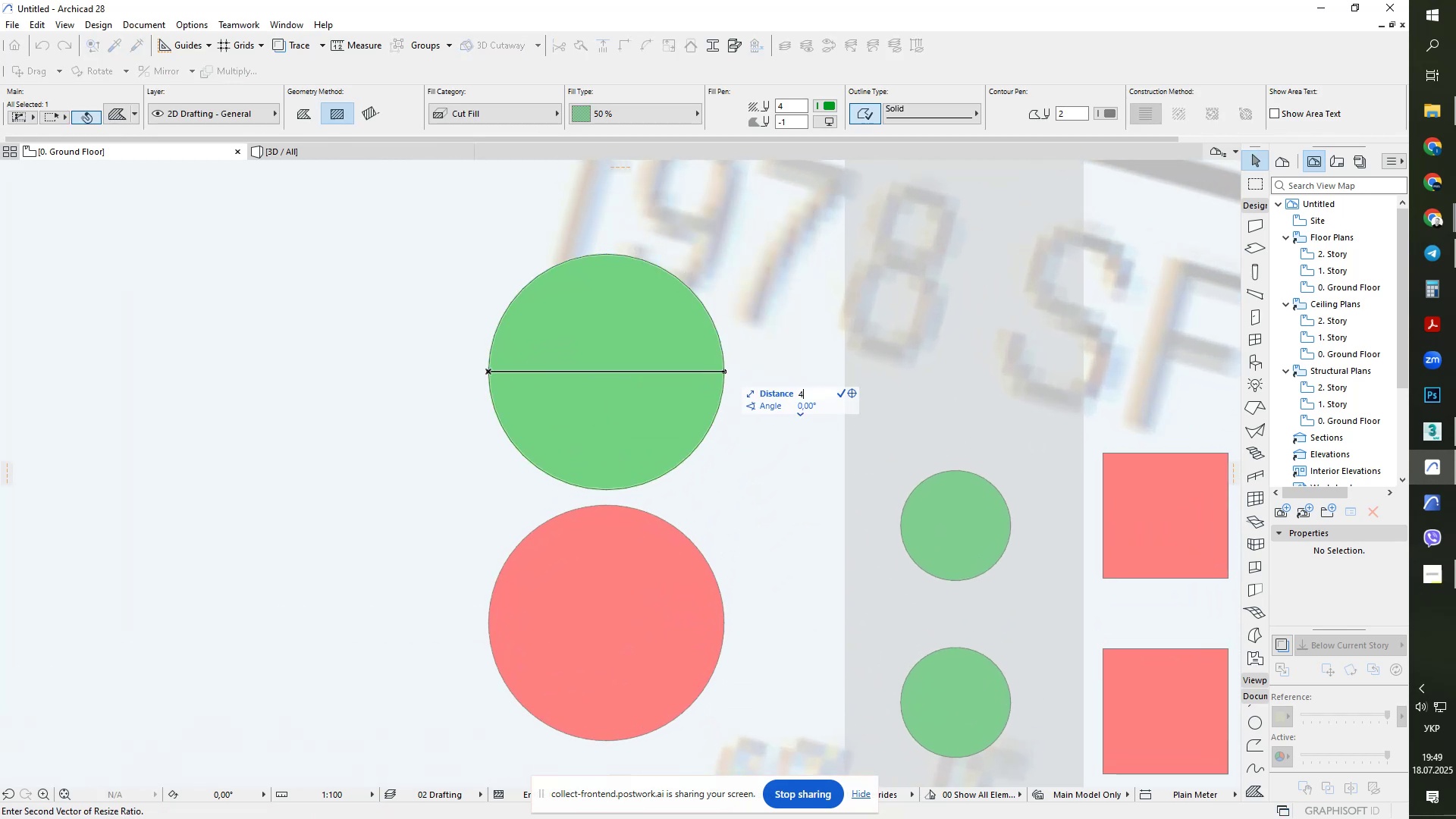 
key(Numpad0)
 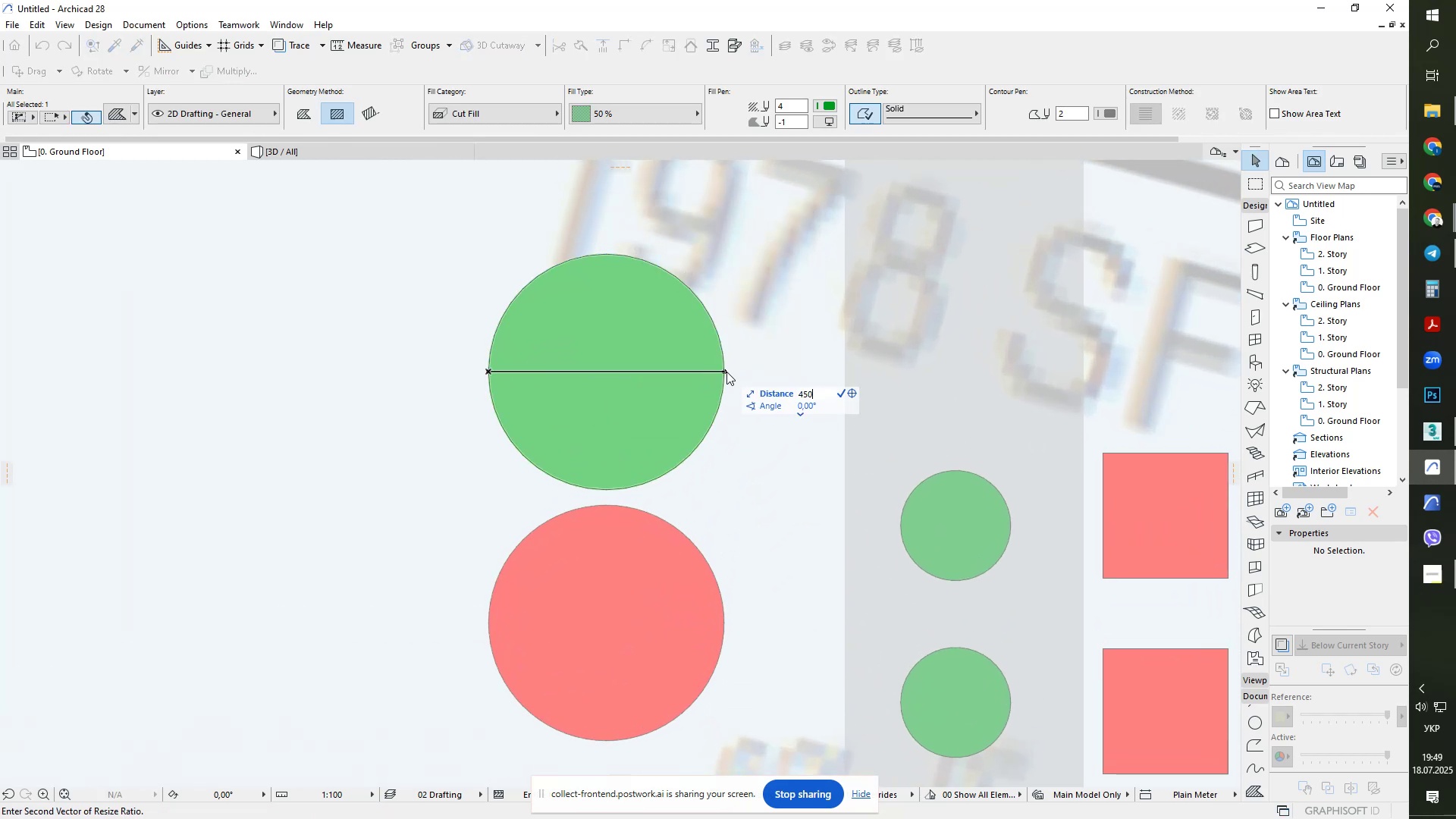 
key(NumpadEnter)
 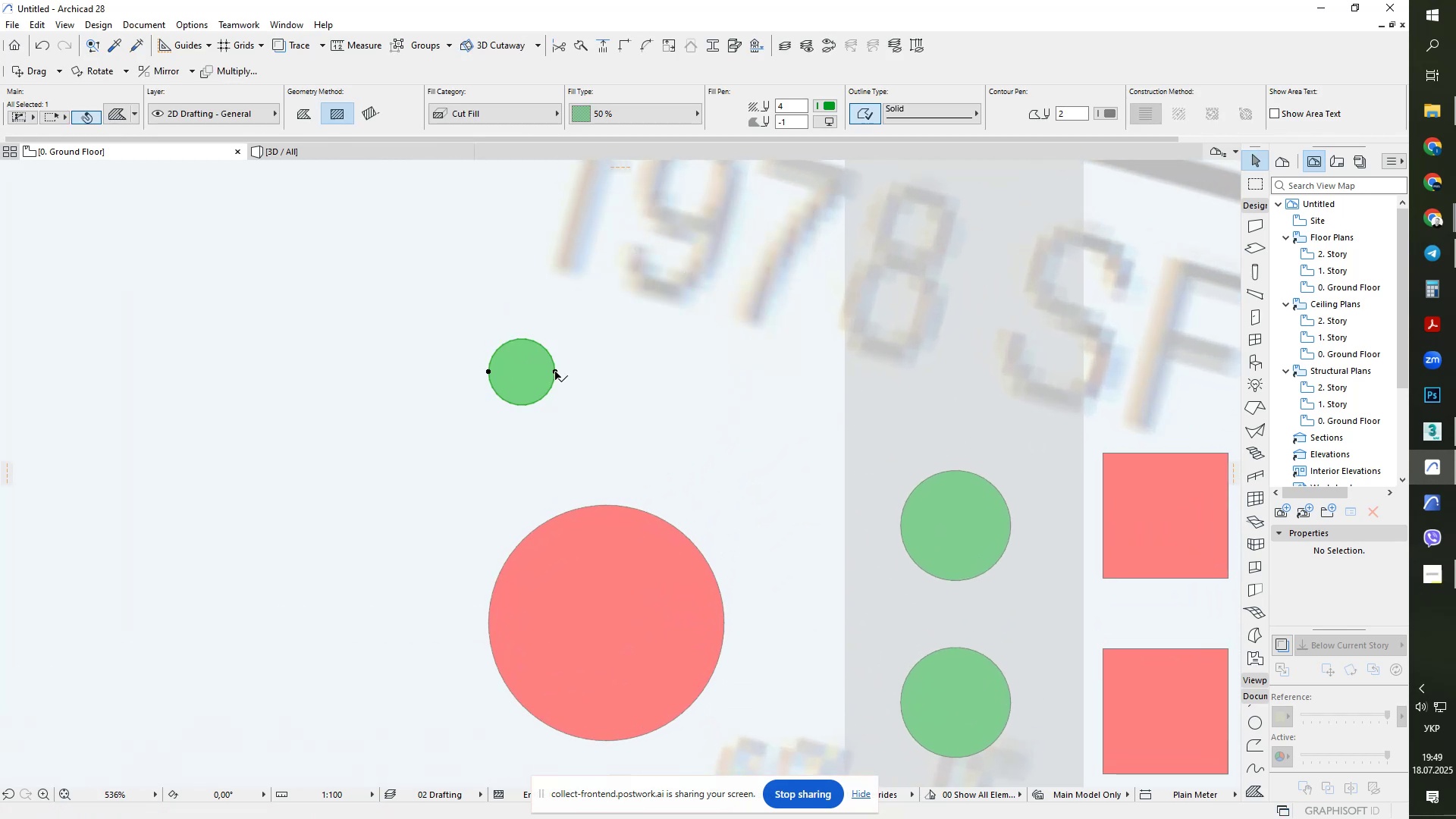 
key(Control+ControlLeft)
 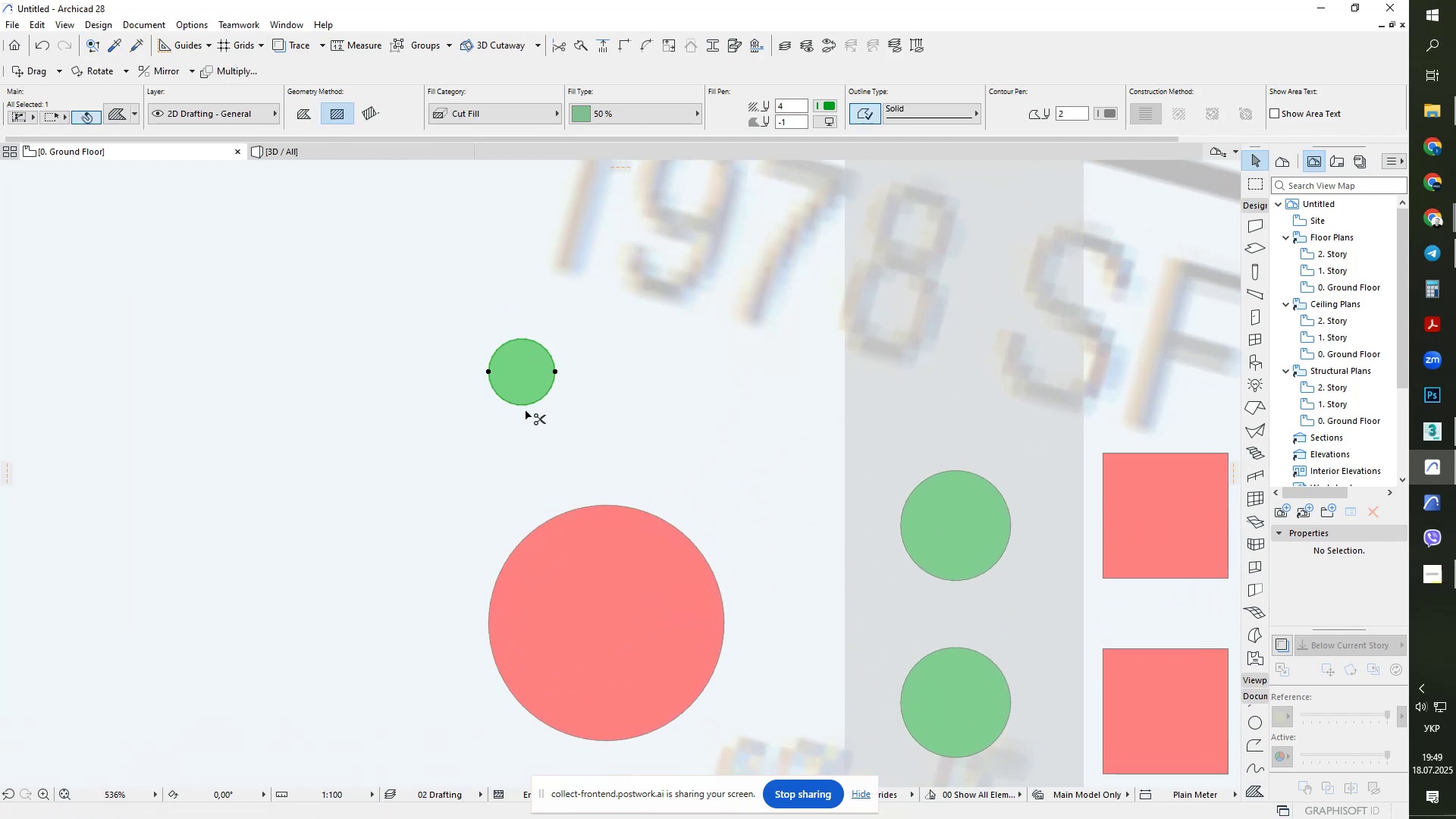 
key(Control+D)
 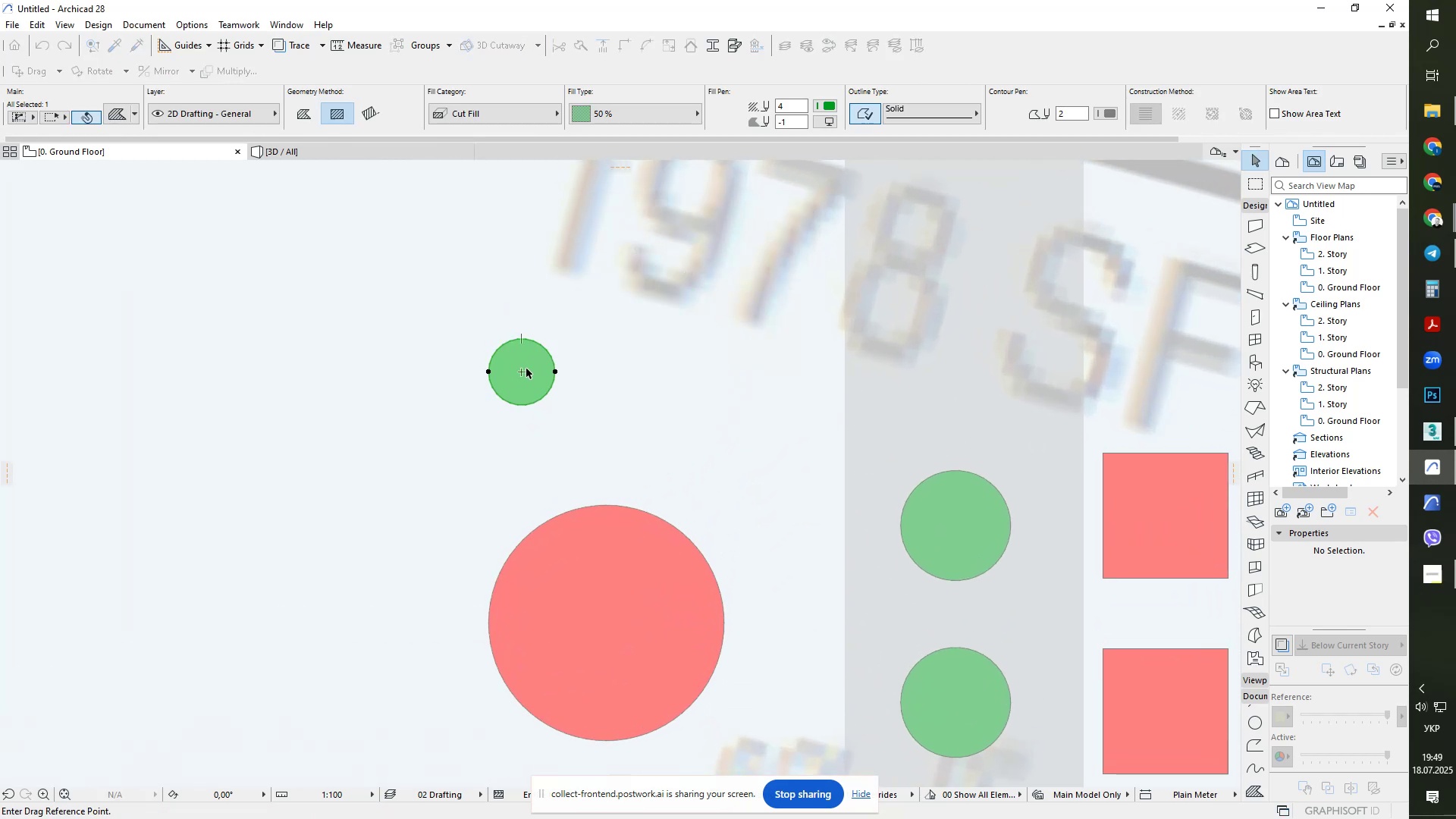 
left_click([522, 370])
 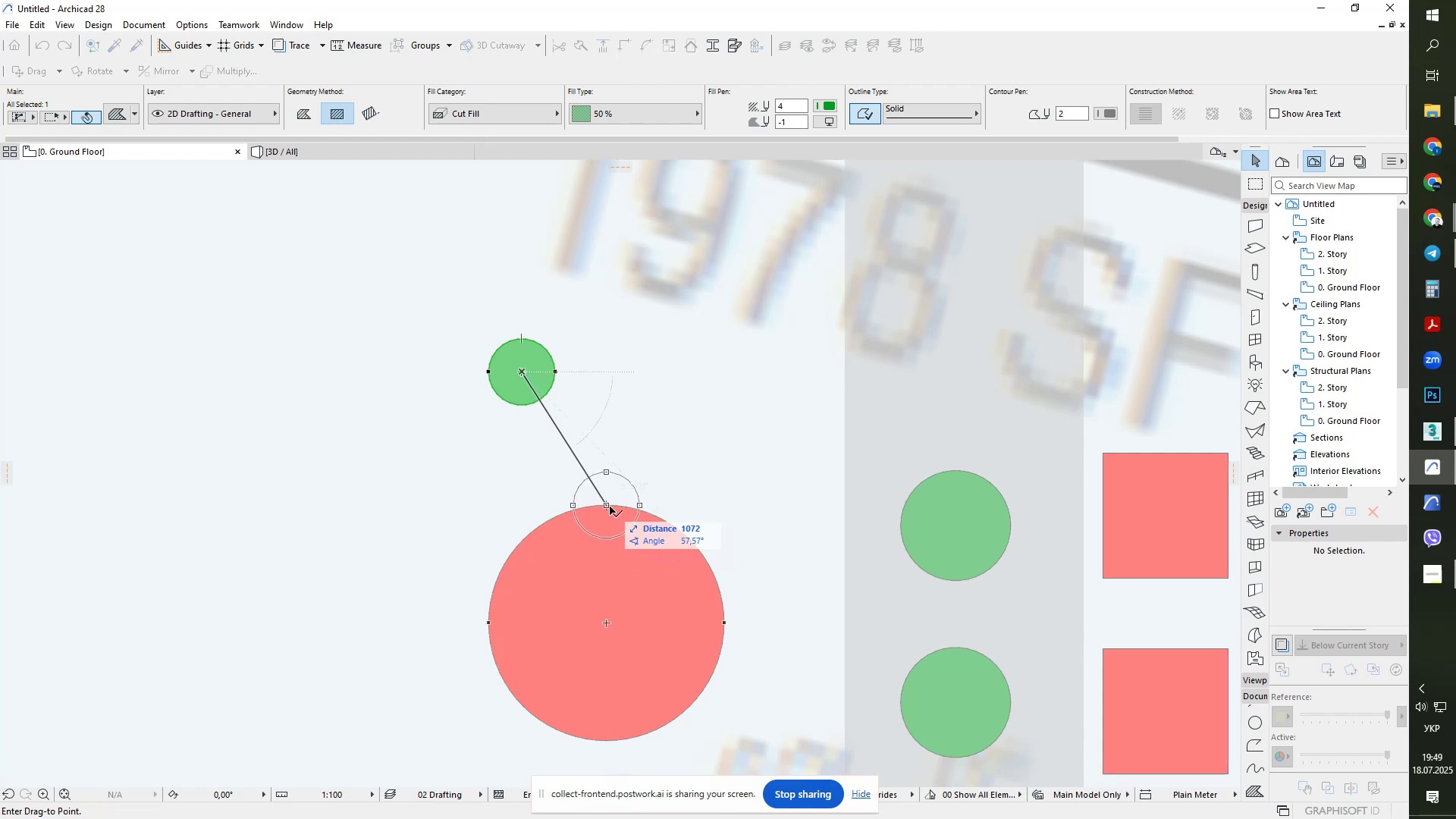 
left_click([609, 507])
 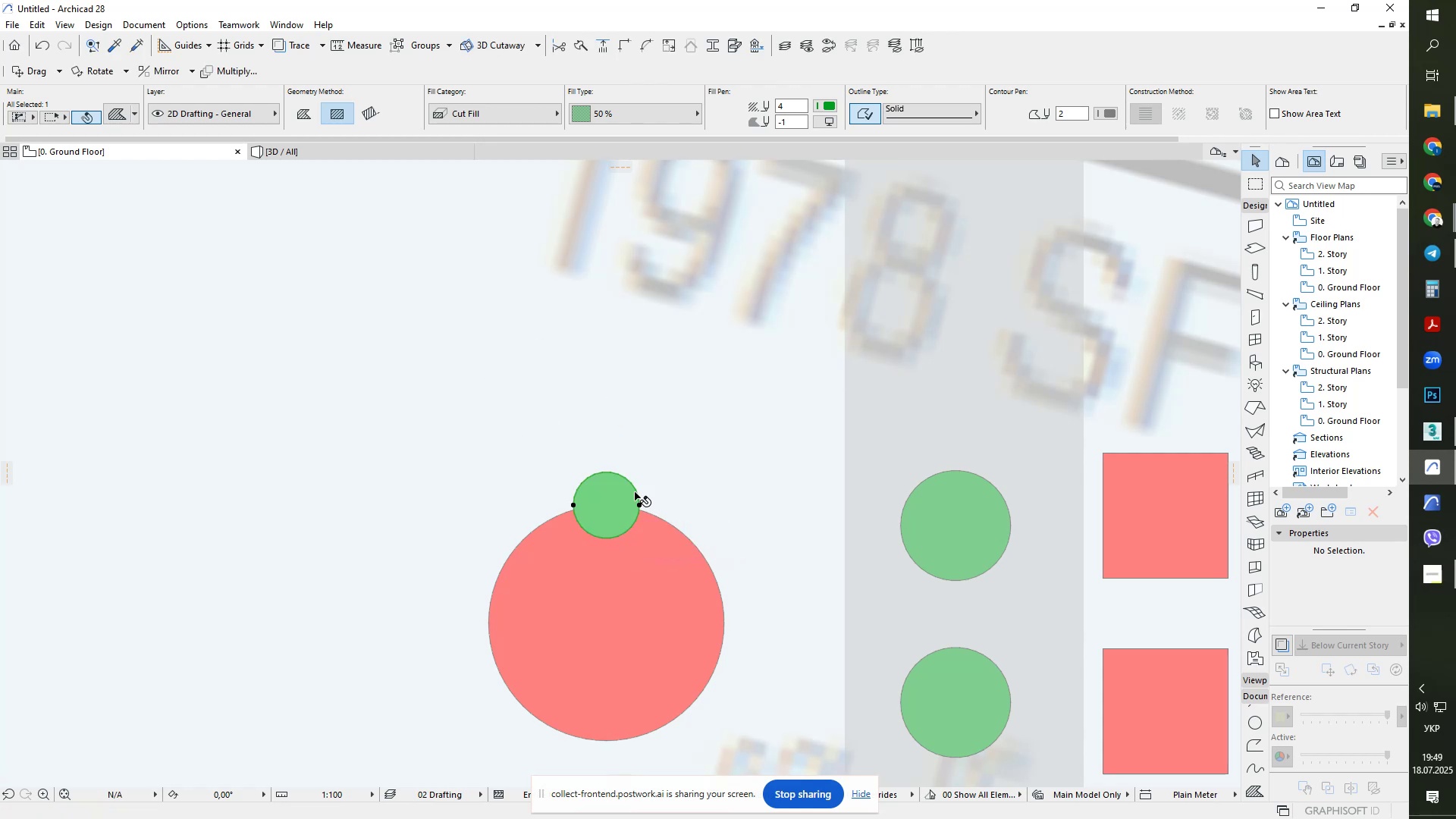 
key(Control+ControlLeft)
 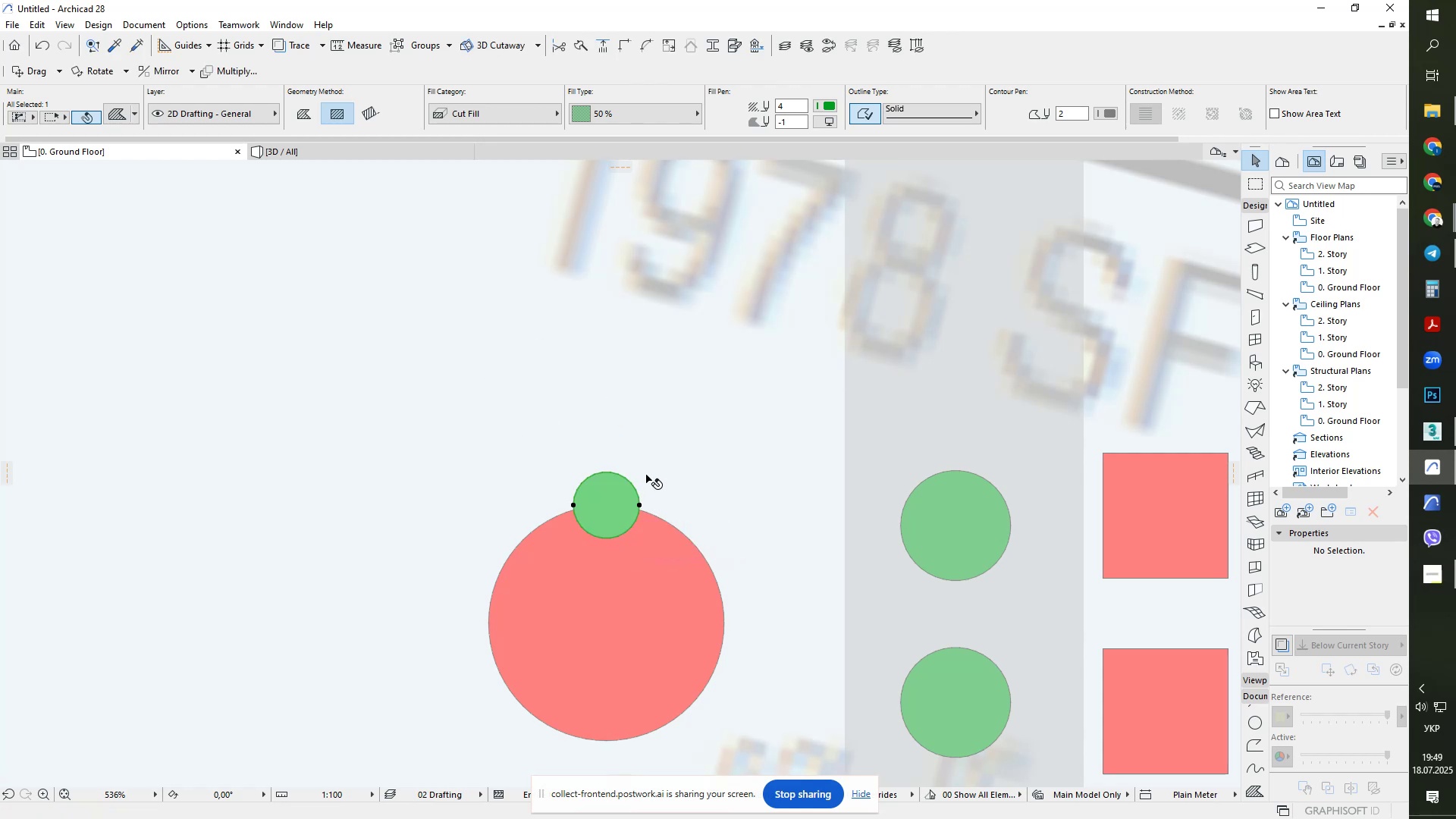 
key(Control+D)
 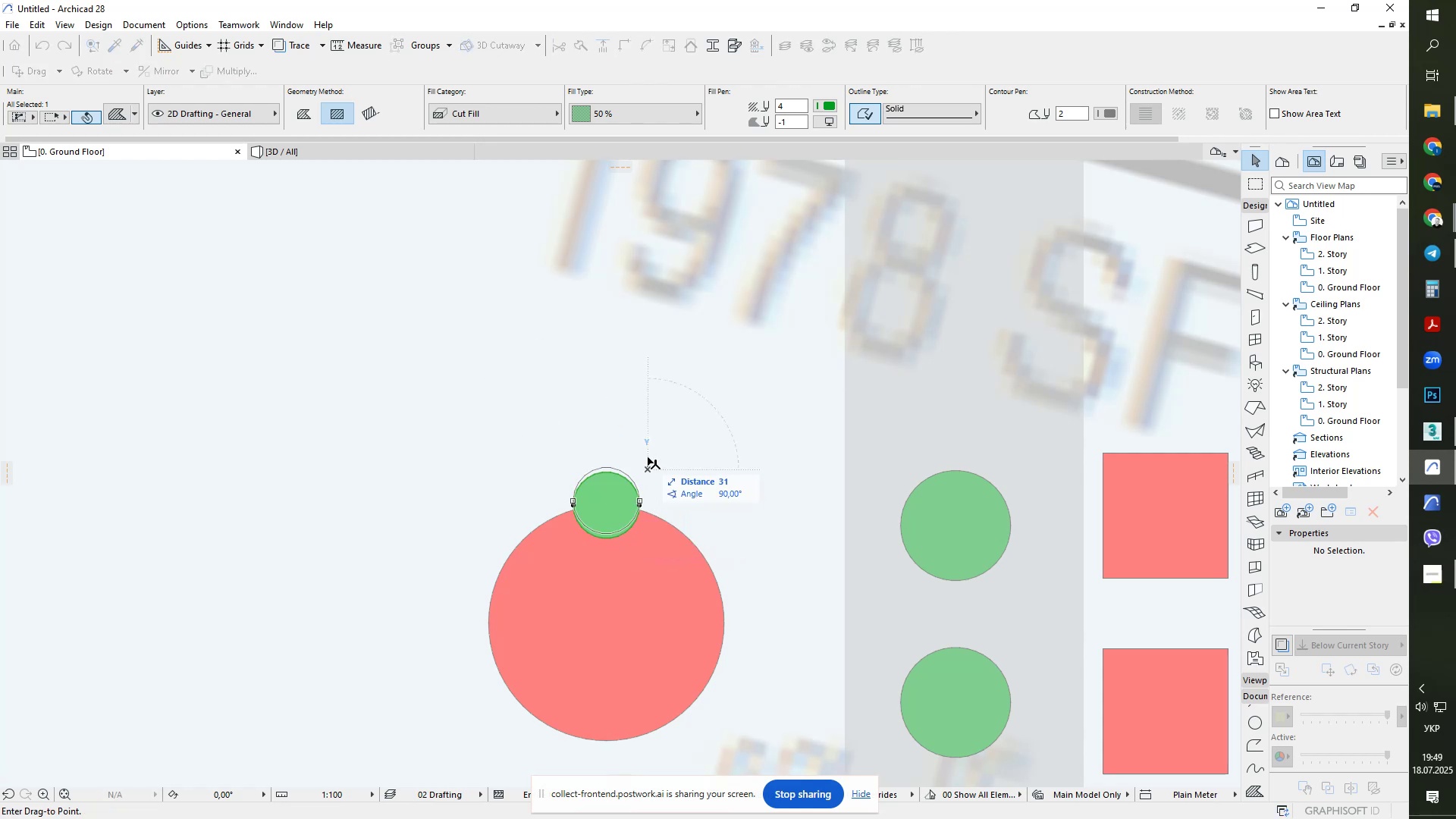 
hold_key(key=ShiftLeft, duration=0.42)
triple_click([646, 431])
 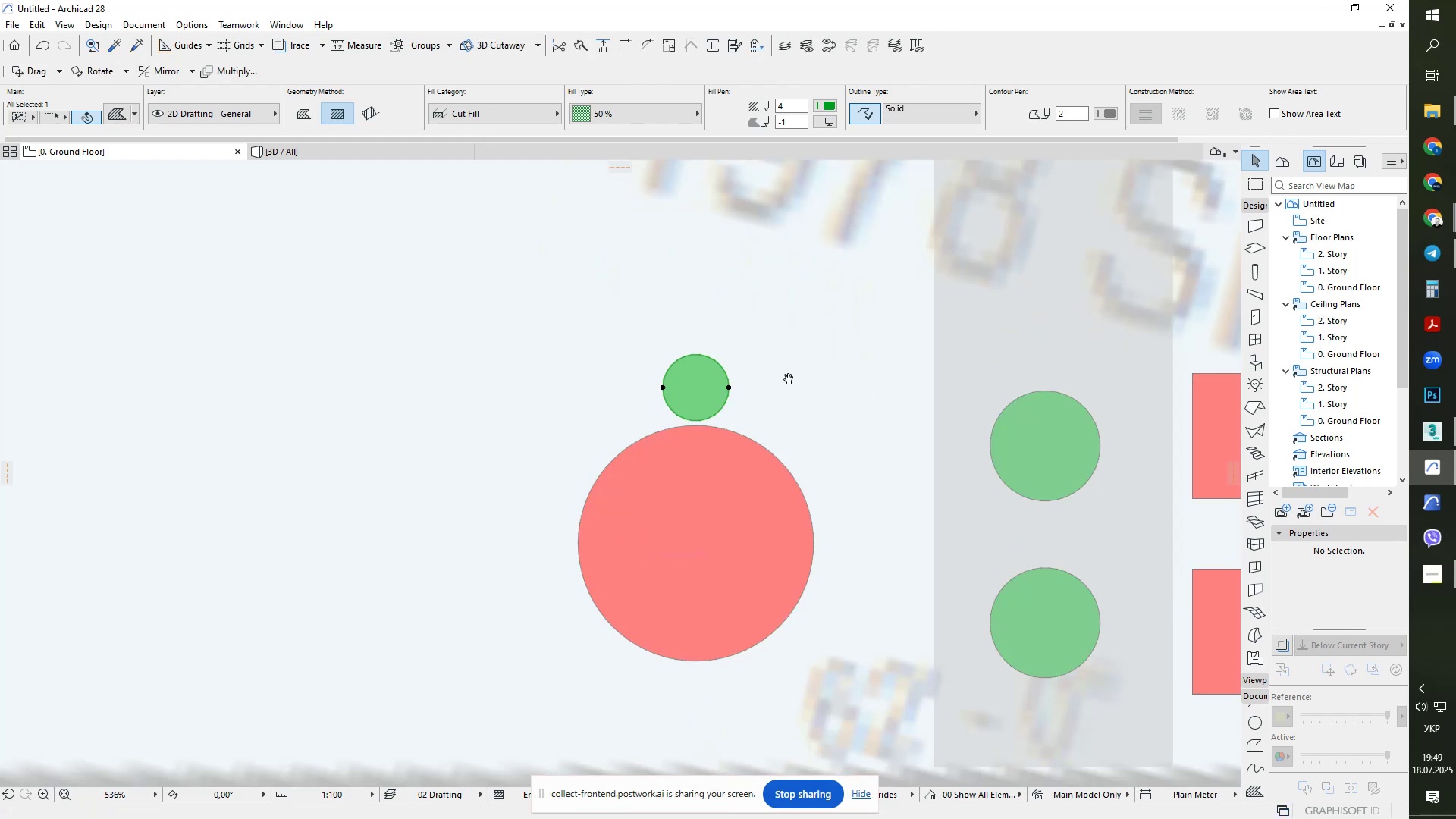 
key(Control+ControlLeft)
 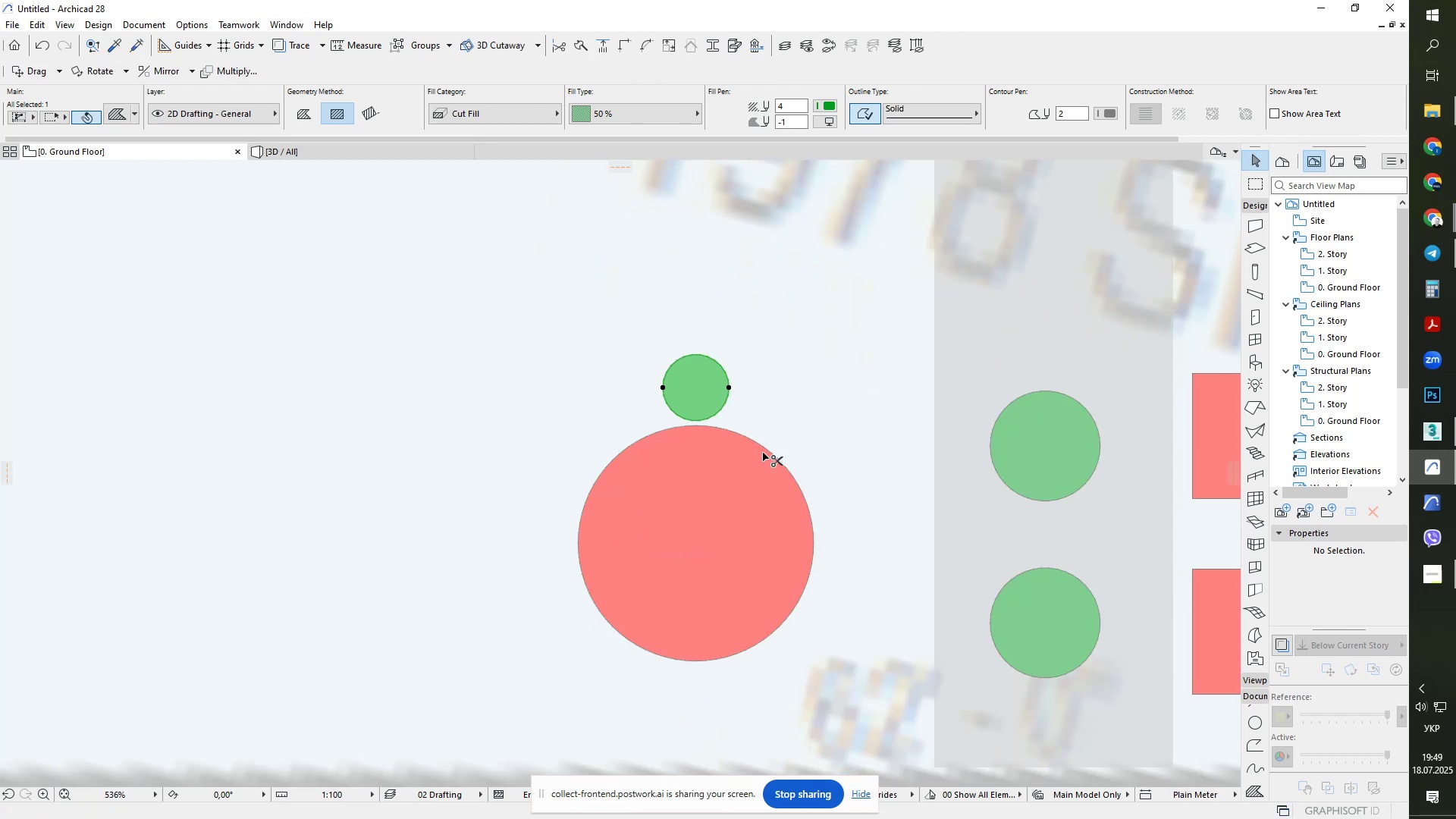 
key(Control+E)
 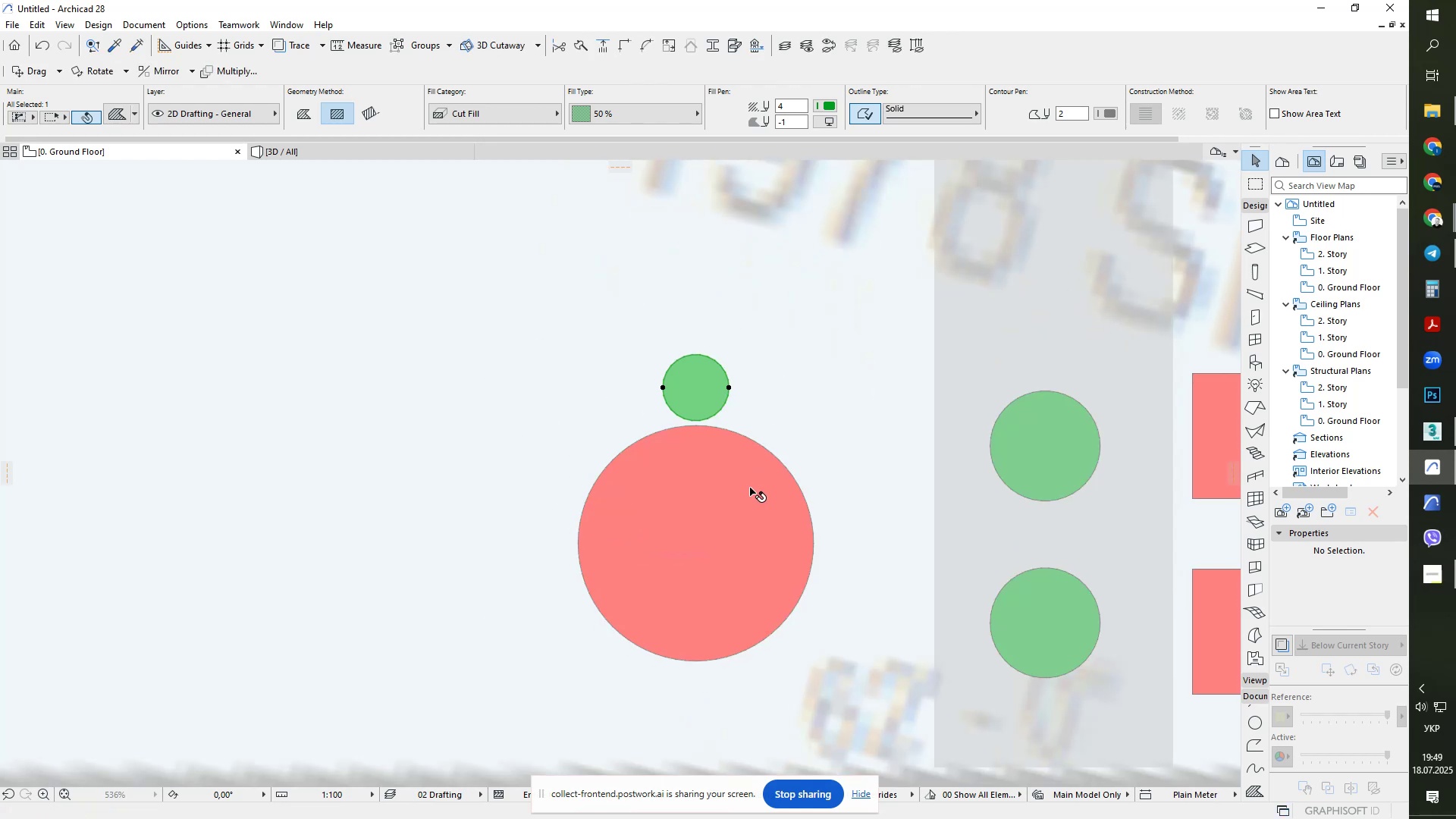 
key(Alt+AltLeft)
 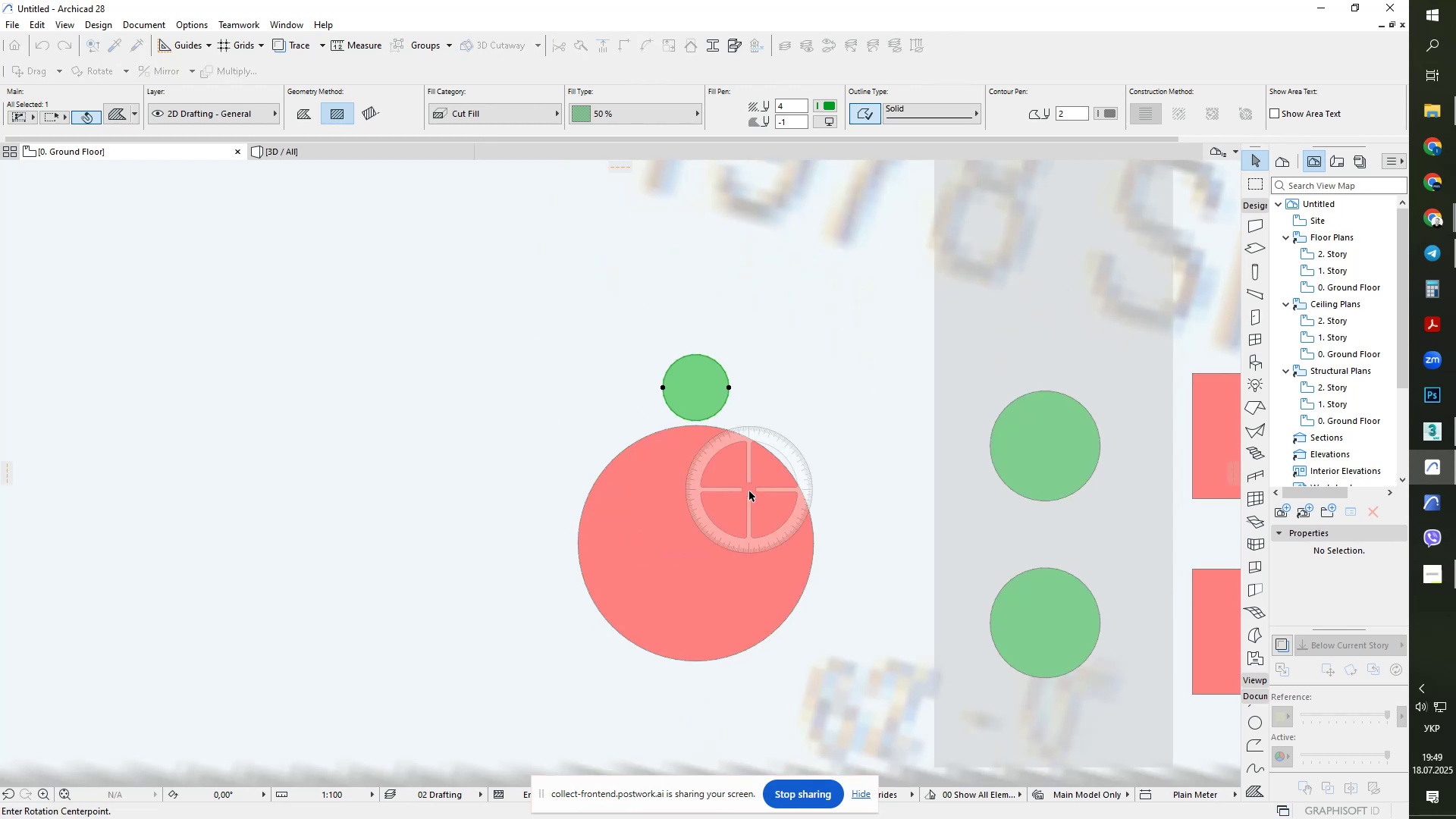 
key(Alt+Control+ControlLeft)
 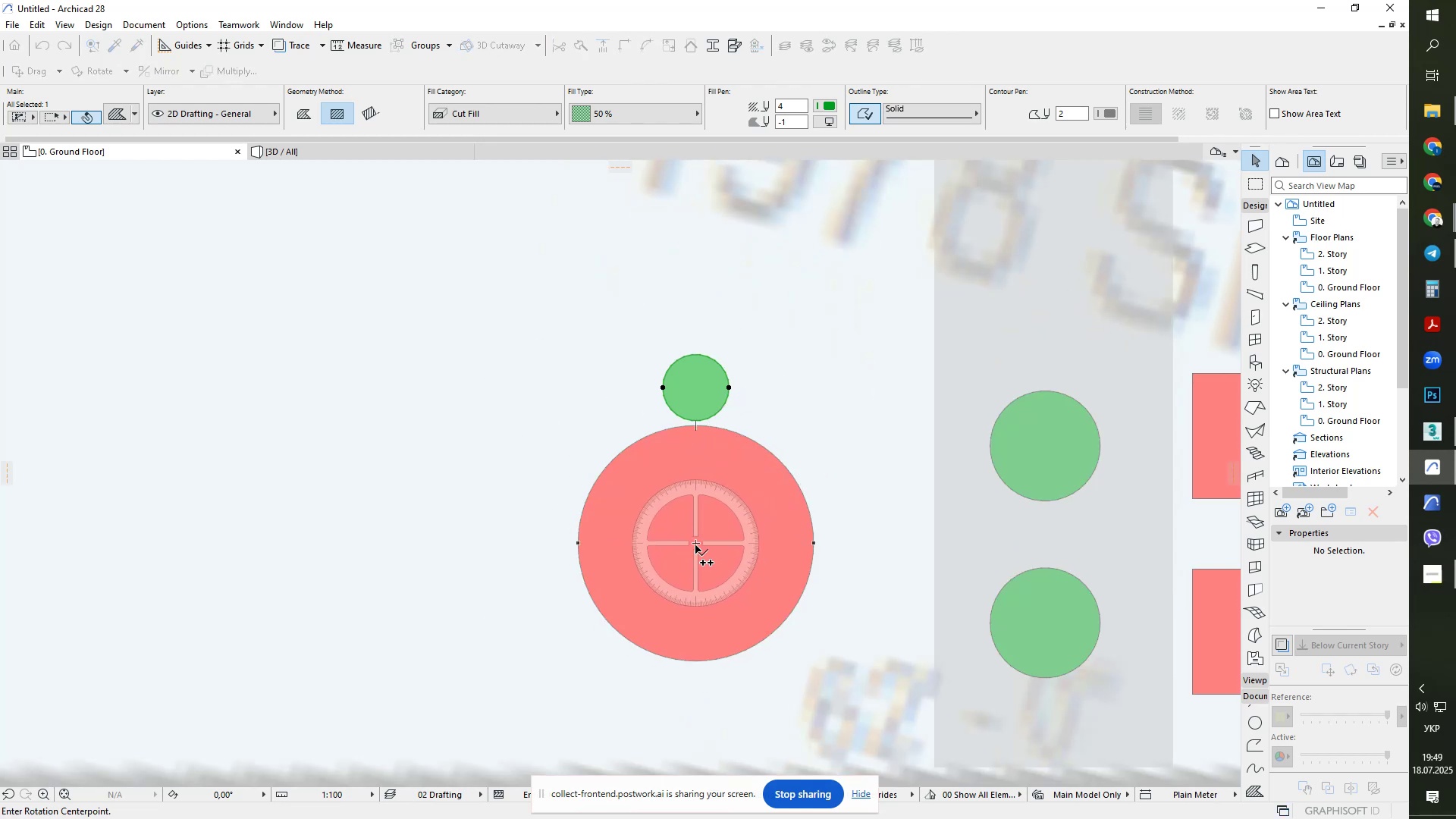 
hold_key(key=ShiftLeft, duration=0.31)
left_click([695, 290])
 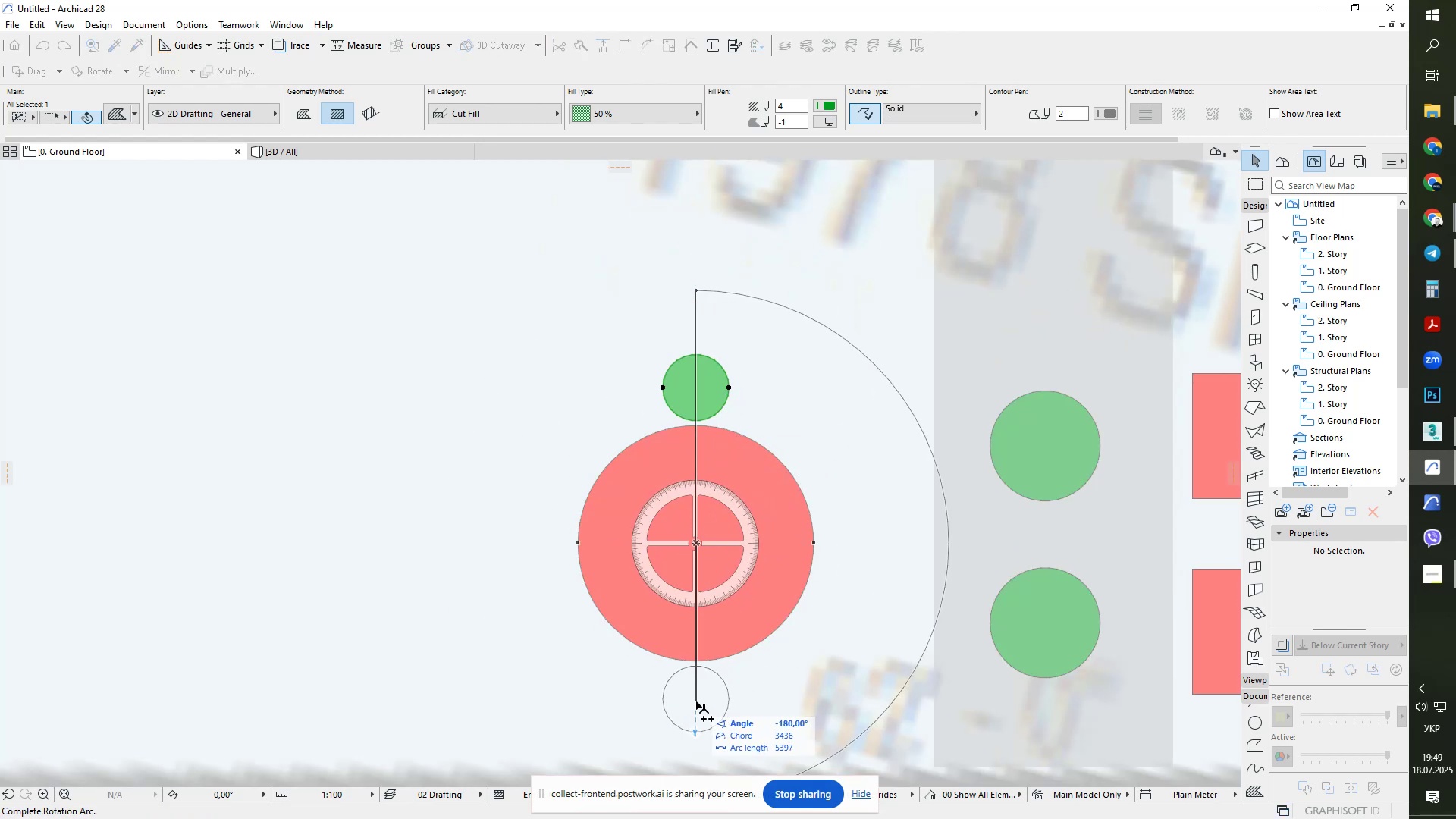 
hold_key(key=ShiftLeft, duration=0.35)
left_click([694, 704])
 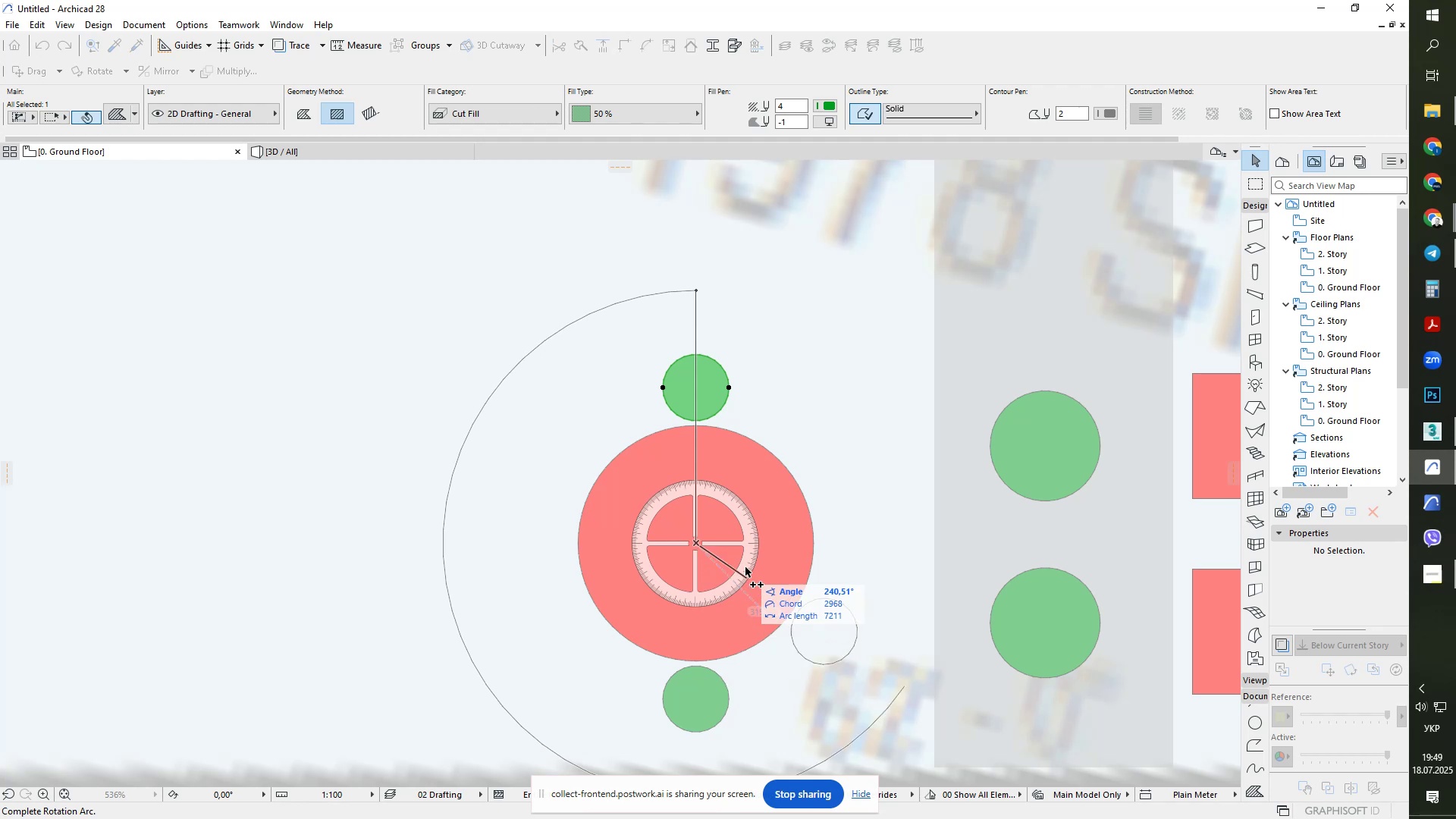 
key(Escape)
 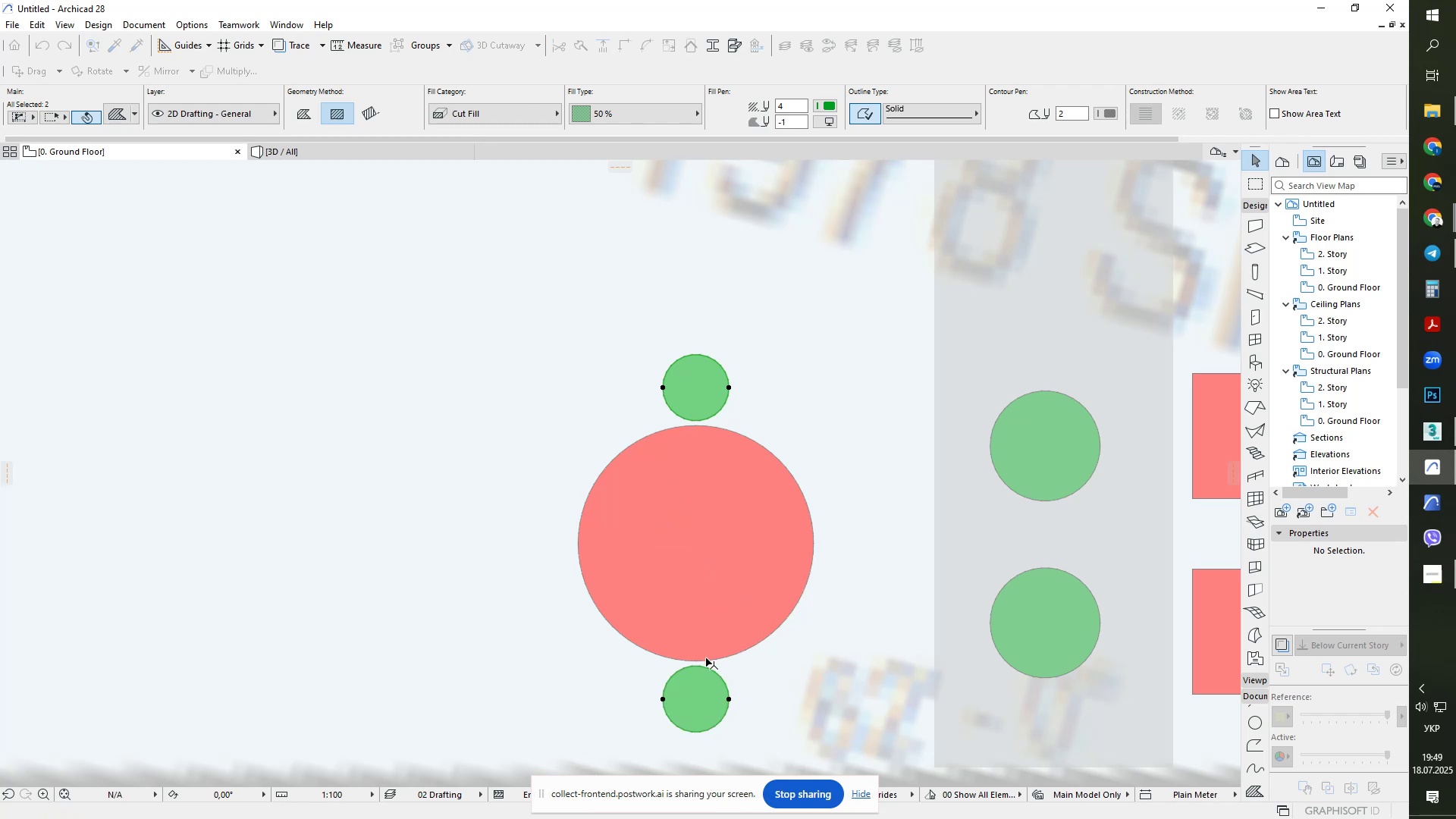 
key(Escape)
 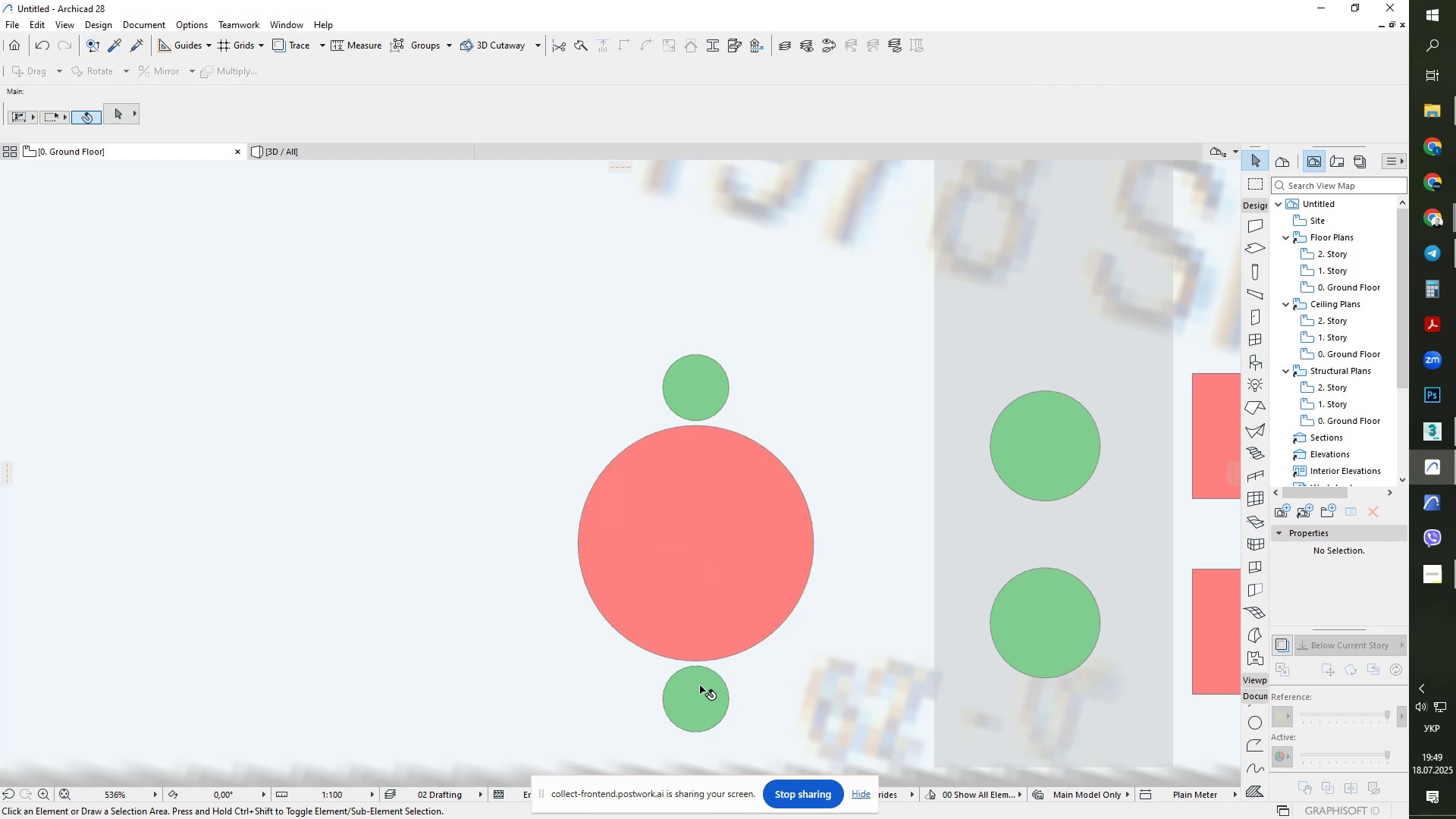 
left_click([700, 686])
 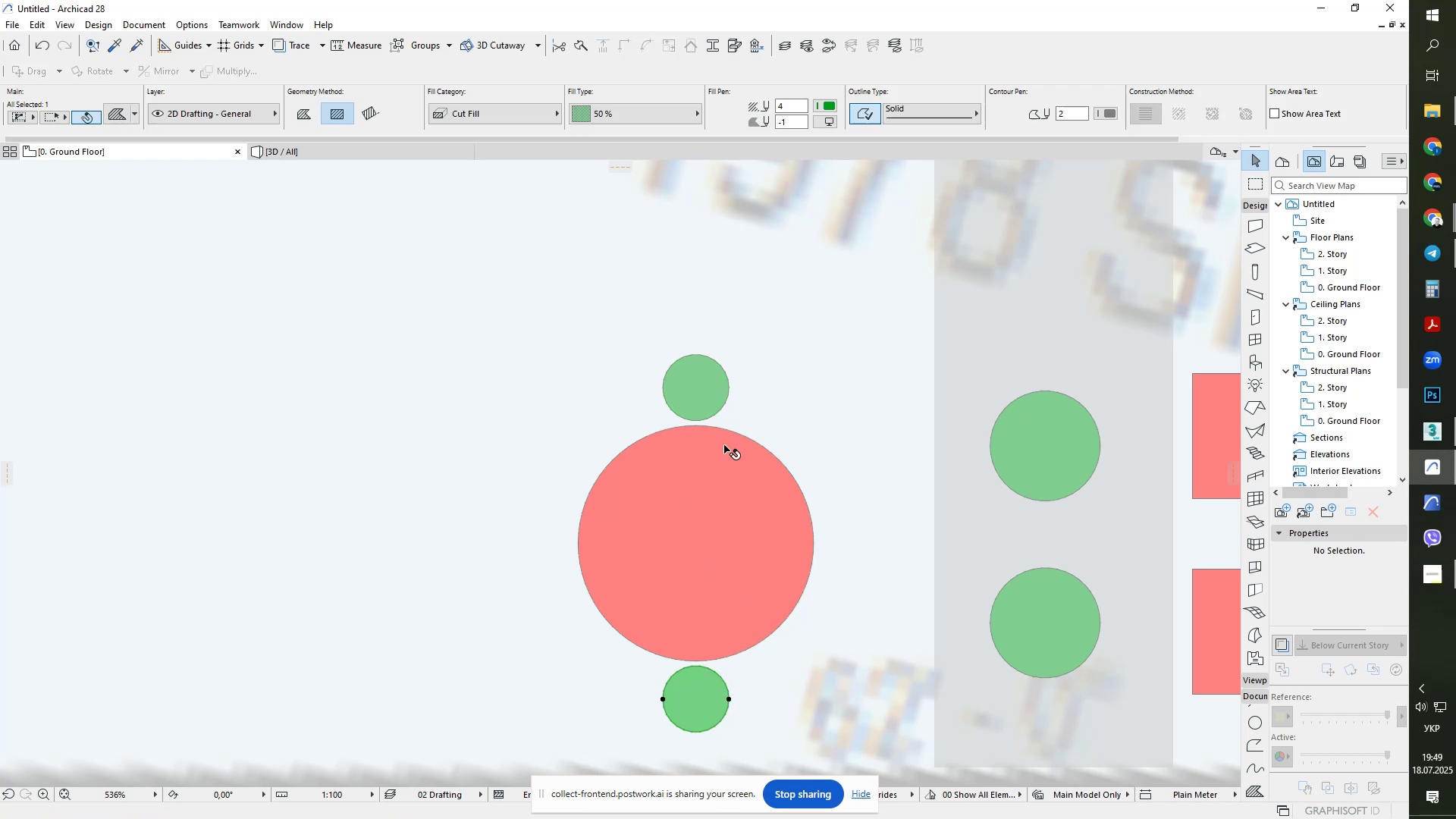 
key(Shift+ShiftLeft)
 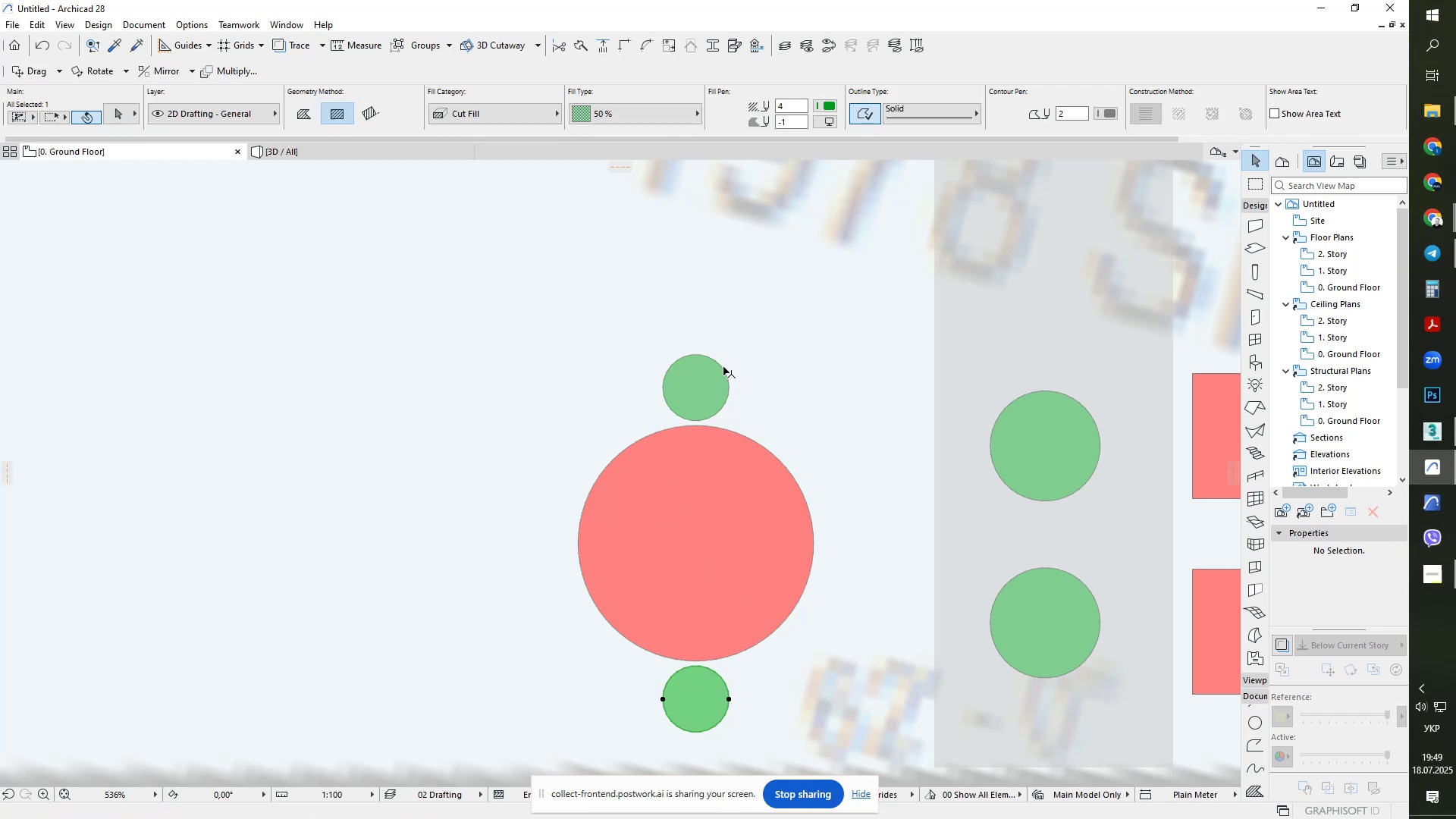 
double_click([723, 367])
 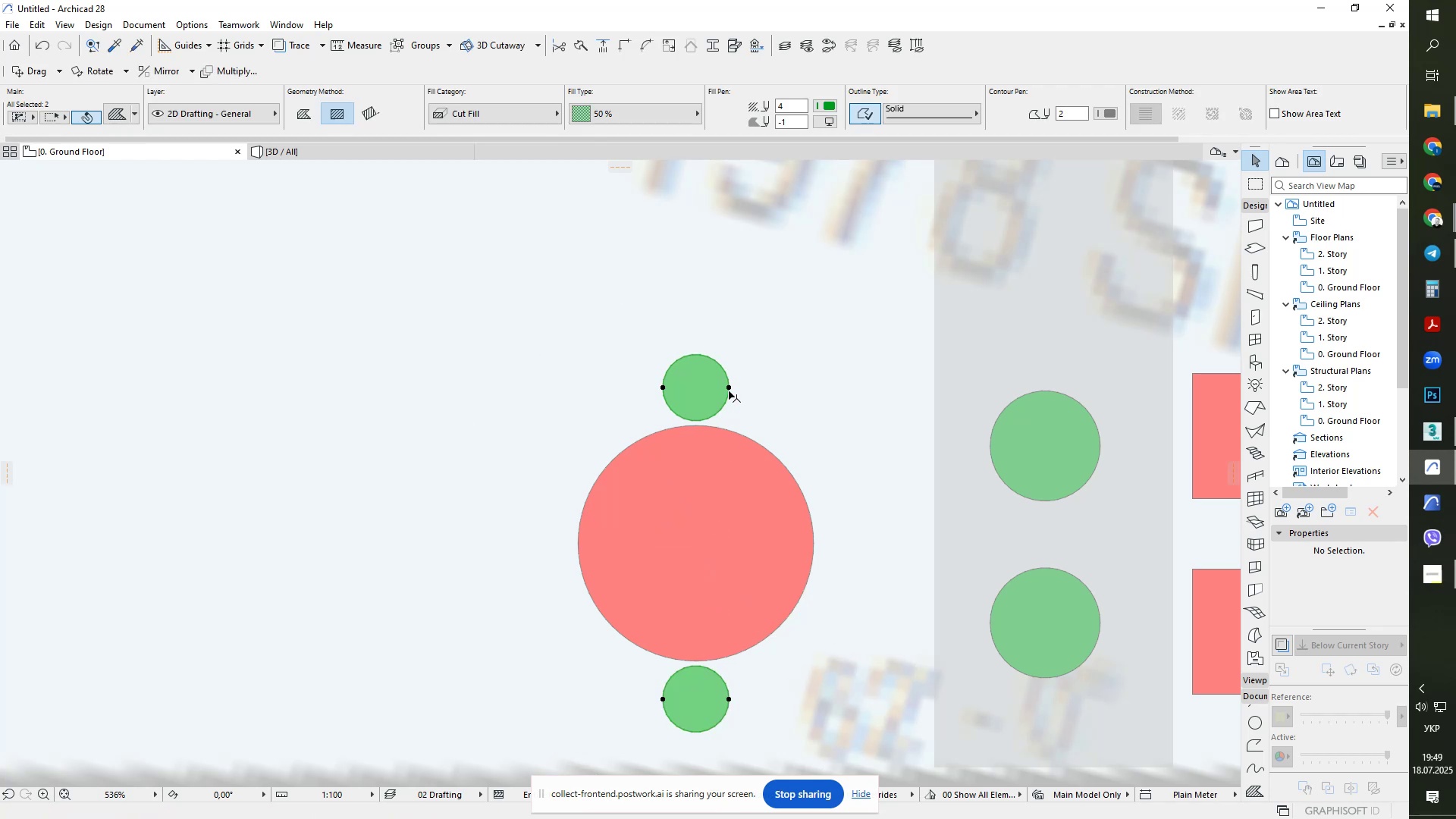 
key(Control+ControlLeft)
 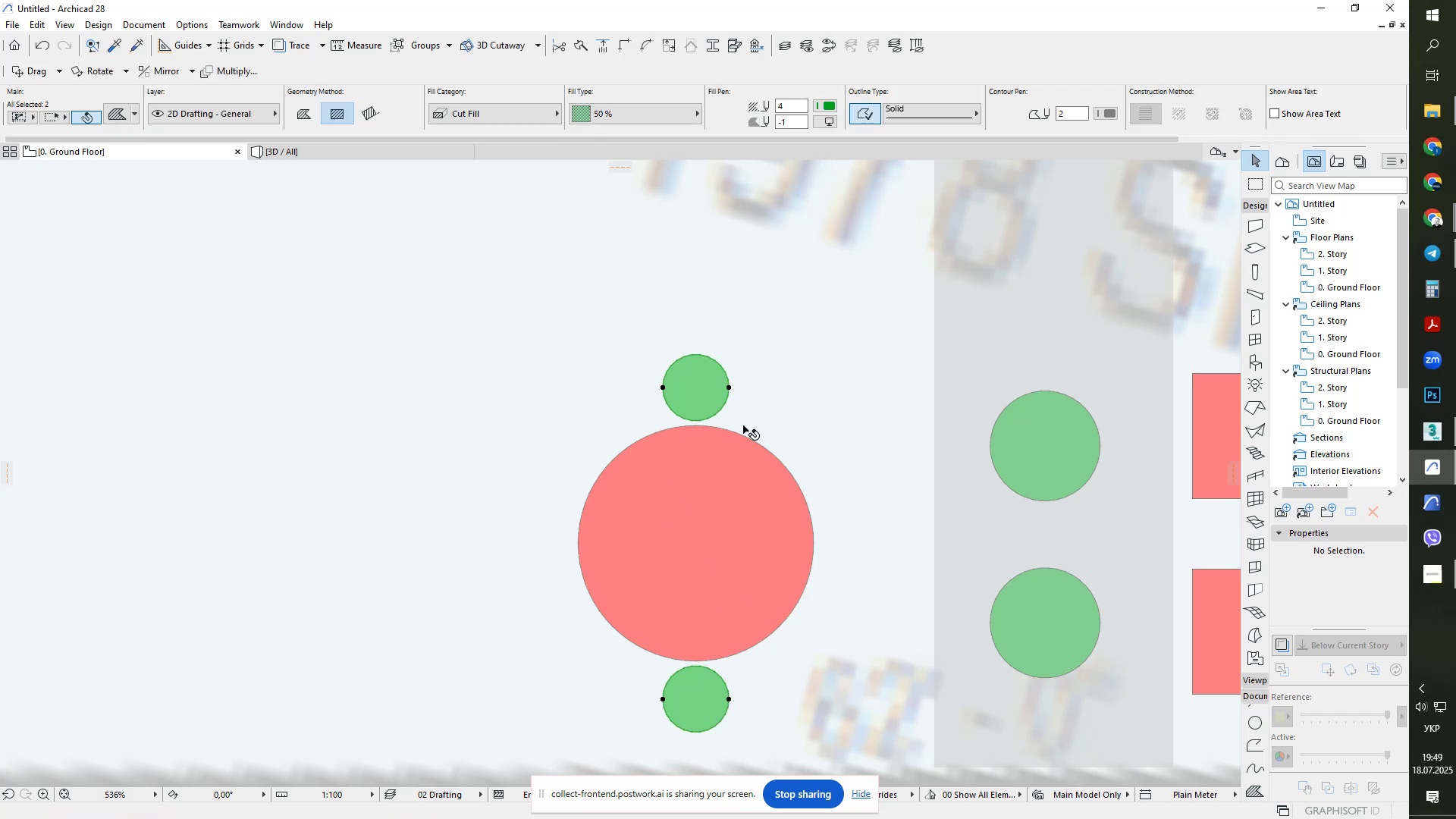 
key(Control+E)
 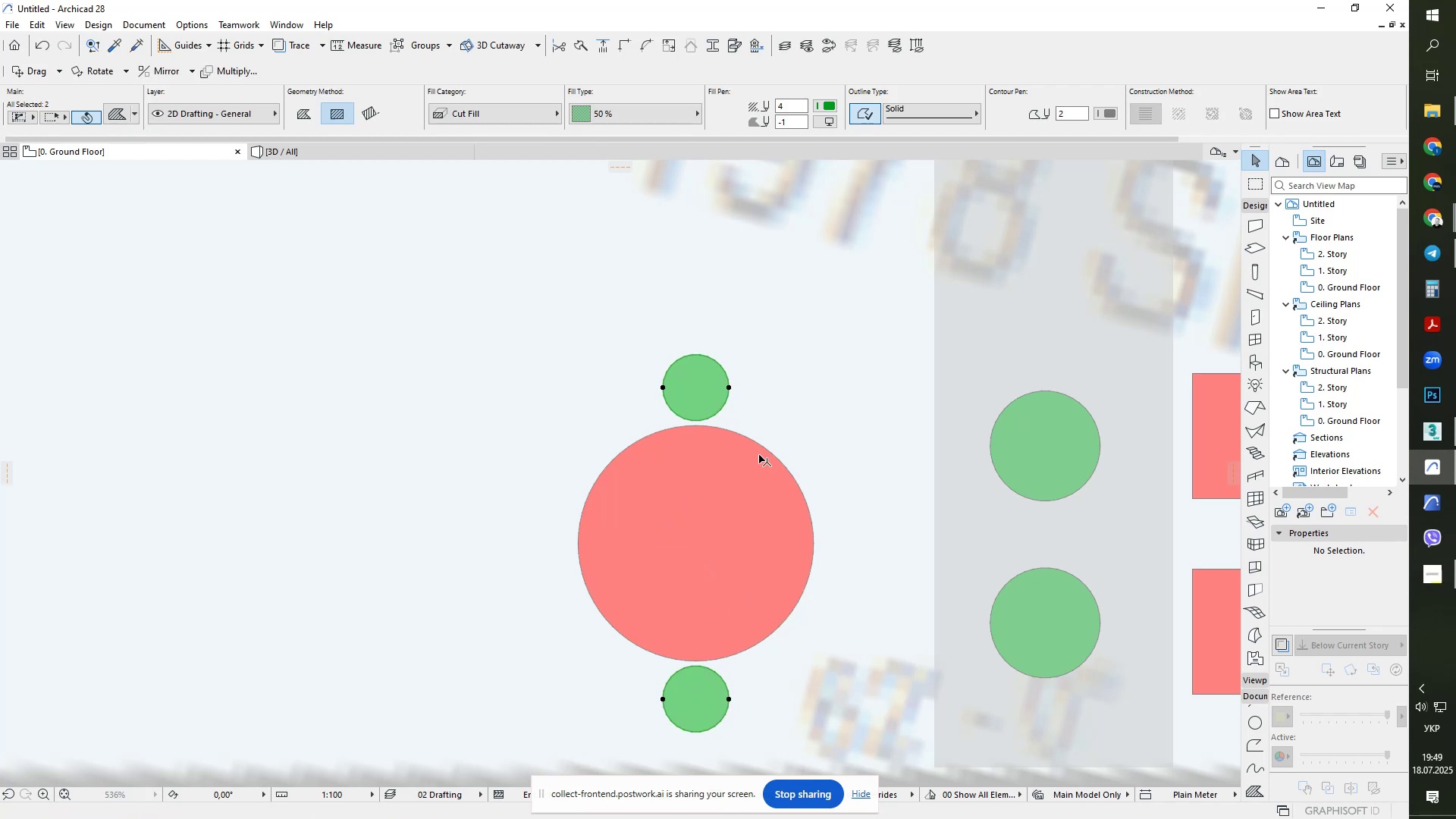 
key(Alt+AltLeft)
 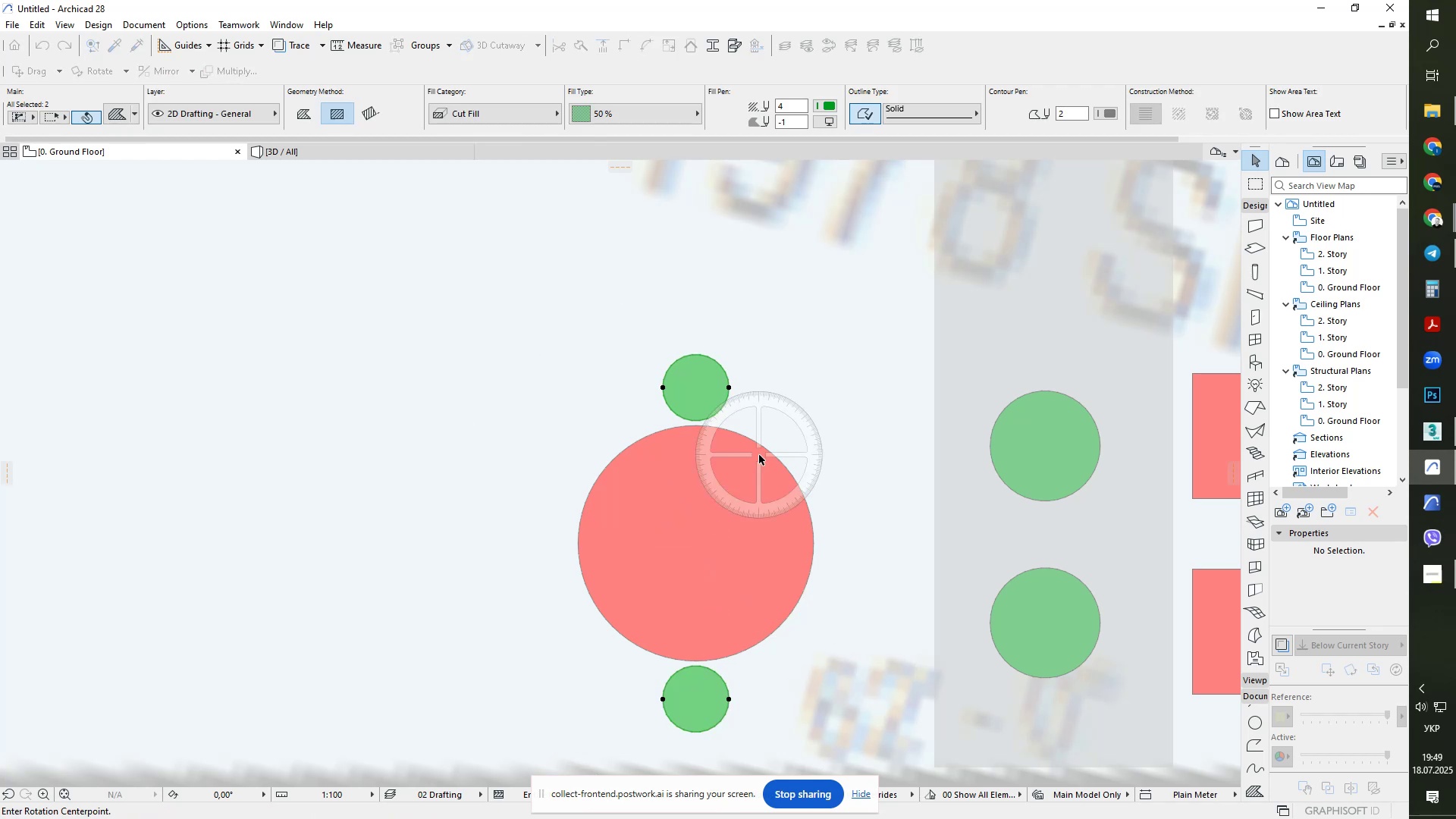 
key(Alt+Control+ControlLeft)
 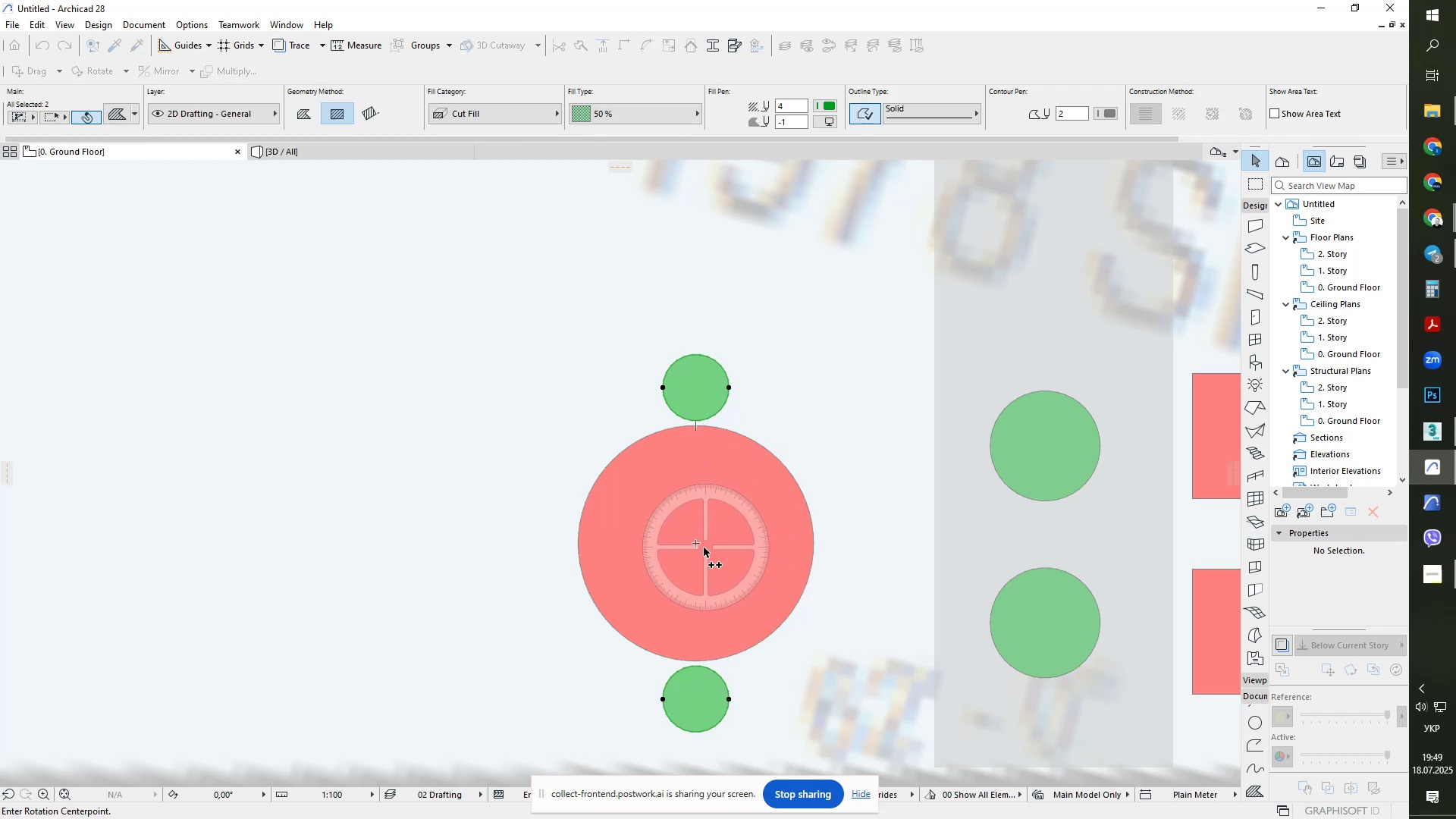 
left_click([697, 547])
 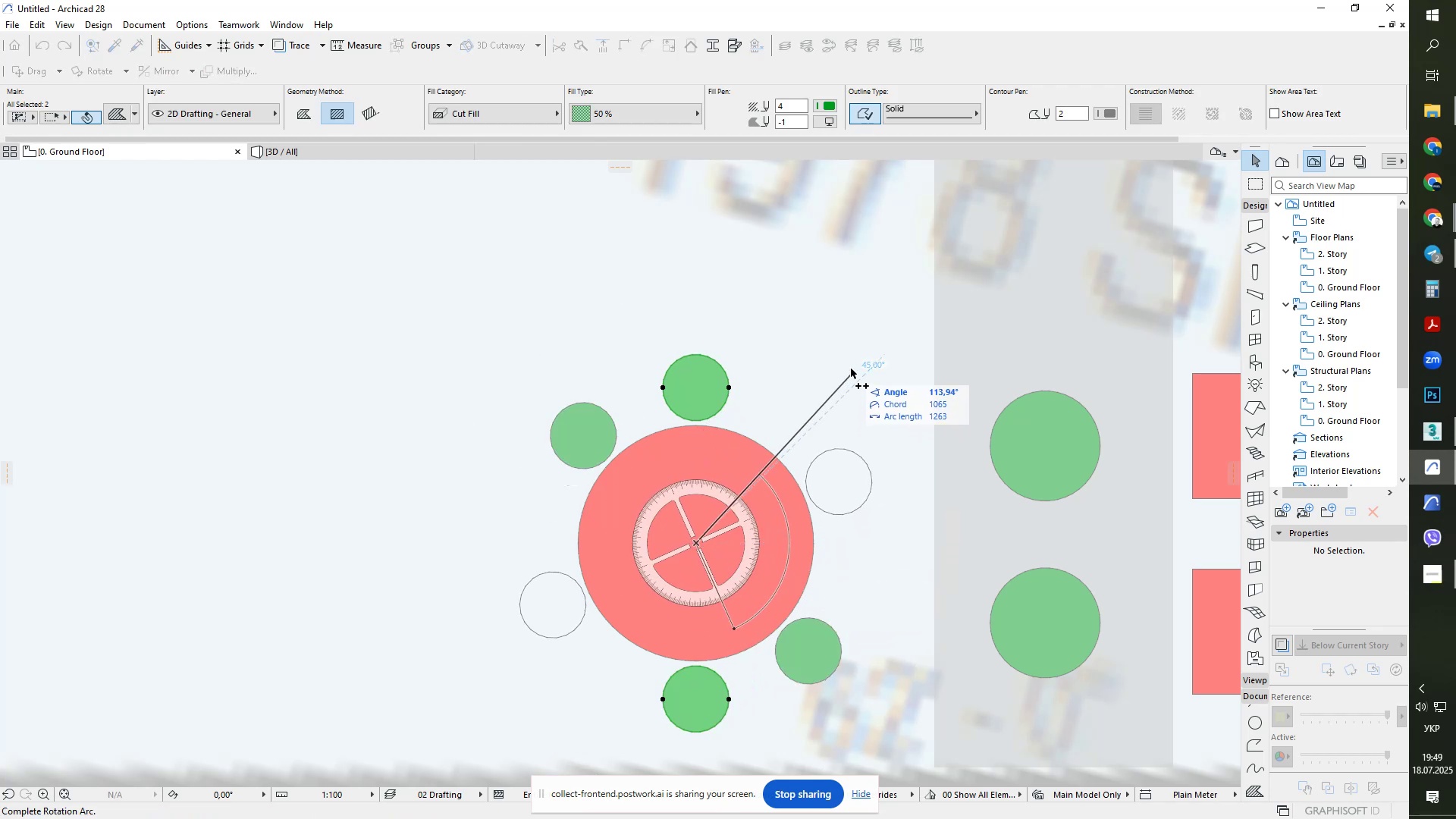 
left_click([846, 338])
 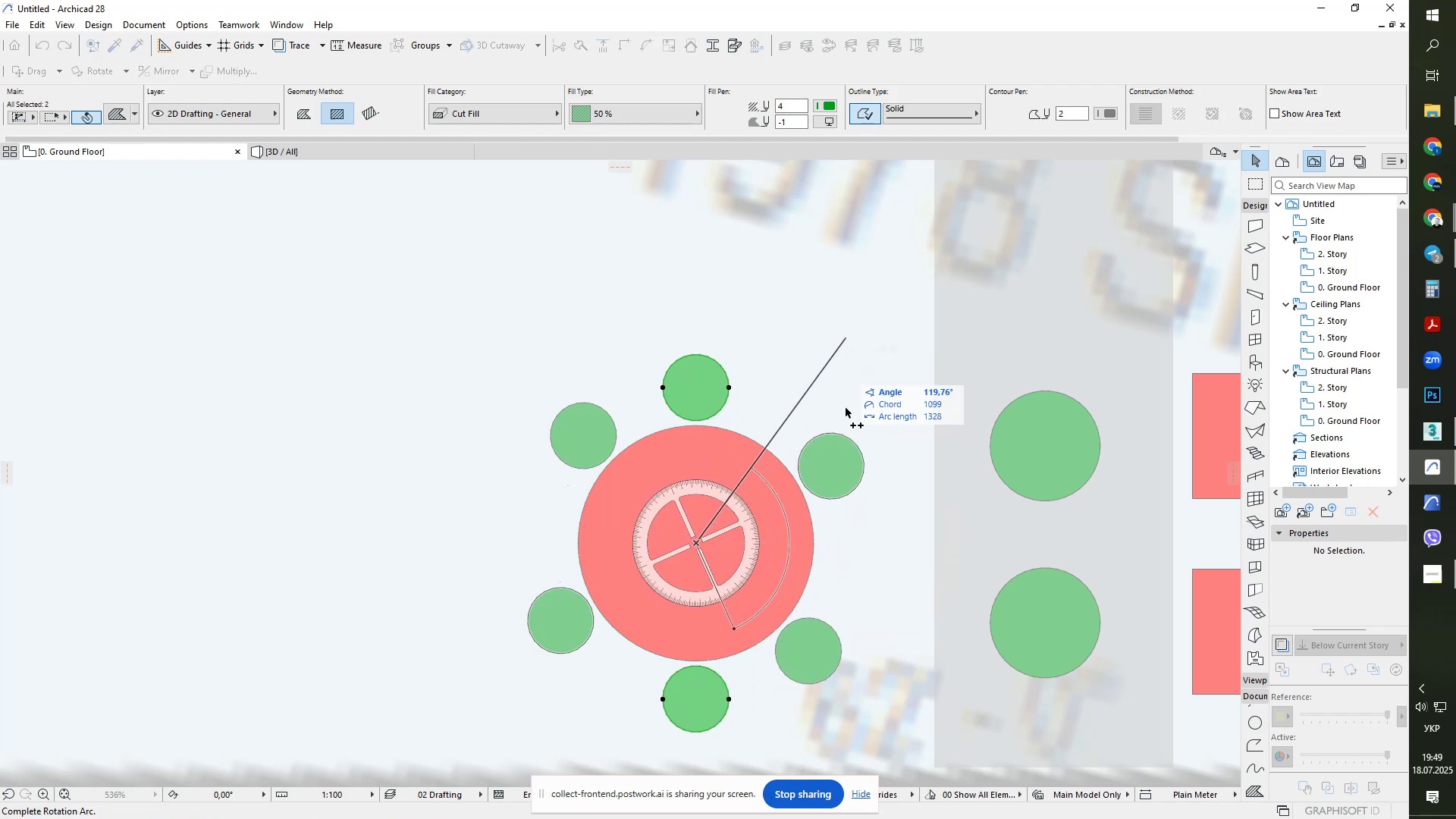 
key(Escape)
 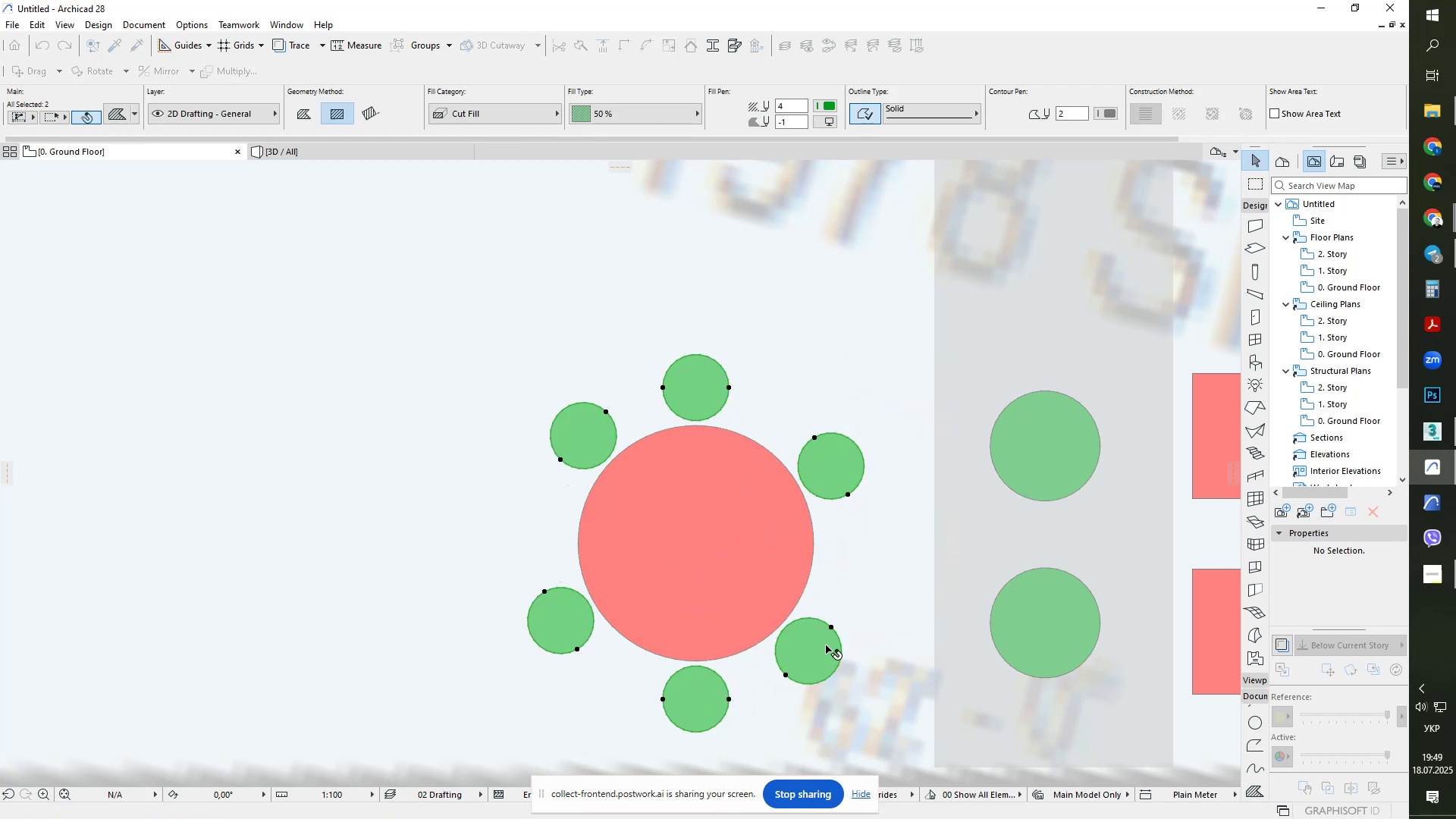 
key(Escape)
 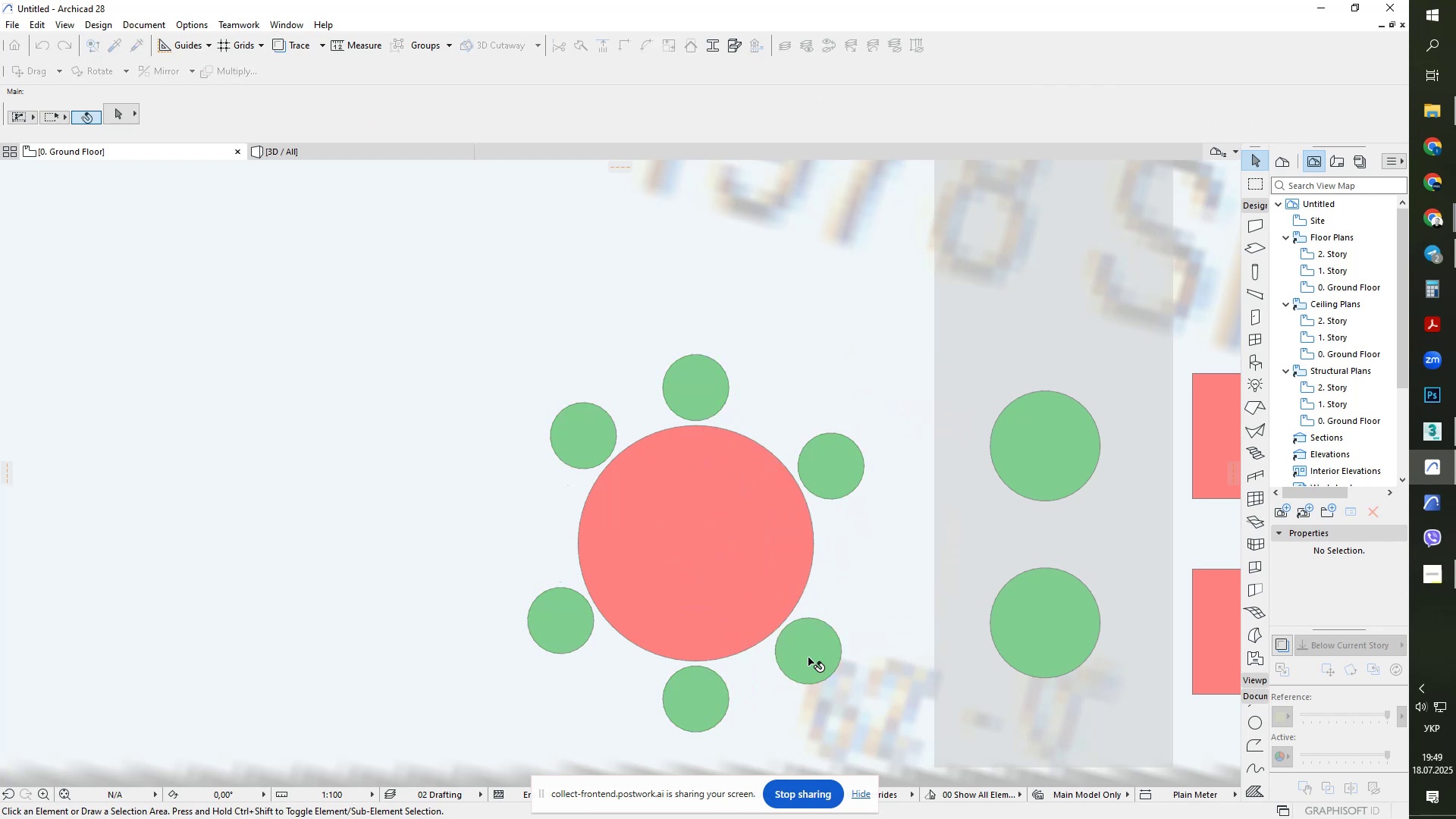 
left_click([808, 657])
 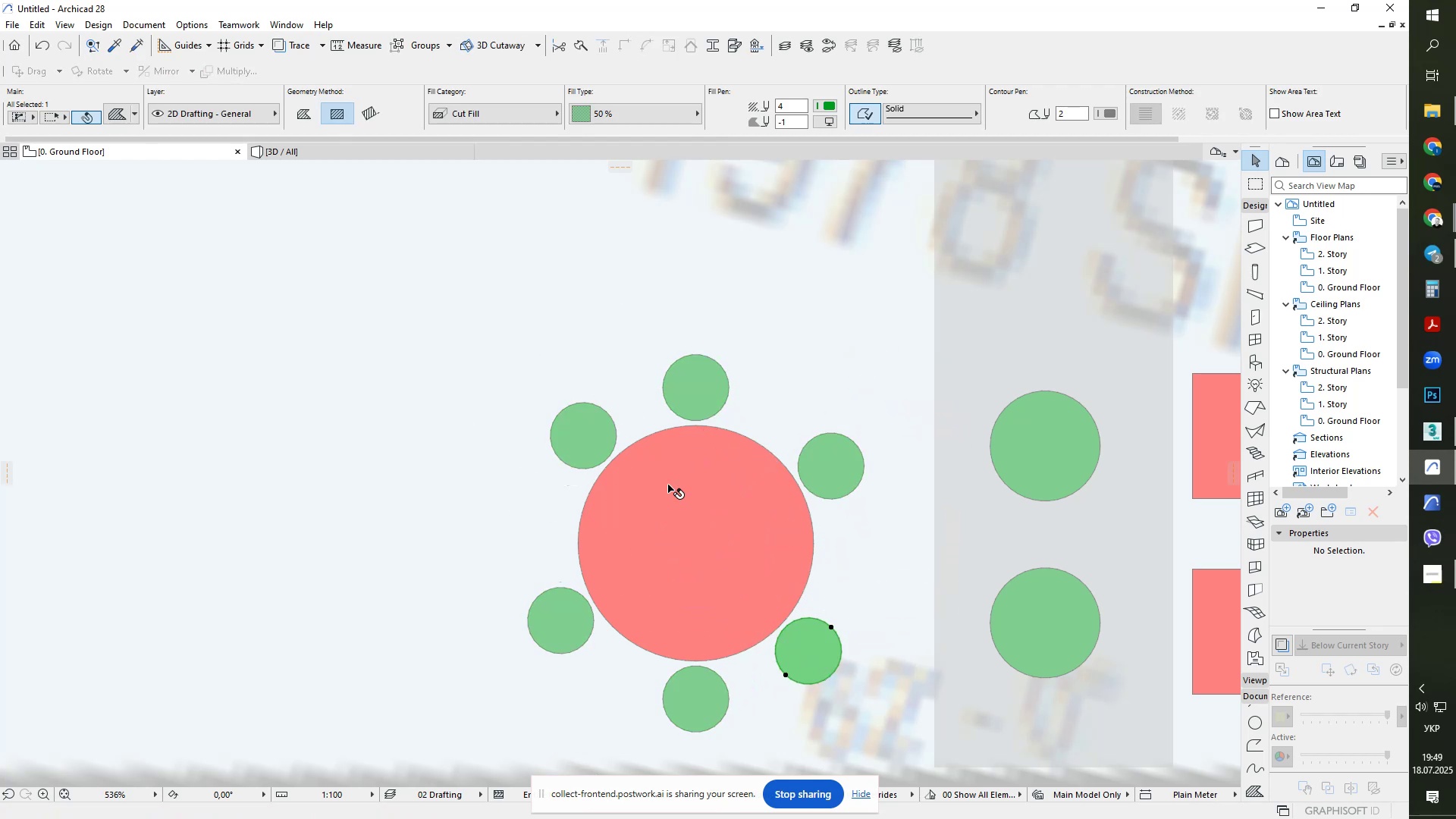 
hold_key(key=ShiftLeft, duration=0.32)
double_click([602, 427])
 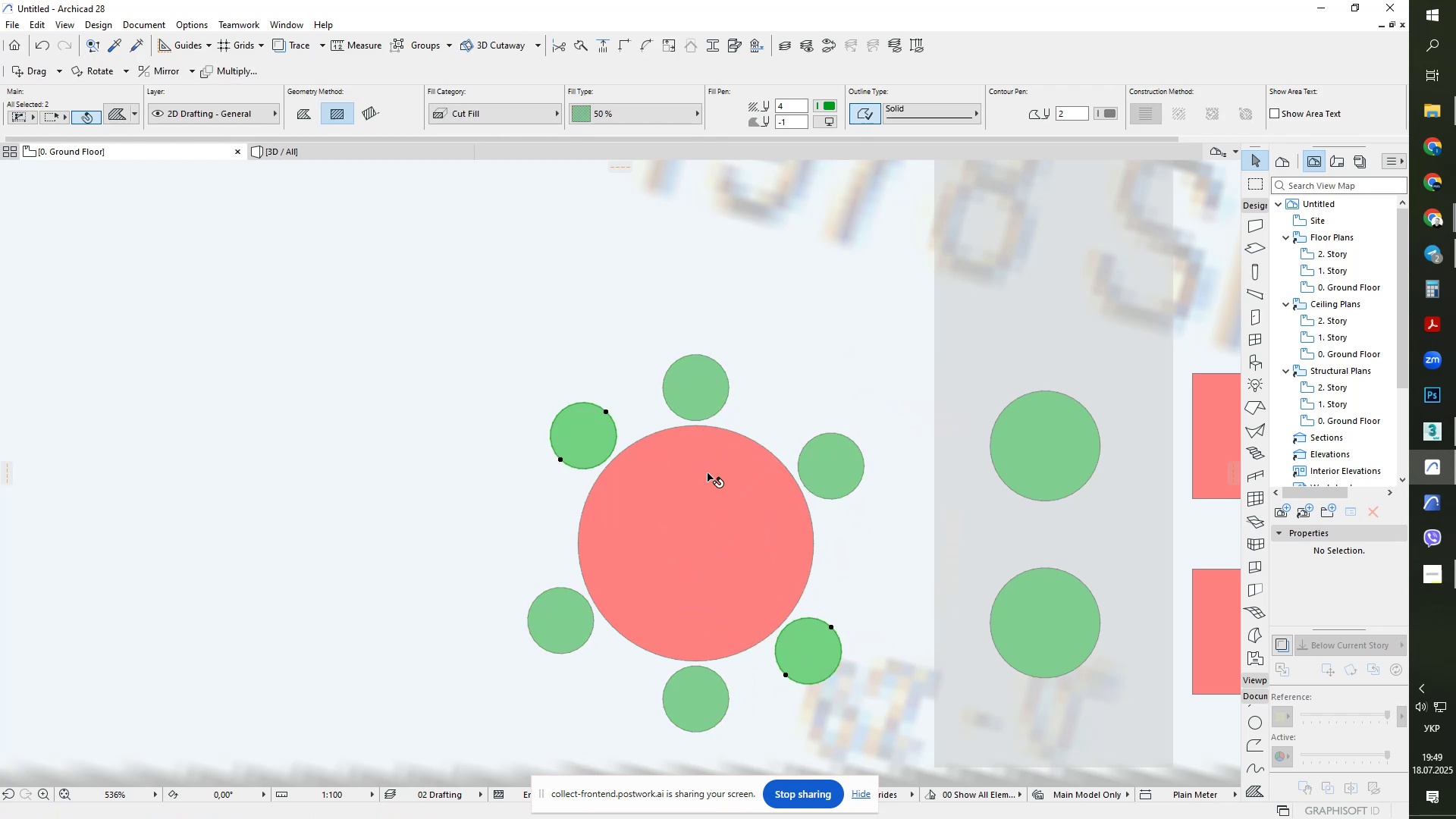 
key(Control+ControlLeft)
 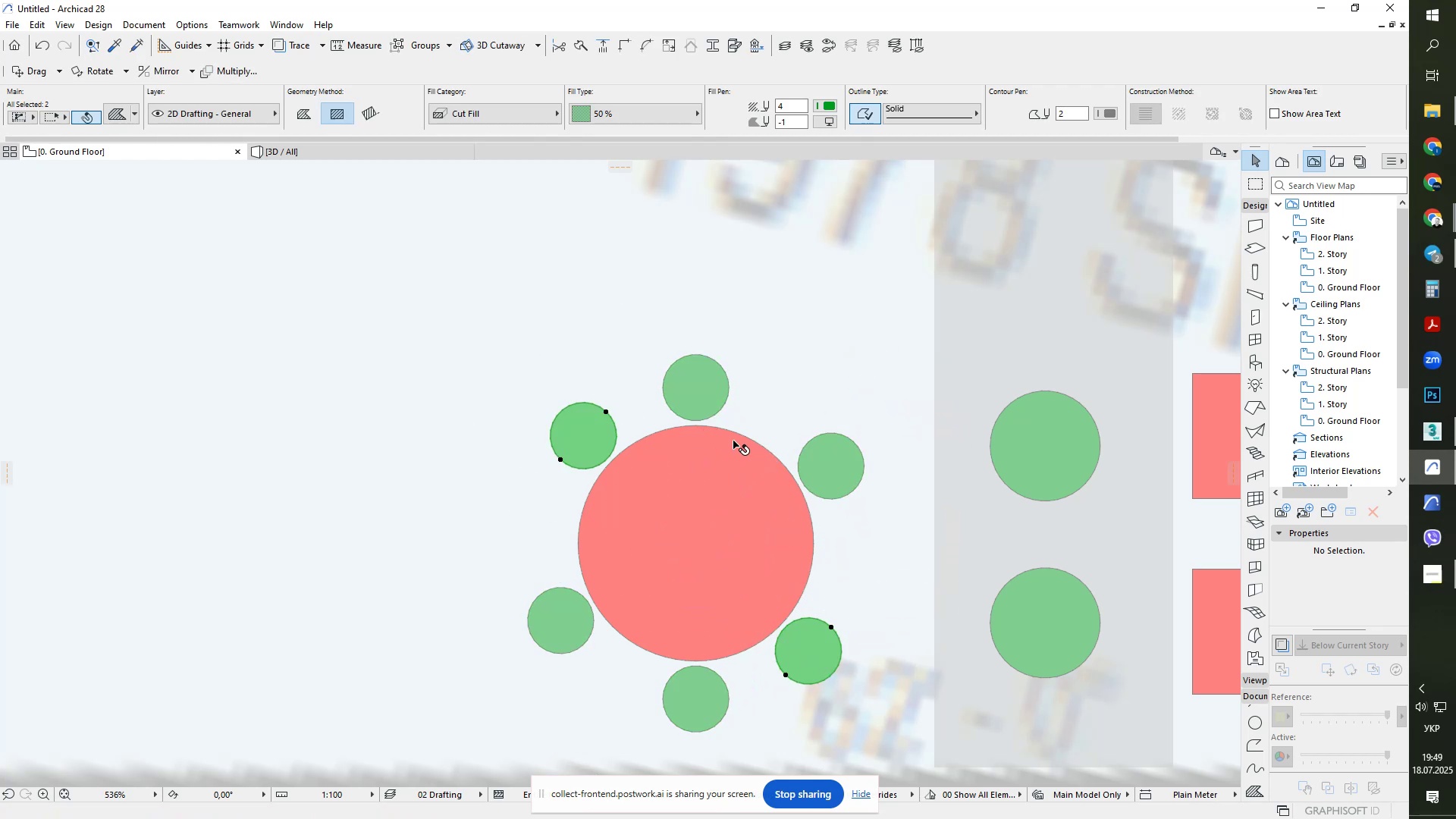 
key(Control+E)
 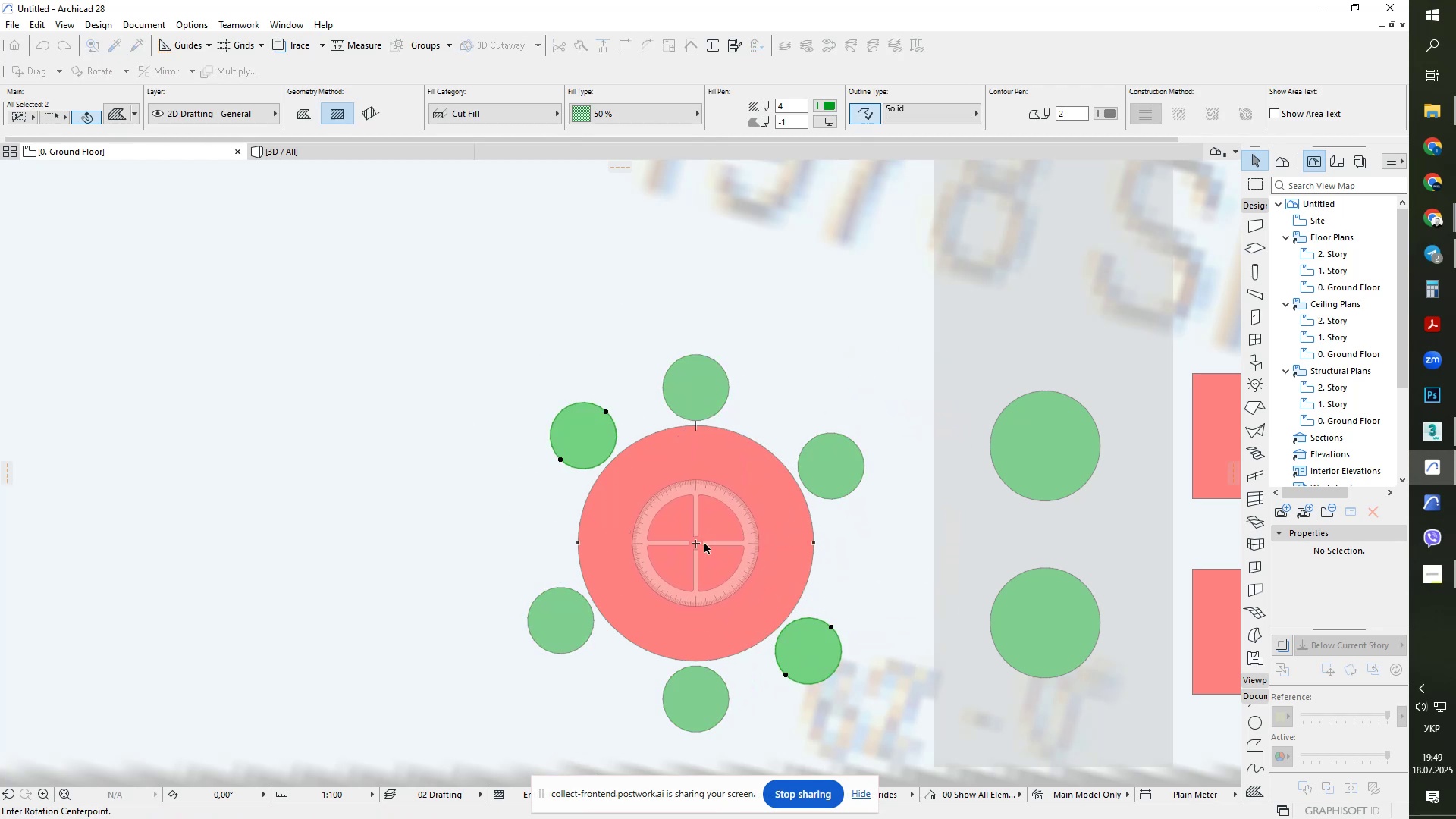 
double_click([787, 566])
 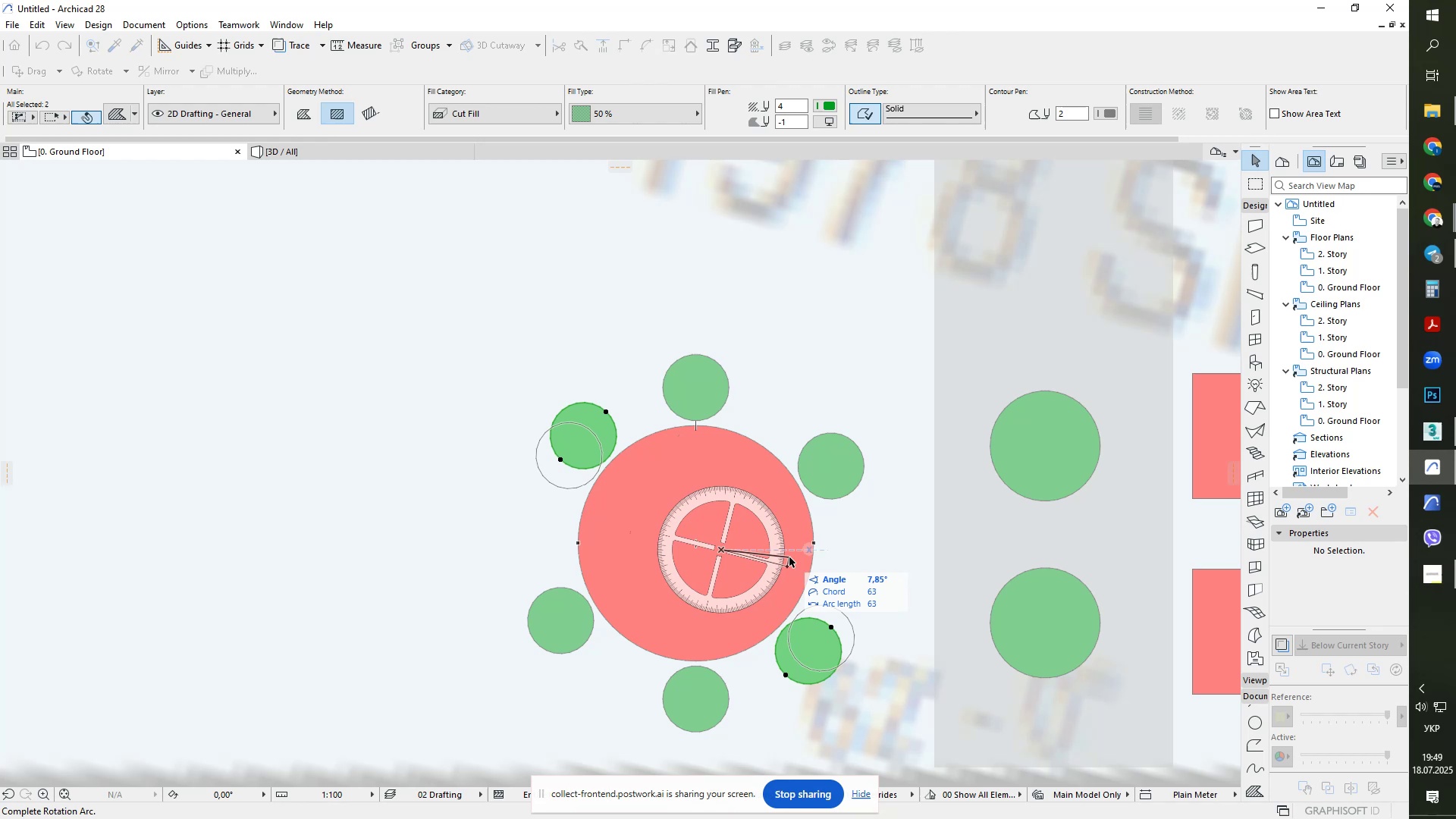 
left_click([789, 557])
 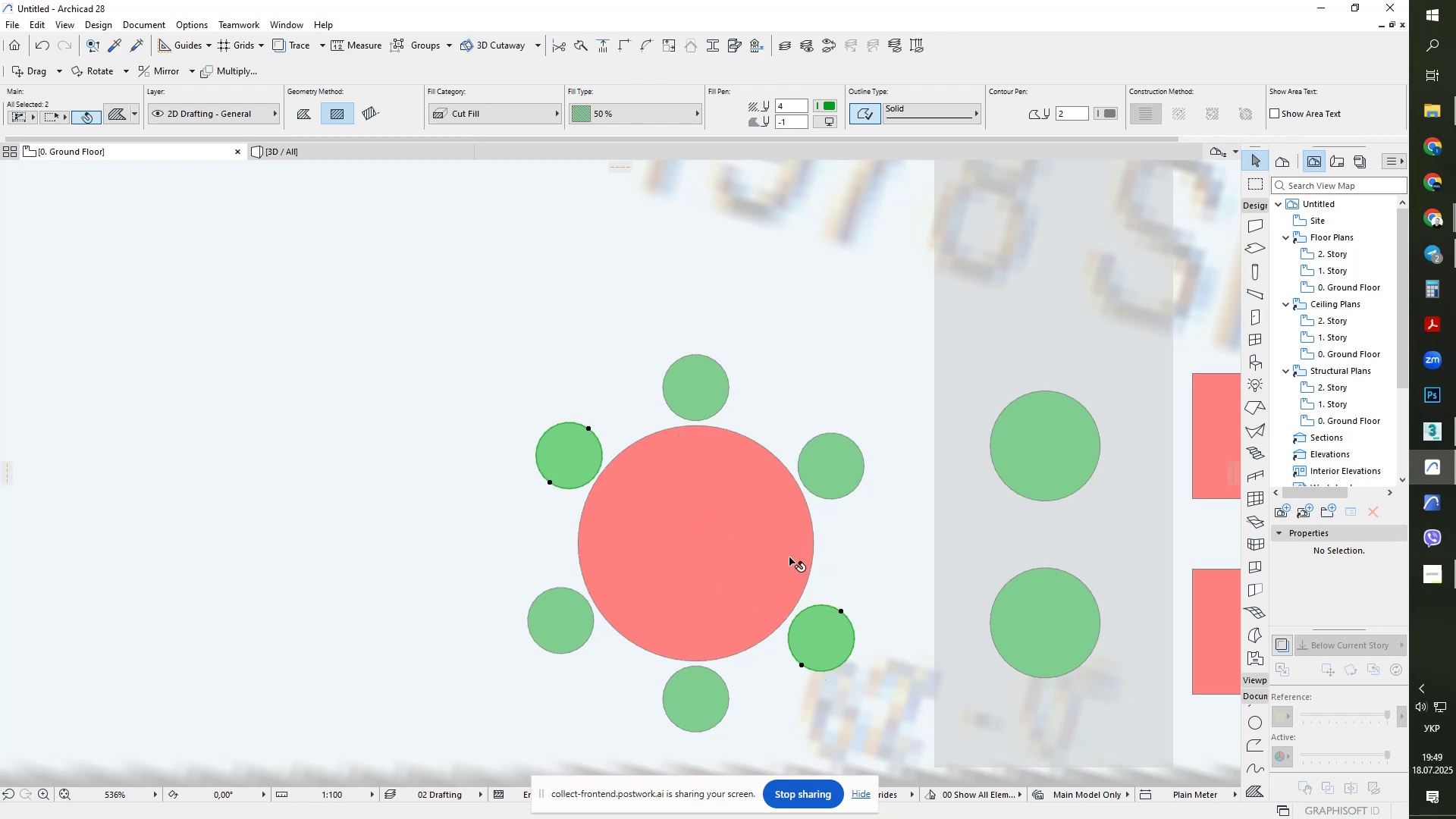 
key(Escape)
 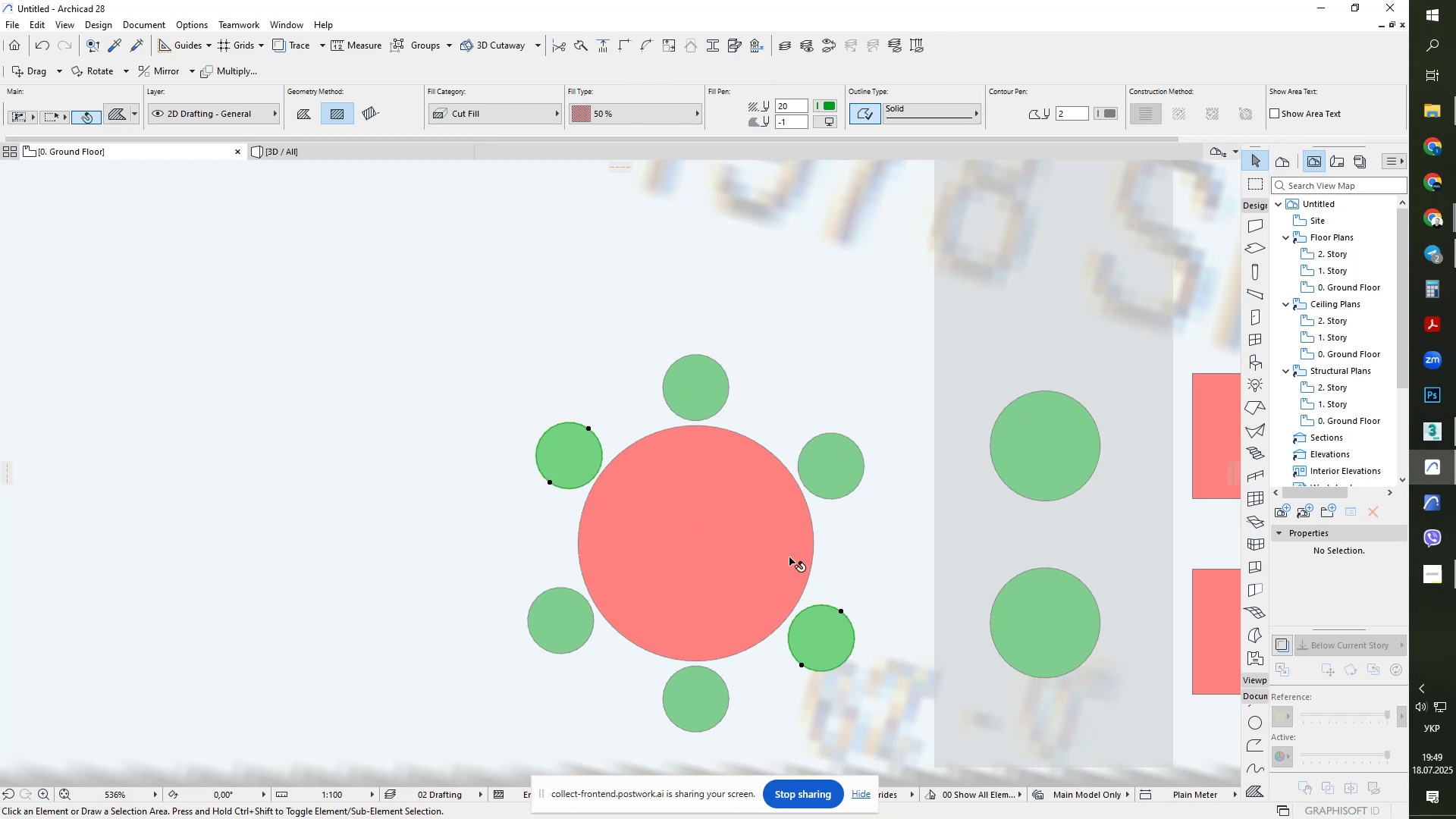 
scroll: coordinate [785, 556], scroll_direction: down, amount: 6.0
 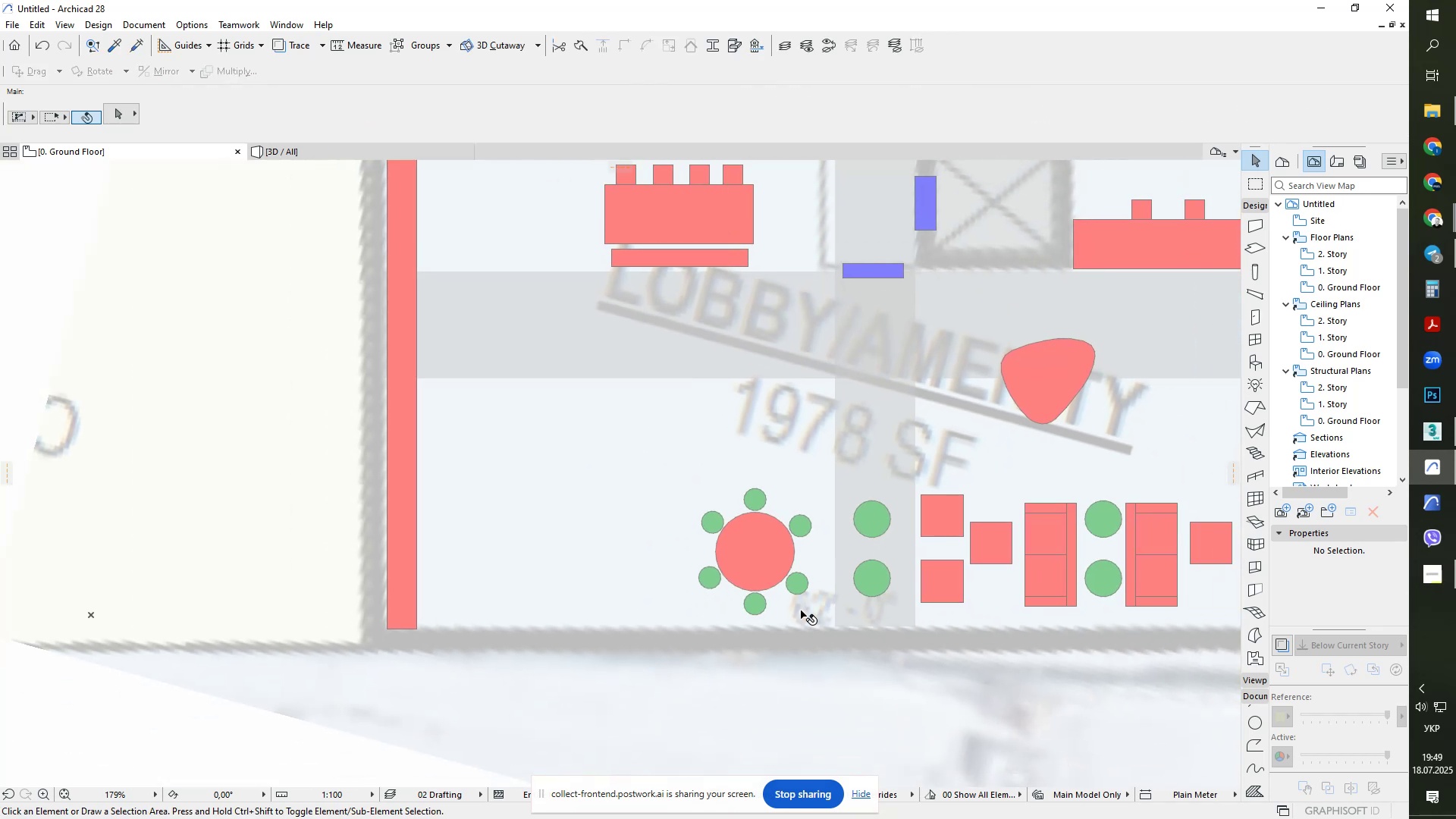 
scroll: coordinate [801, 611], scroll_direction: up, amount: 4.0
 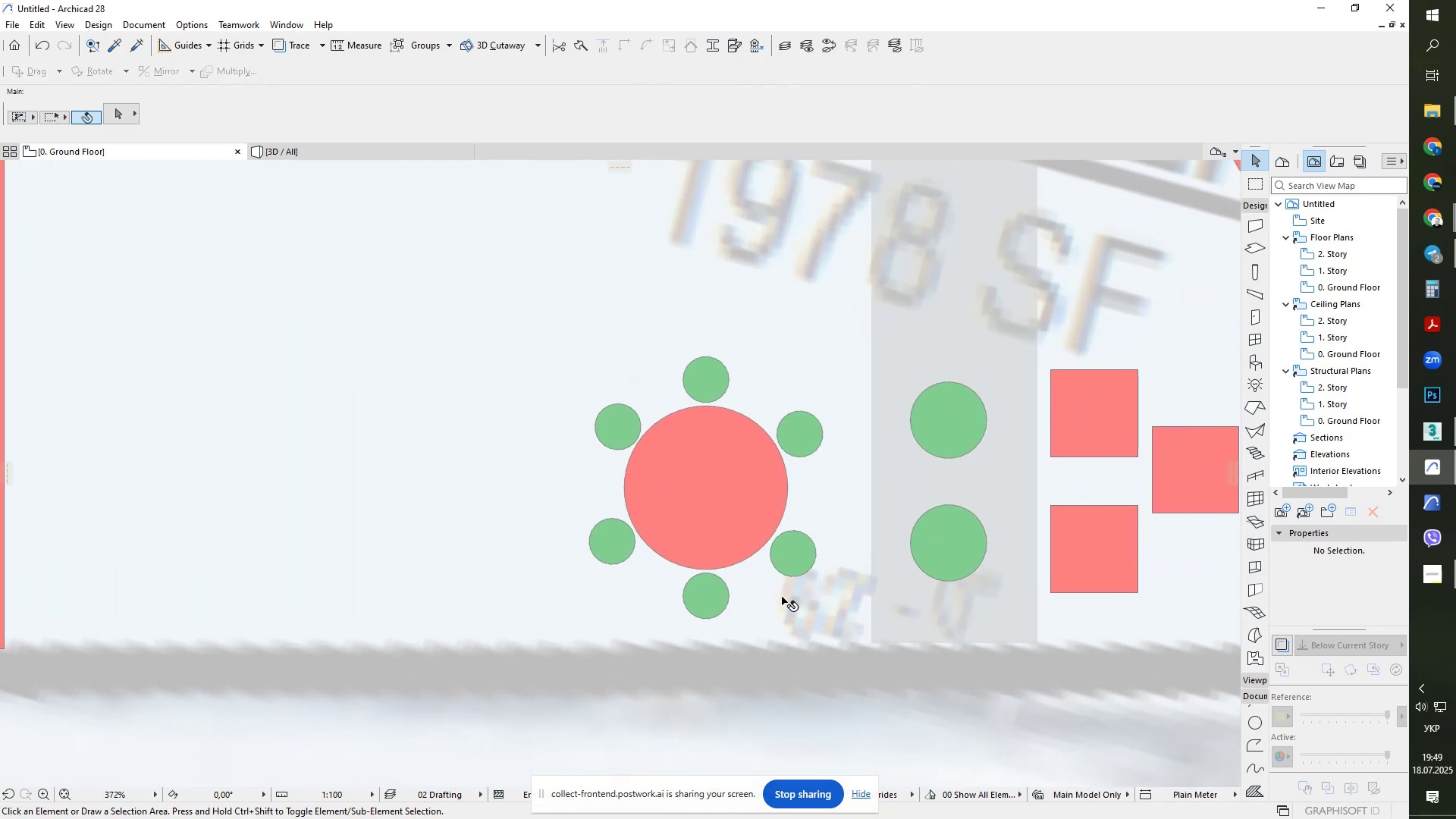 
key(Escape)
 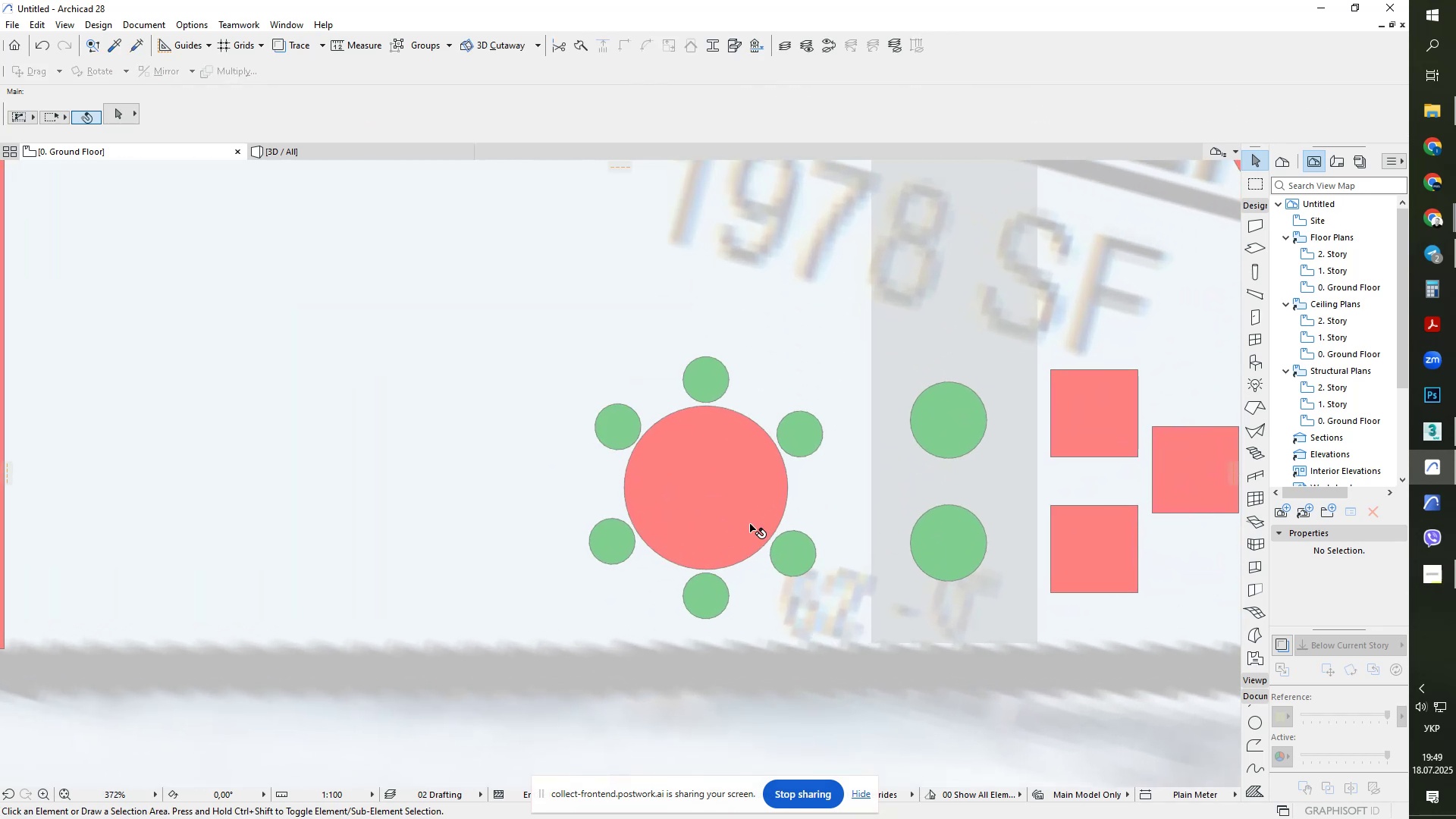 
left_click([750, 524])
 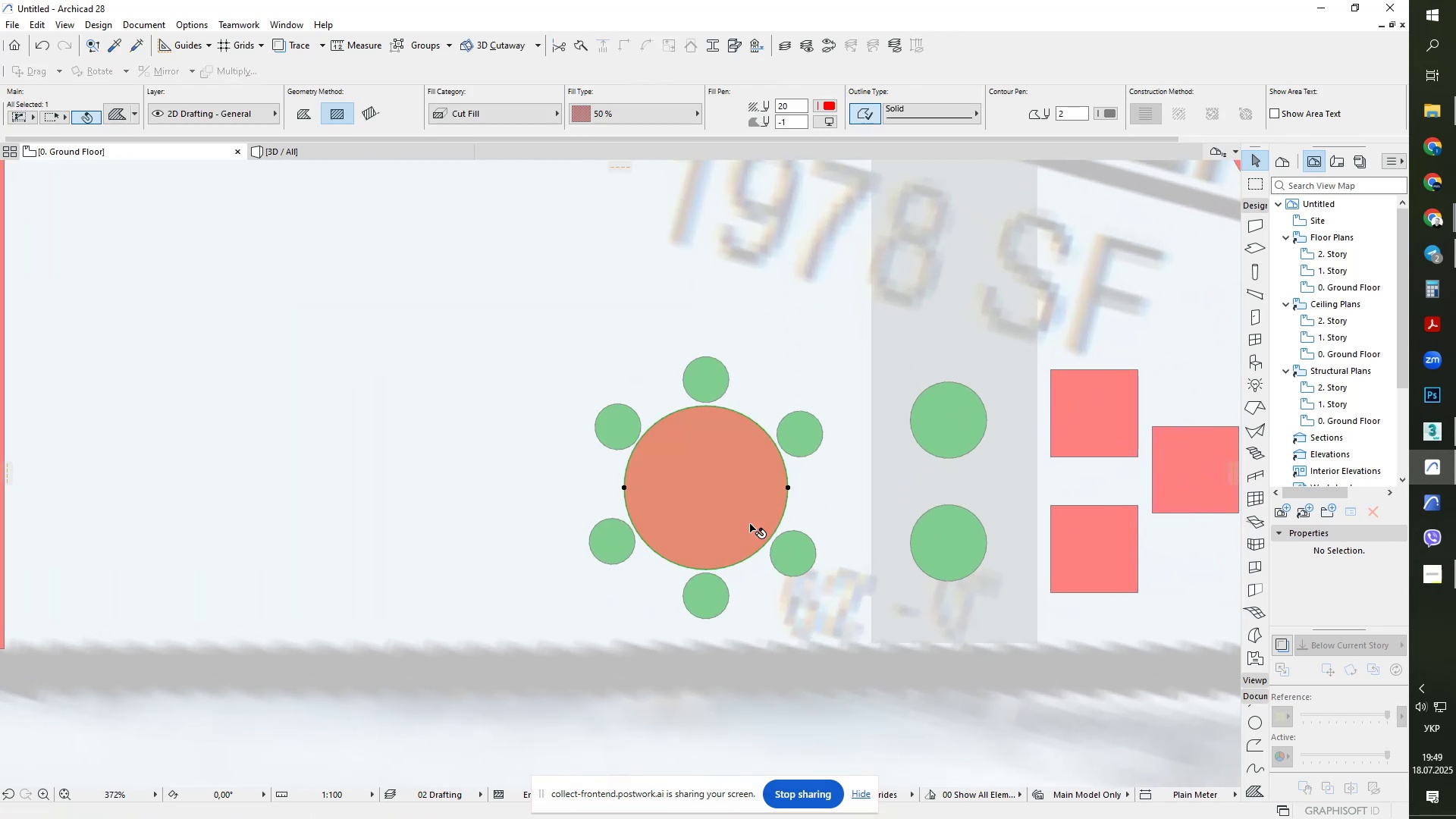 
key(Control+K)
 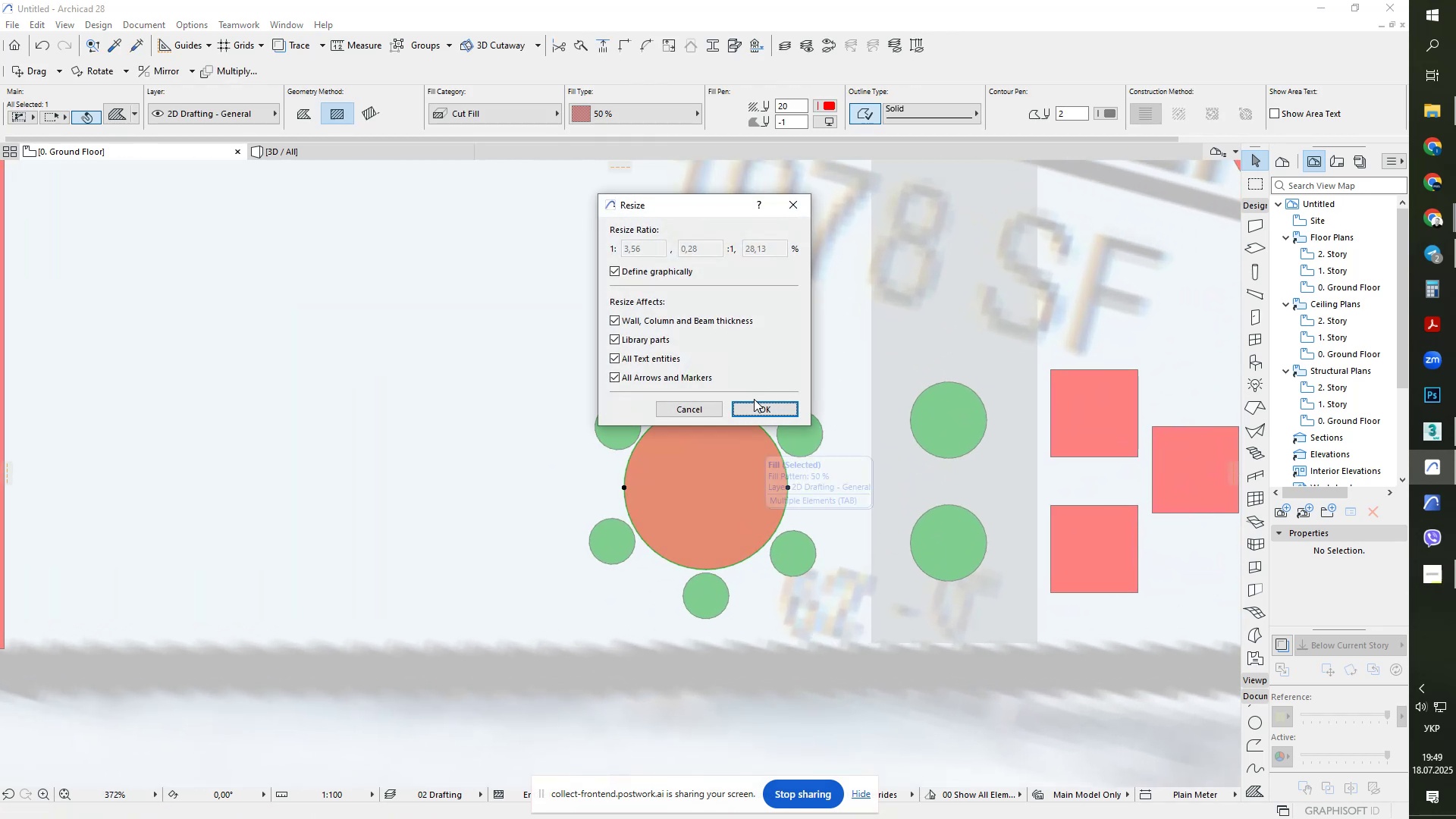 
left_click([753, 402])
 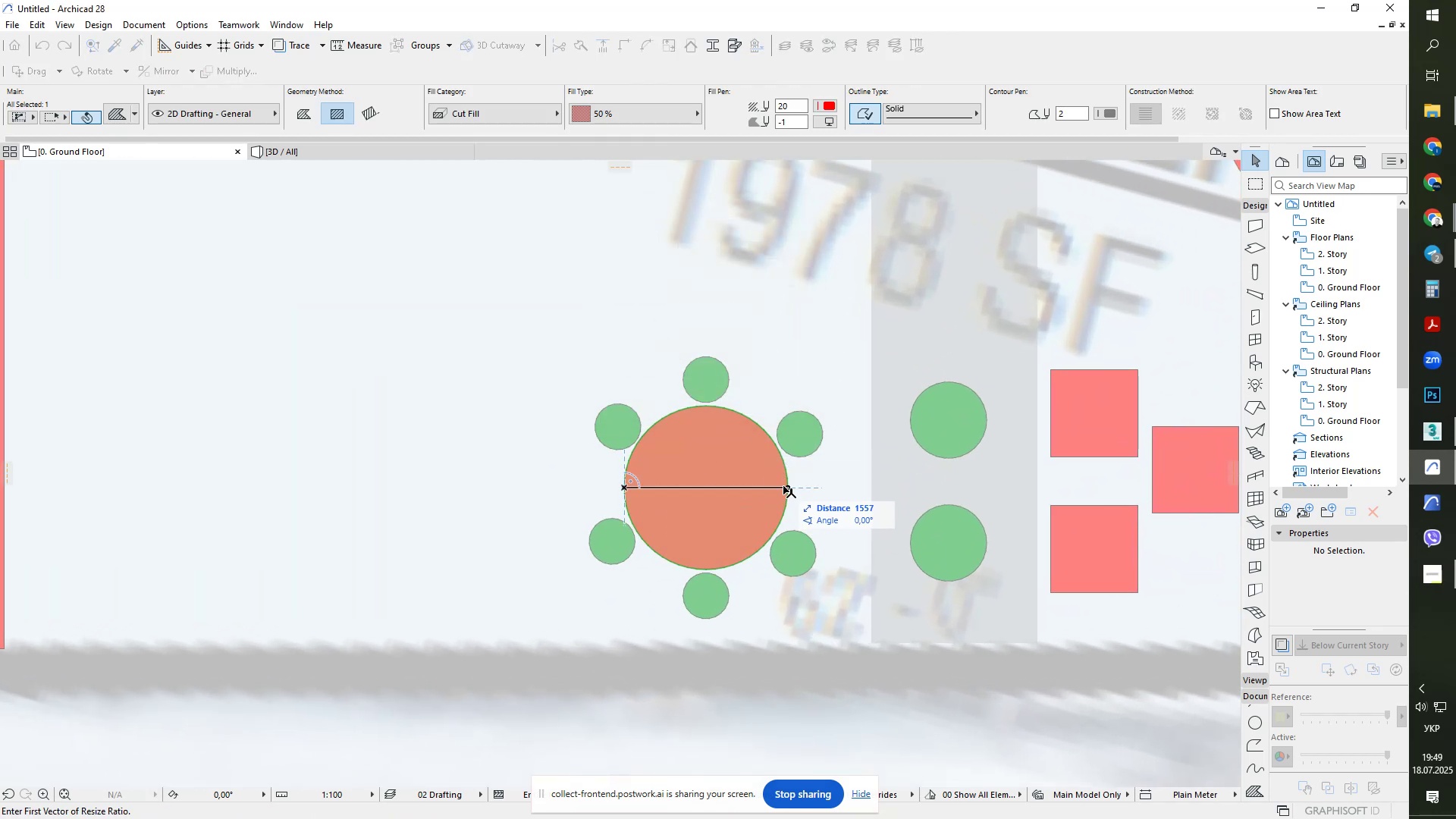 
left_click([785, 486])
 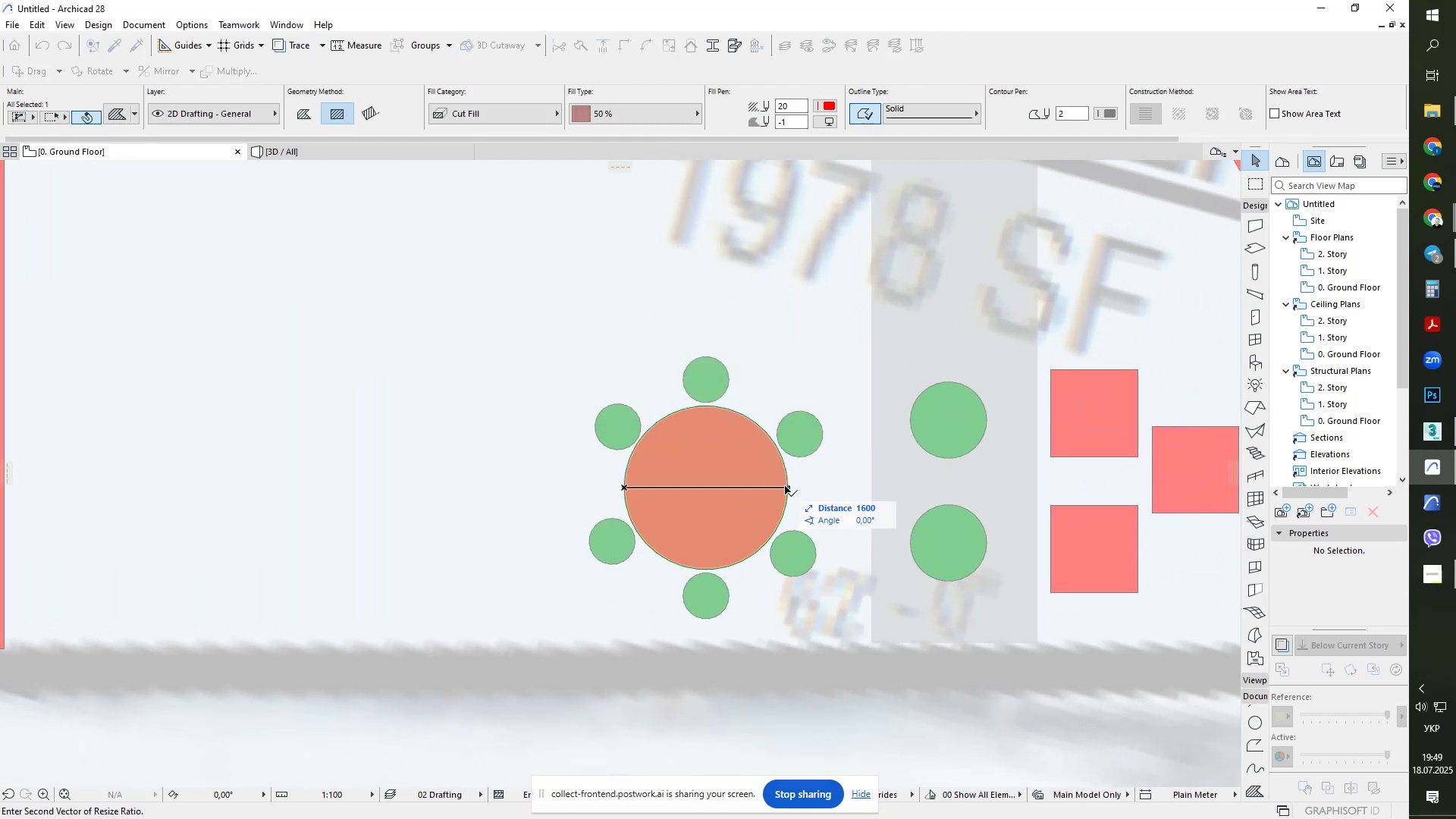 
key(Numpad1)
 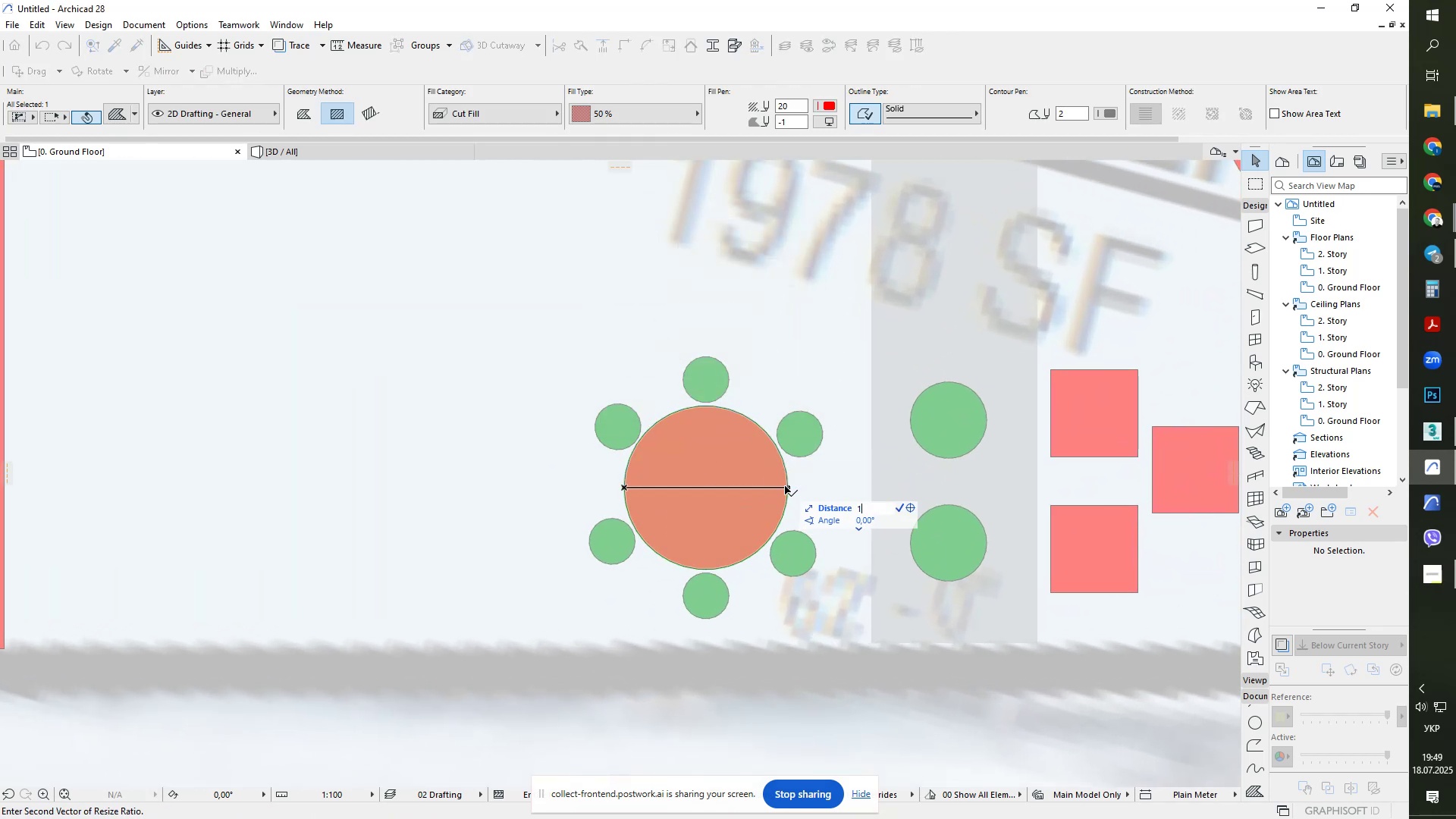 
key(Numpad4)
 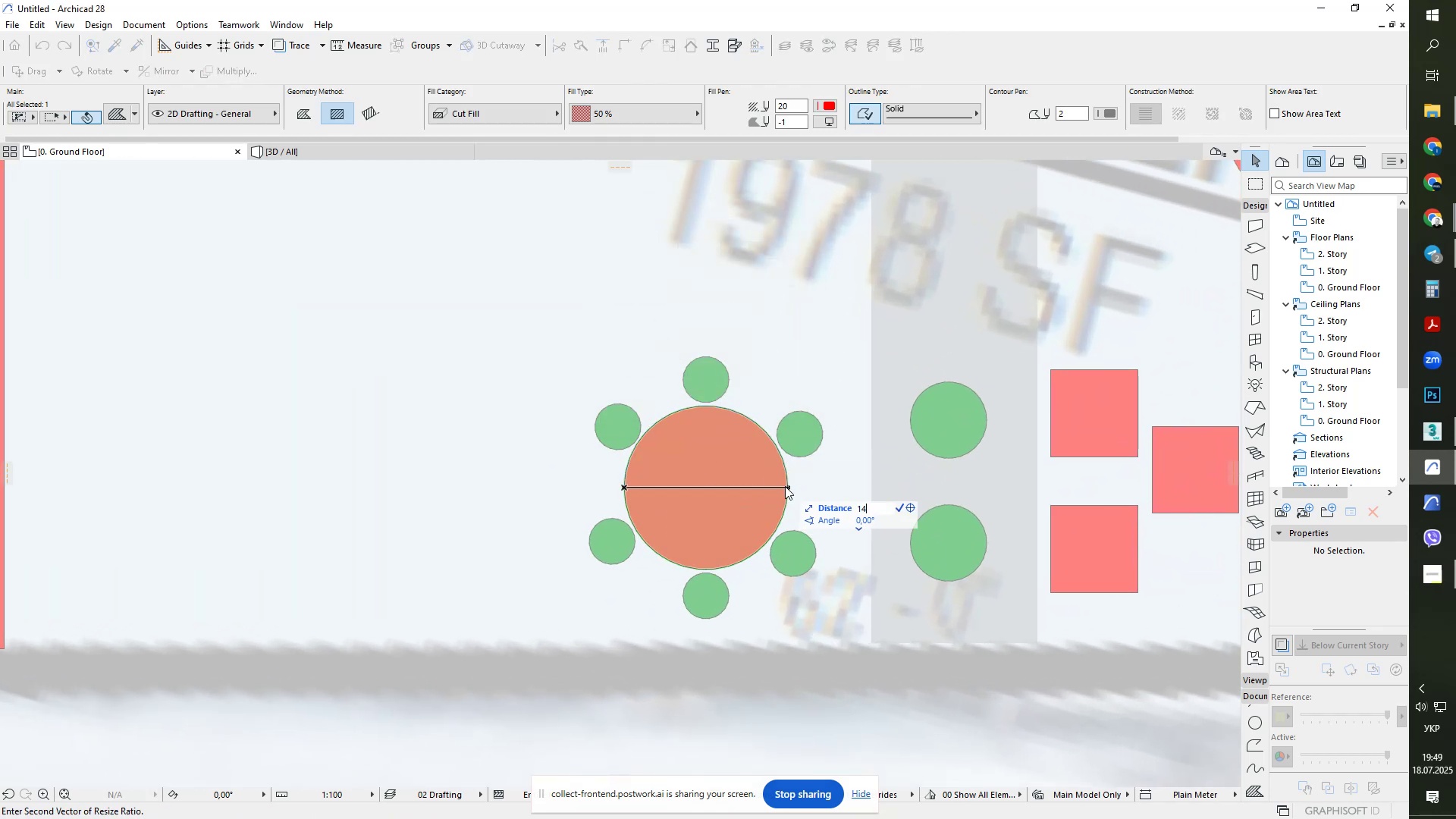 
key(Numpad0)
 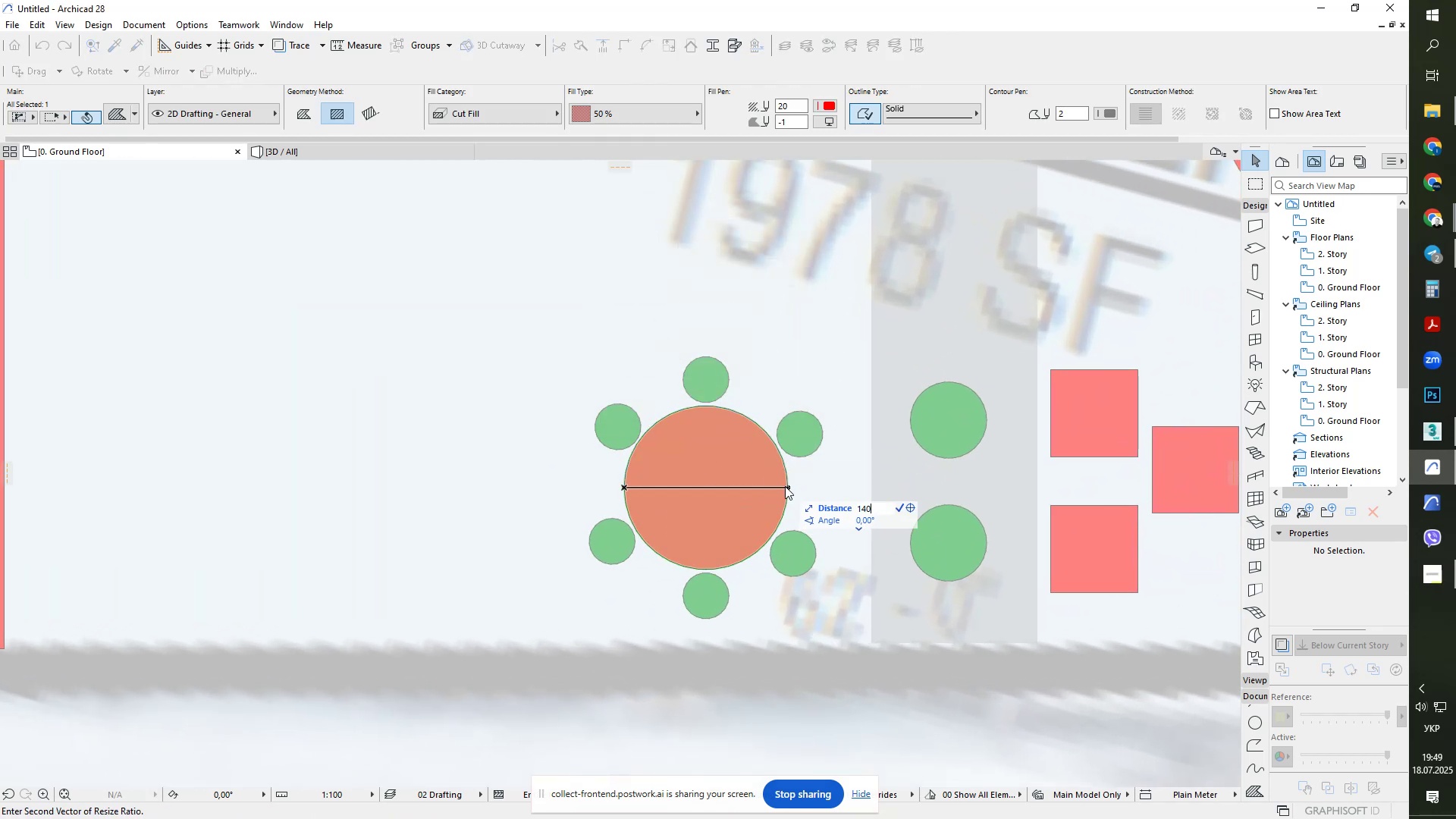 
key(Numpad0)
 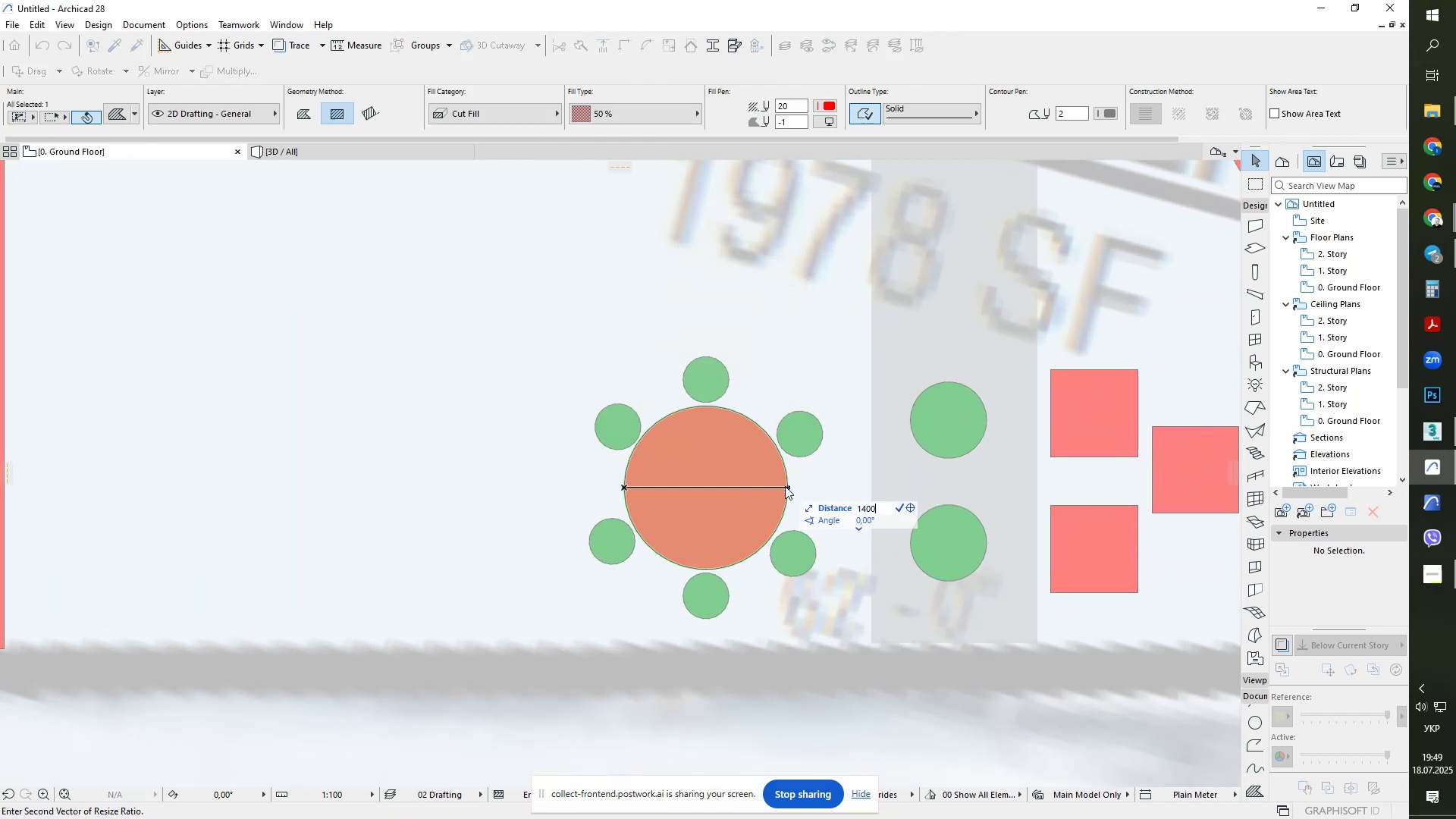 
key(NumpadEnter)
 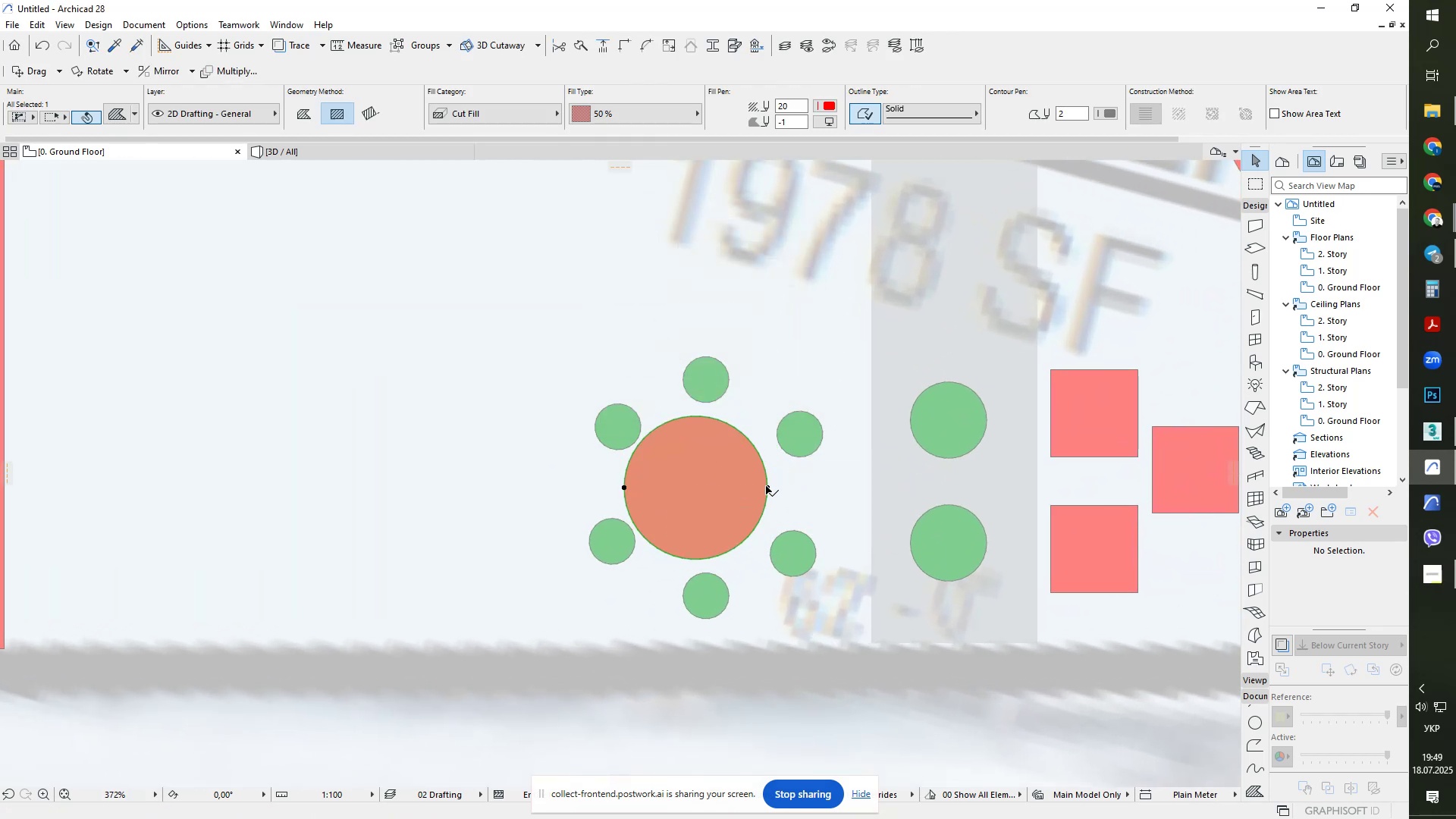 
key(Escape)
 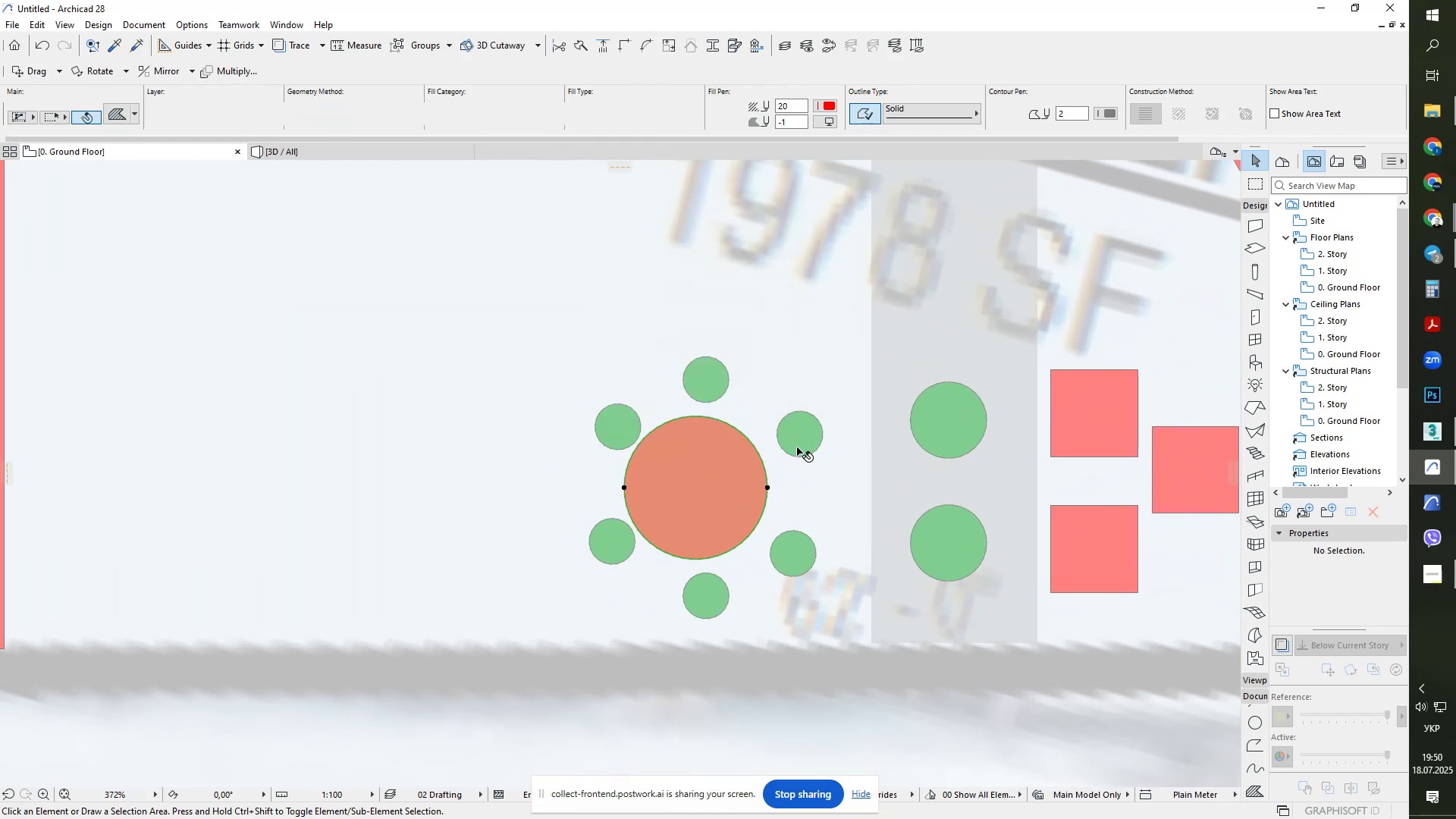 
left_click([797, 447])
 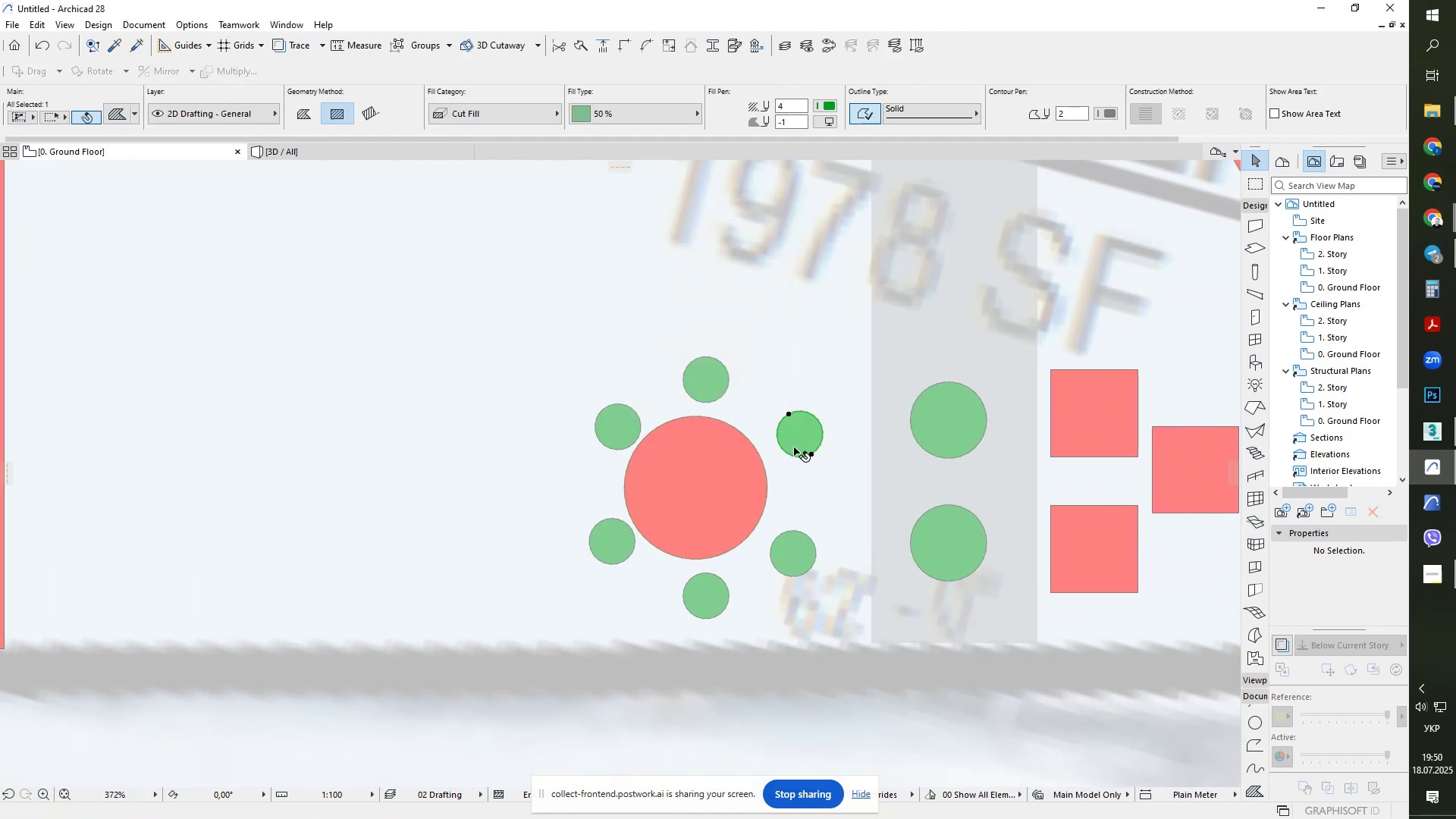 
scroll: coordinate [793, 447], scroll_direction: up, amount: 5.0
 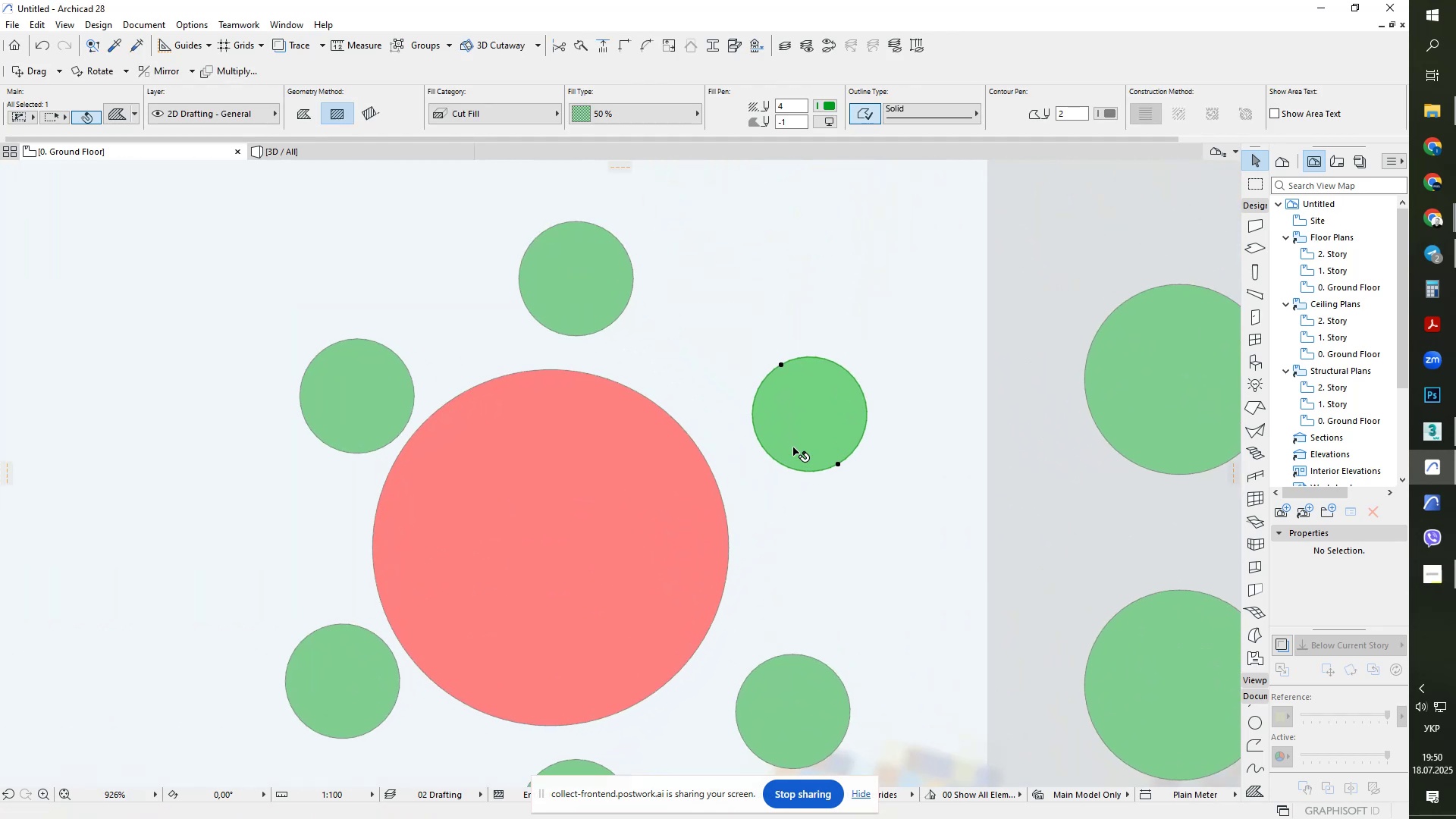 
key(Control+ControlLeft)
 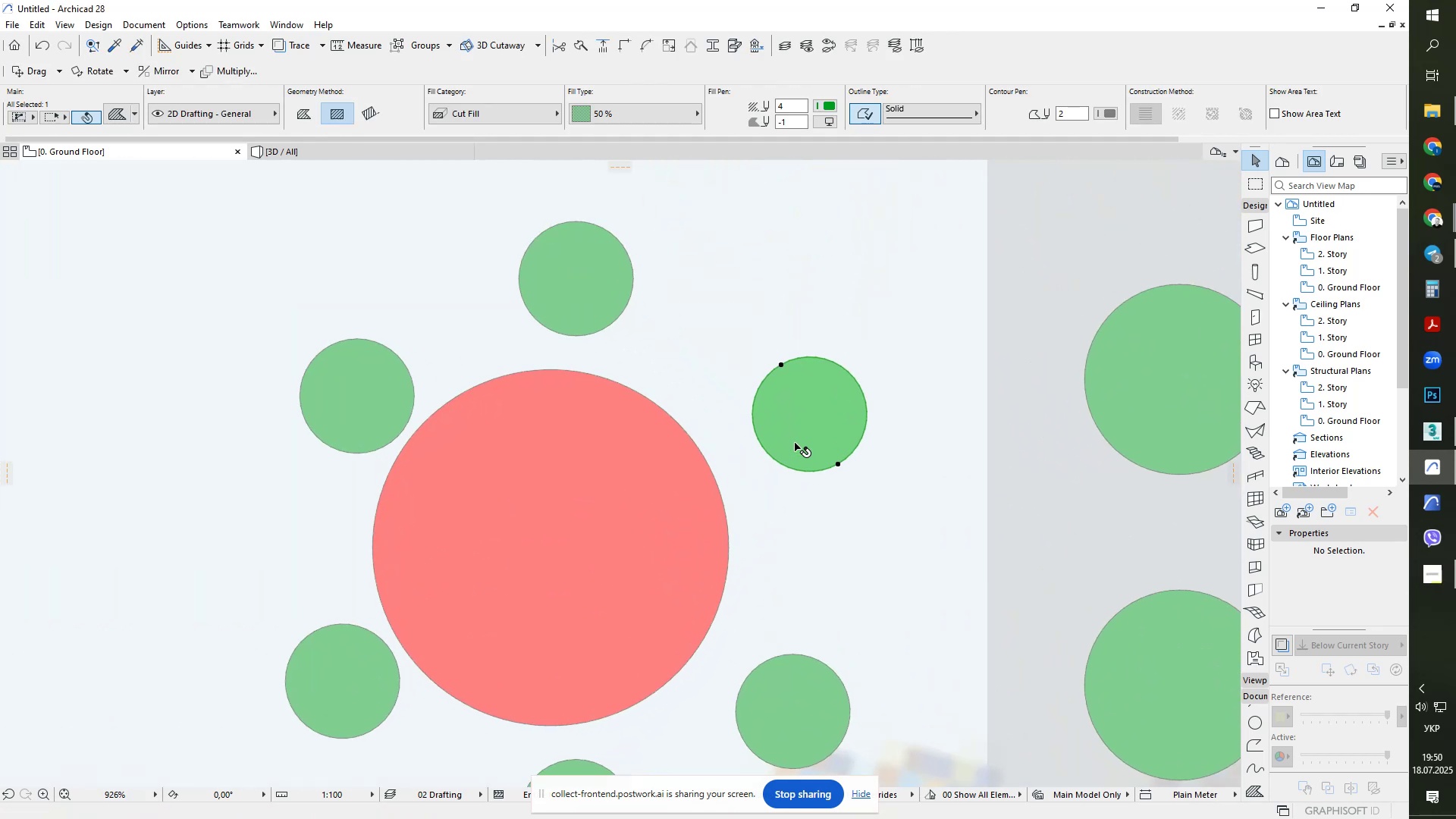 
key(Control+D)
 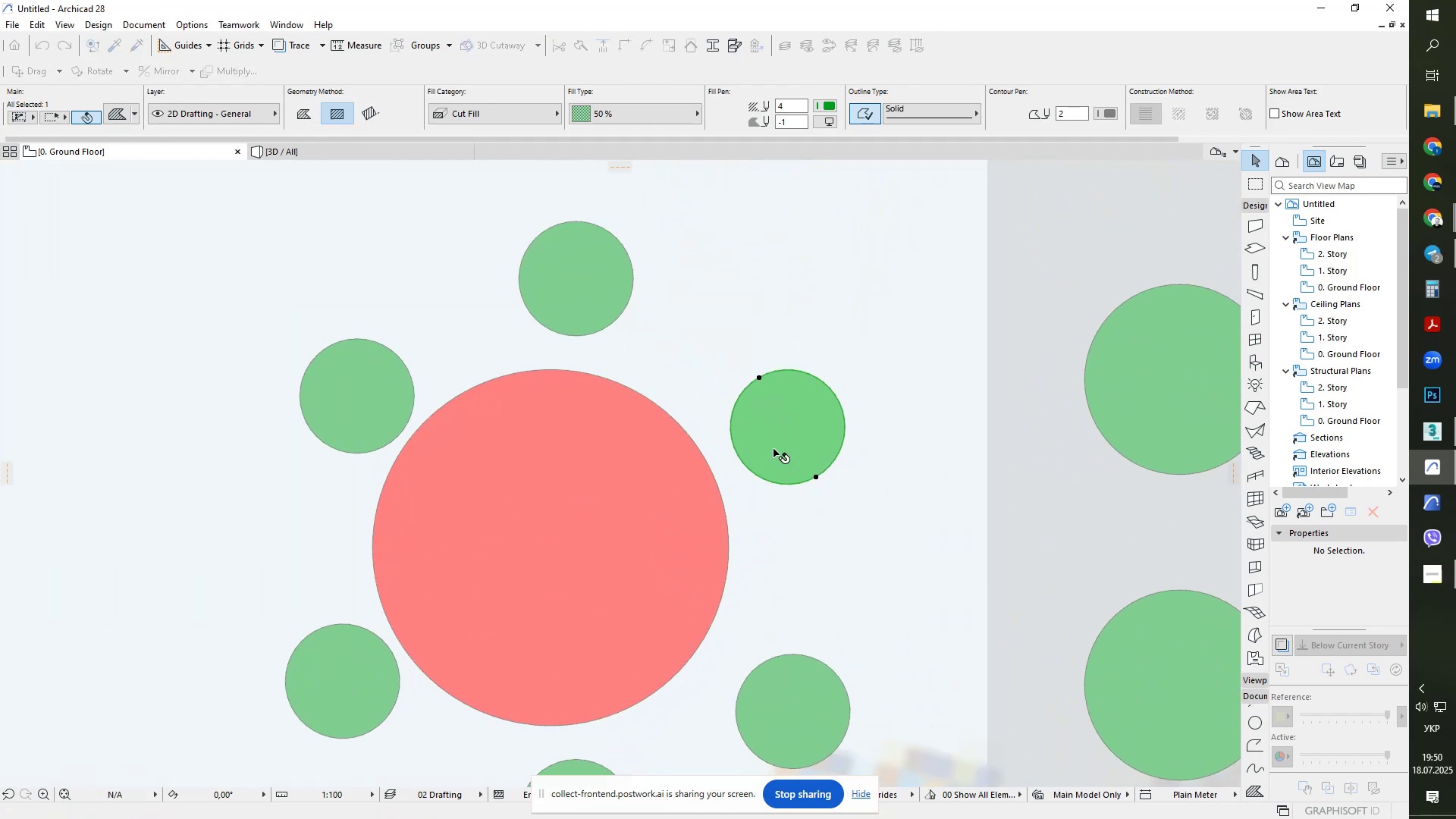 
double_click([602, 322])
 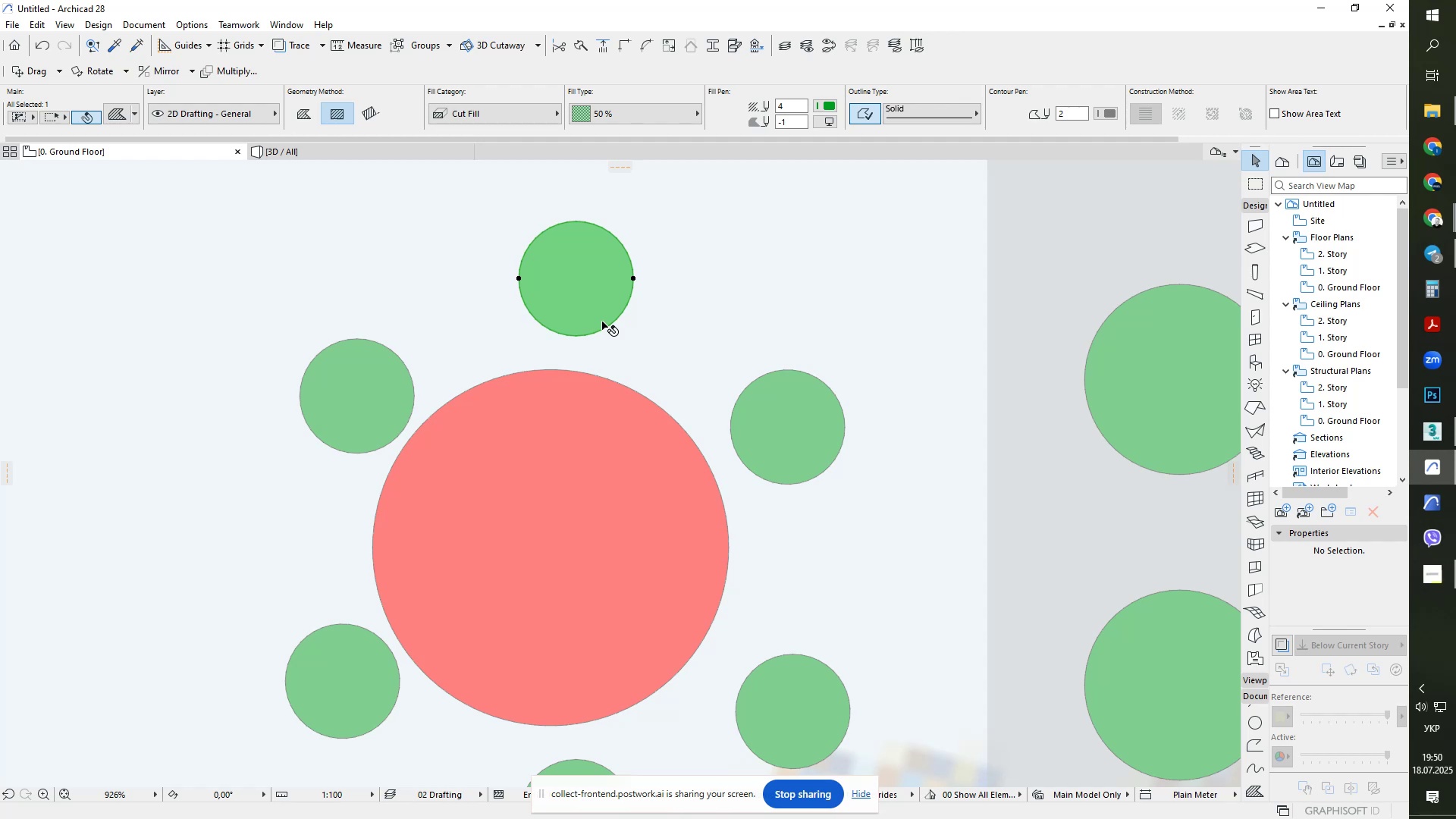 
key(Control+ControlLeft)
 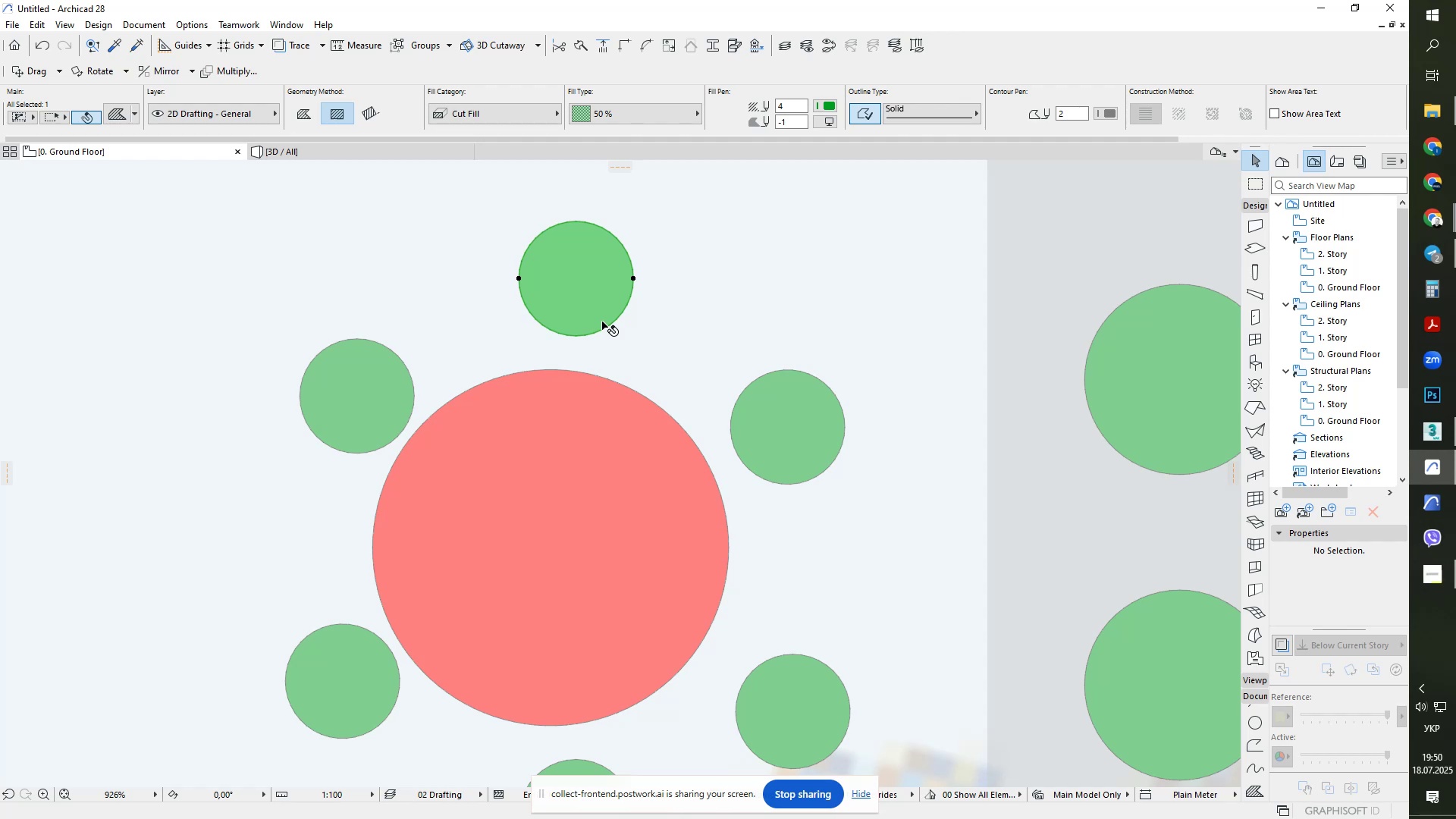 
key(Control+D)
 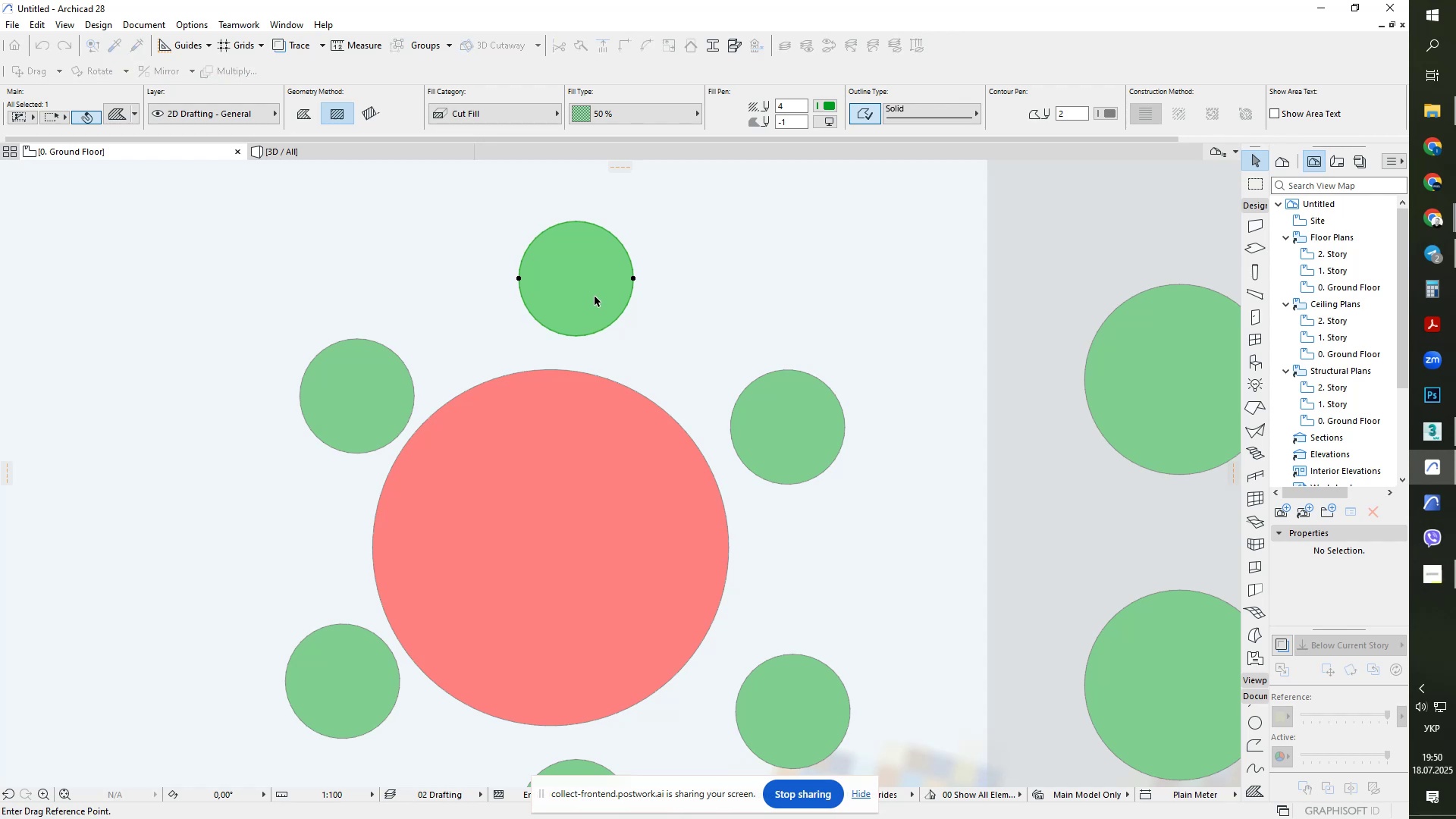 
left_click([592, 301])
 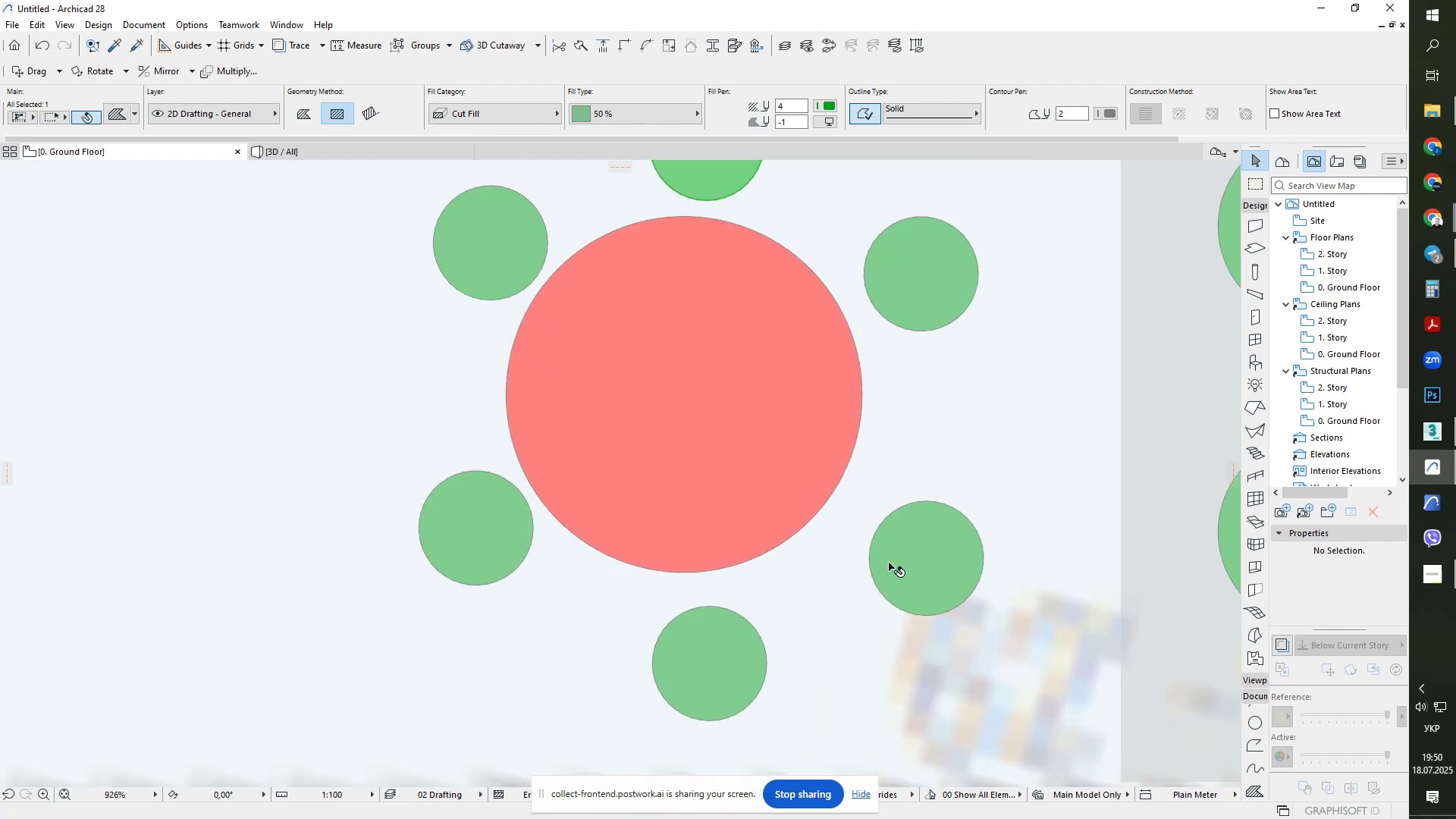 
left_click([890, 563])
 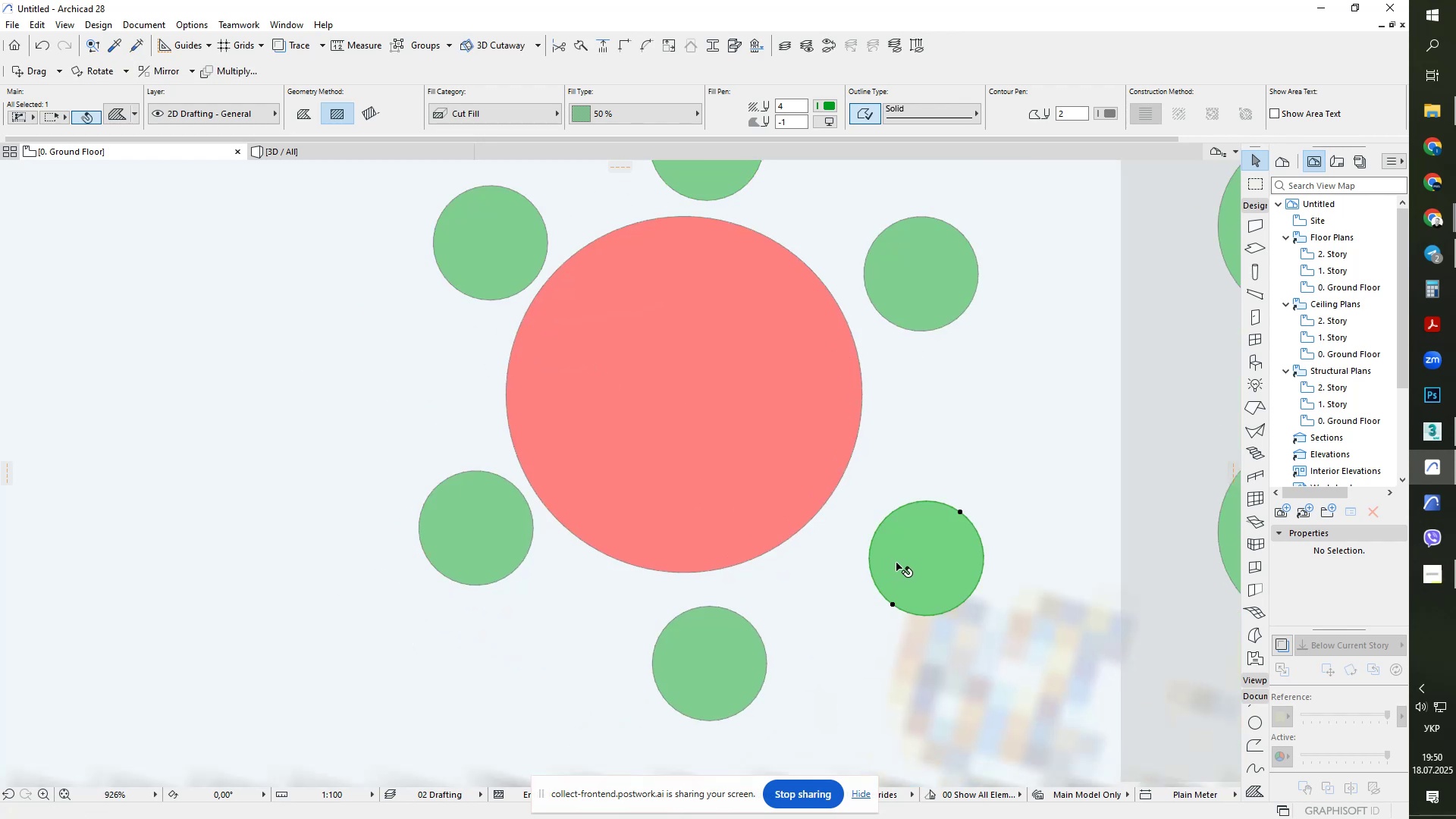 
key(Control+ControlLeft)
 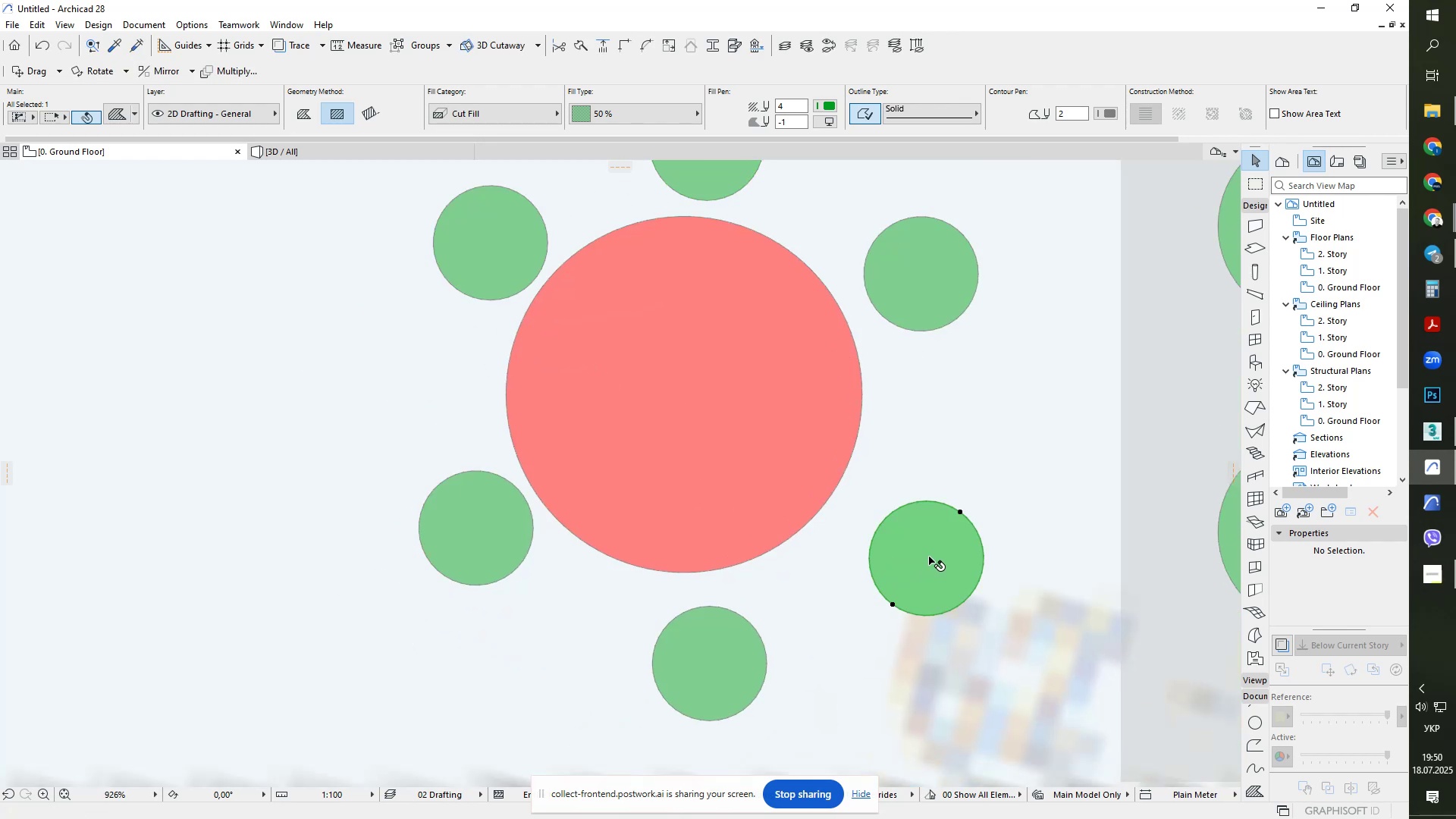 
key(Control+D)
 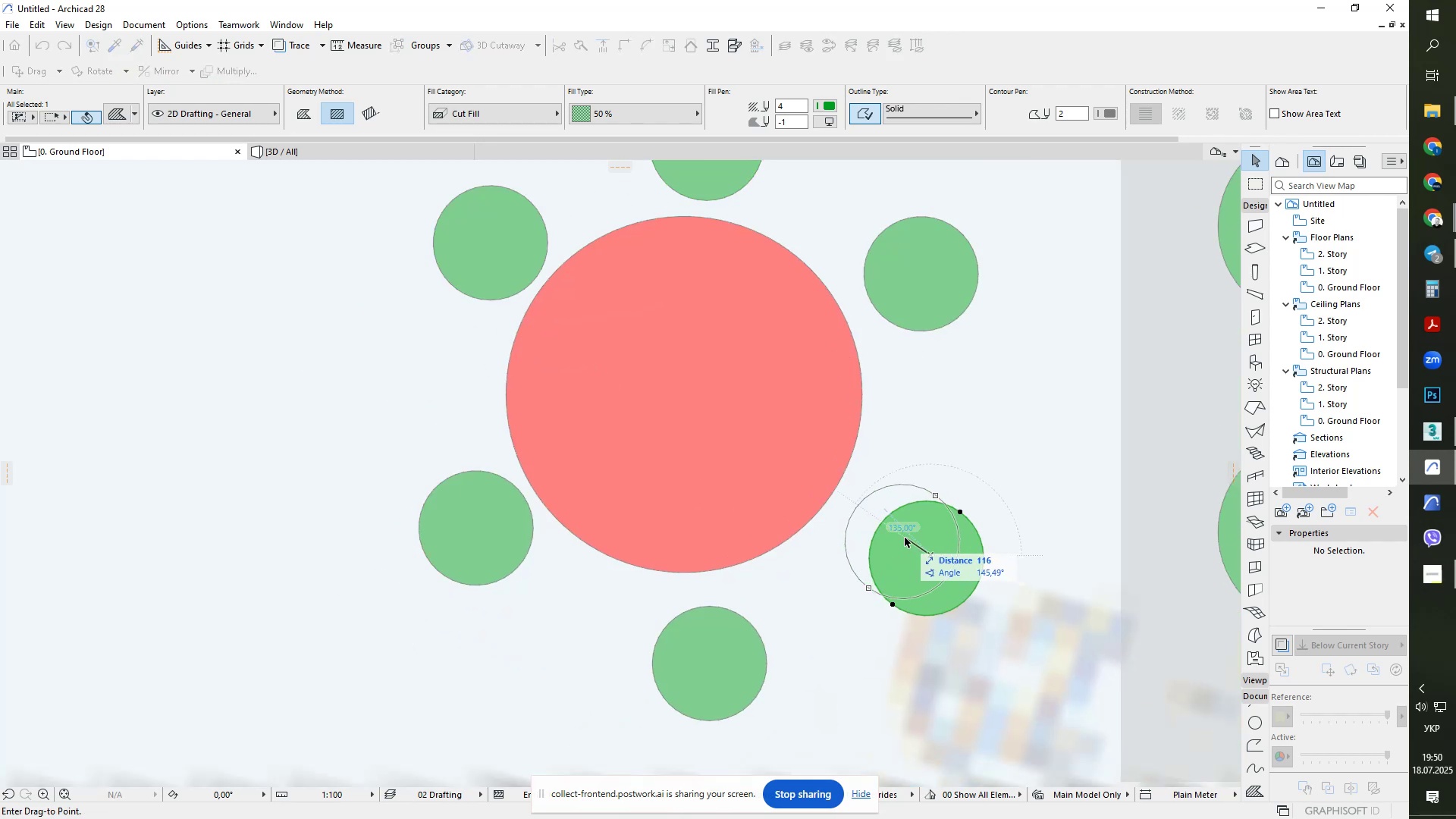 
triple_click([902, 537])
 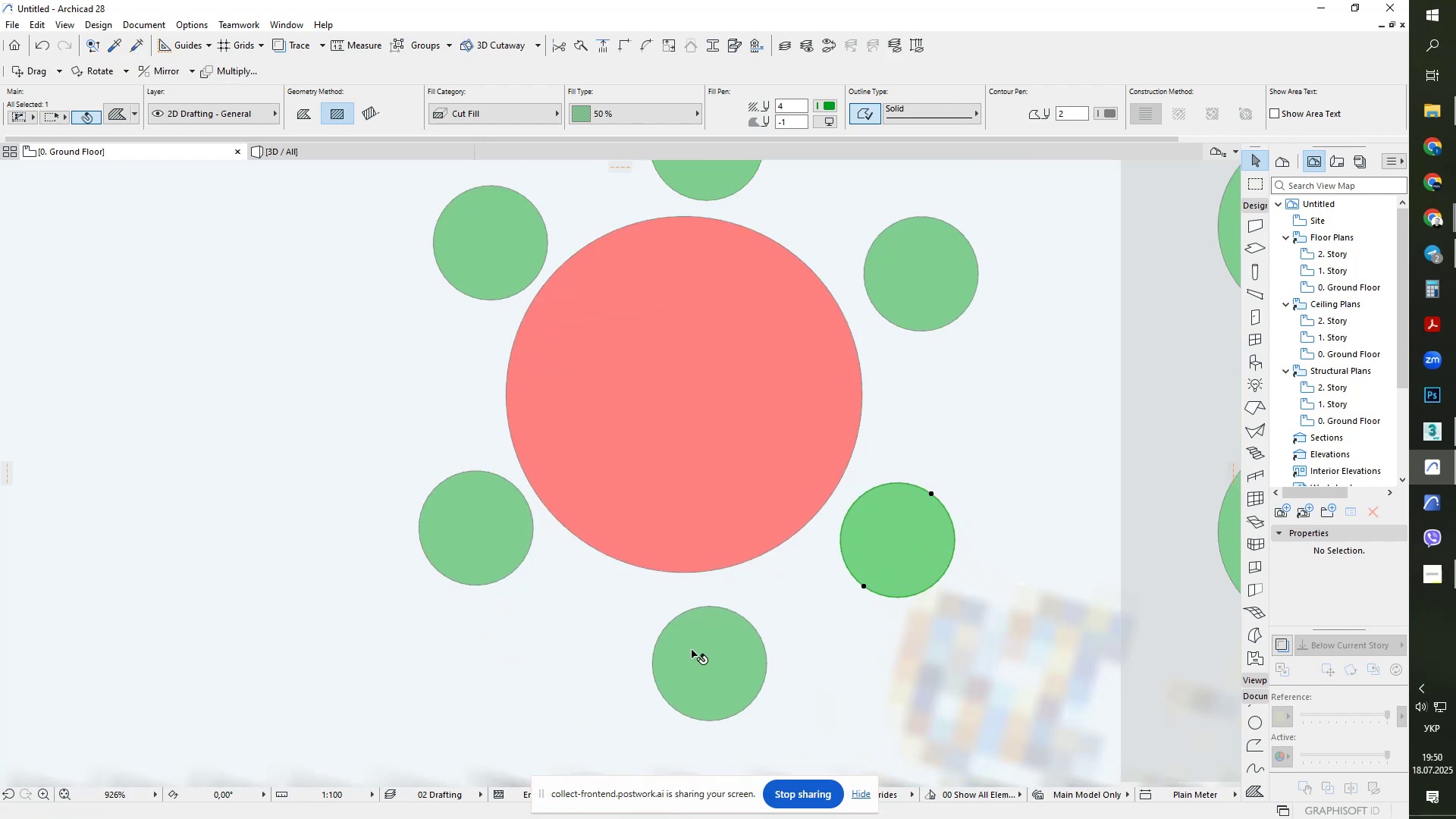 
triple_click([692, 650])
 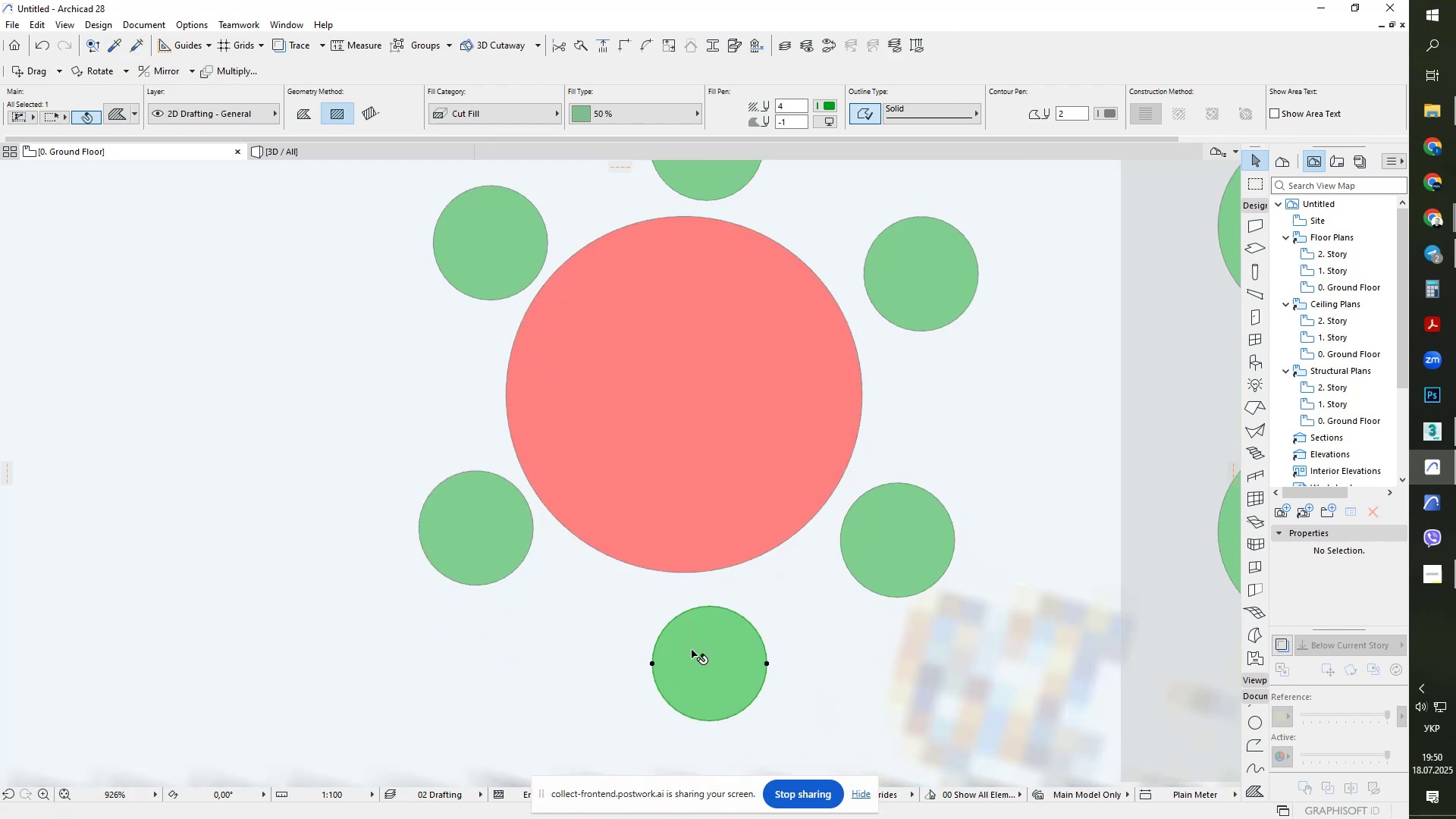 
key(Control+ControlLeft)
 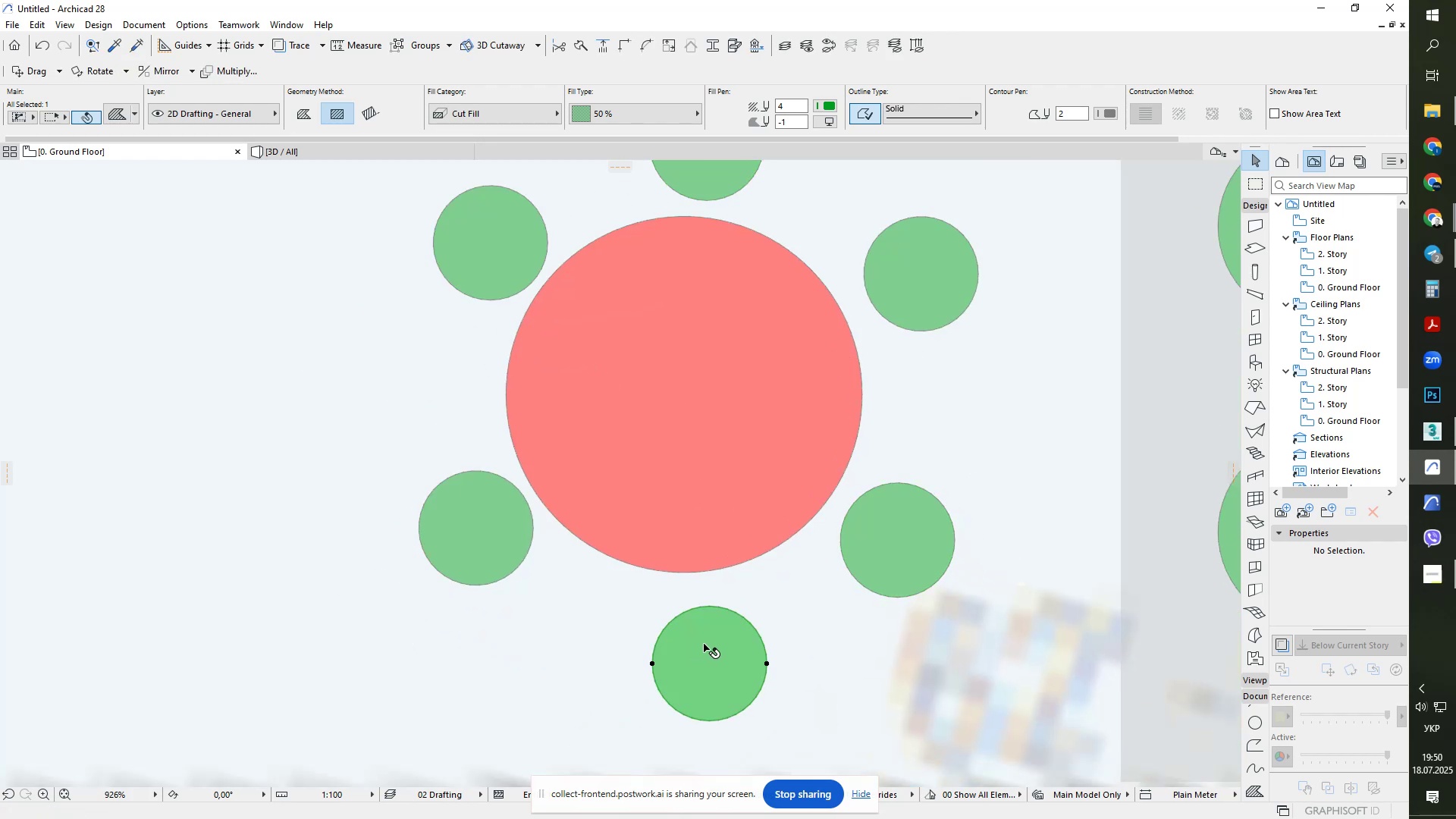 
key(Control+D)
 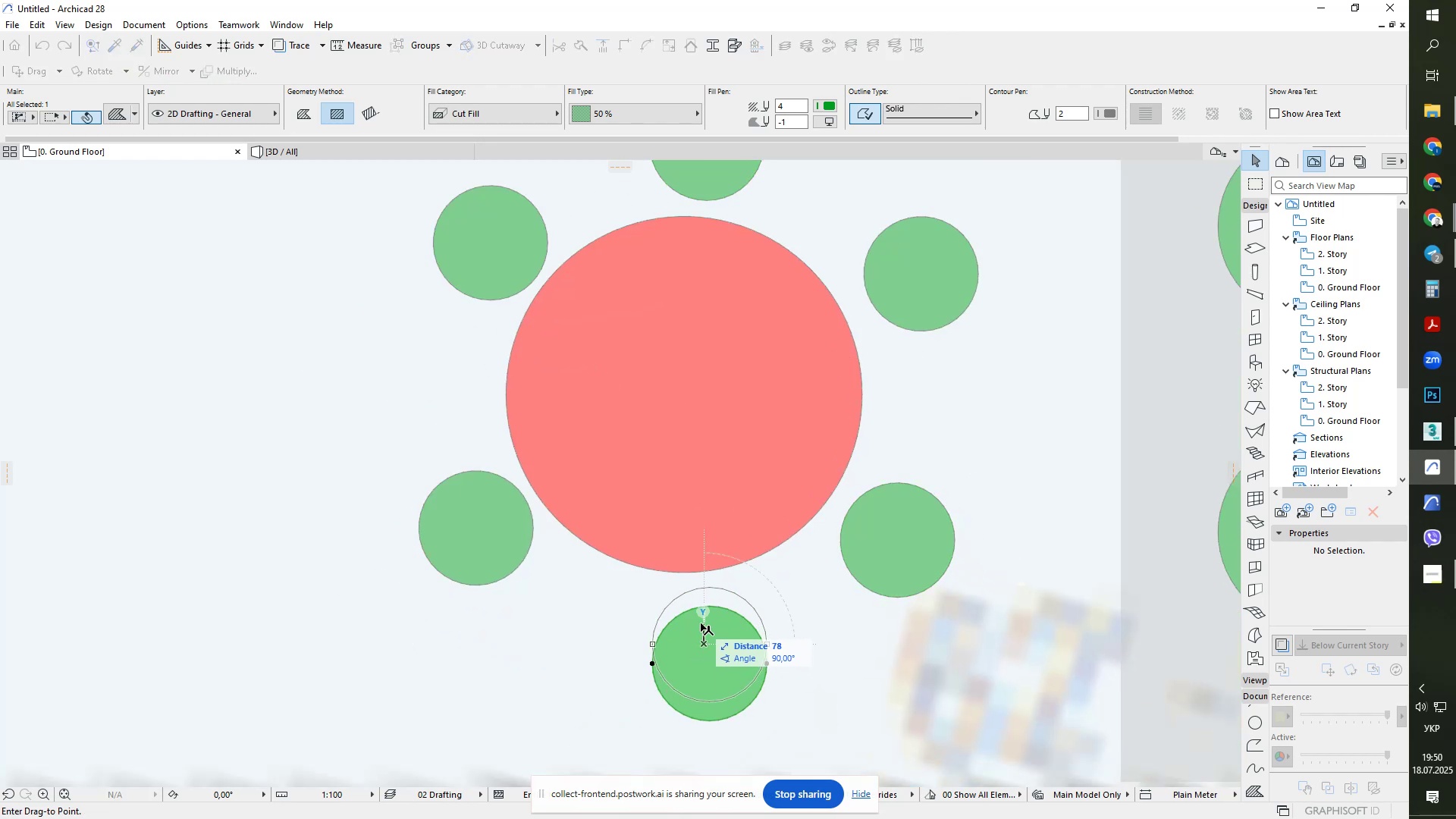 
triple_click([701, 623])
 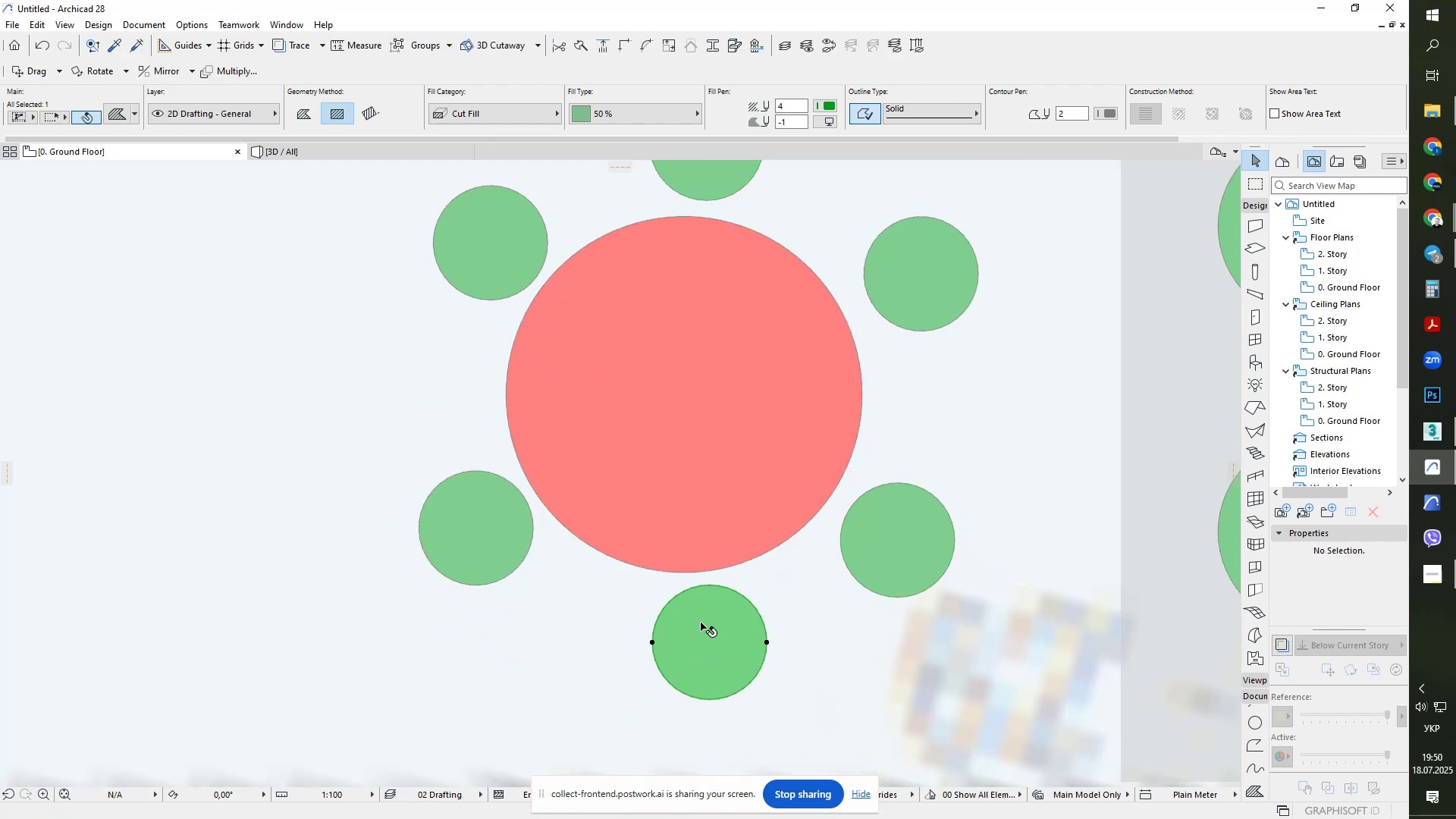 
scroll: coordinate [701, 623], scroll_direction: down, amount: 4.0
 